 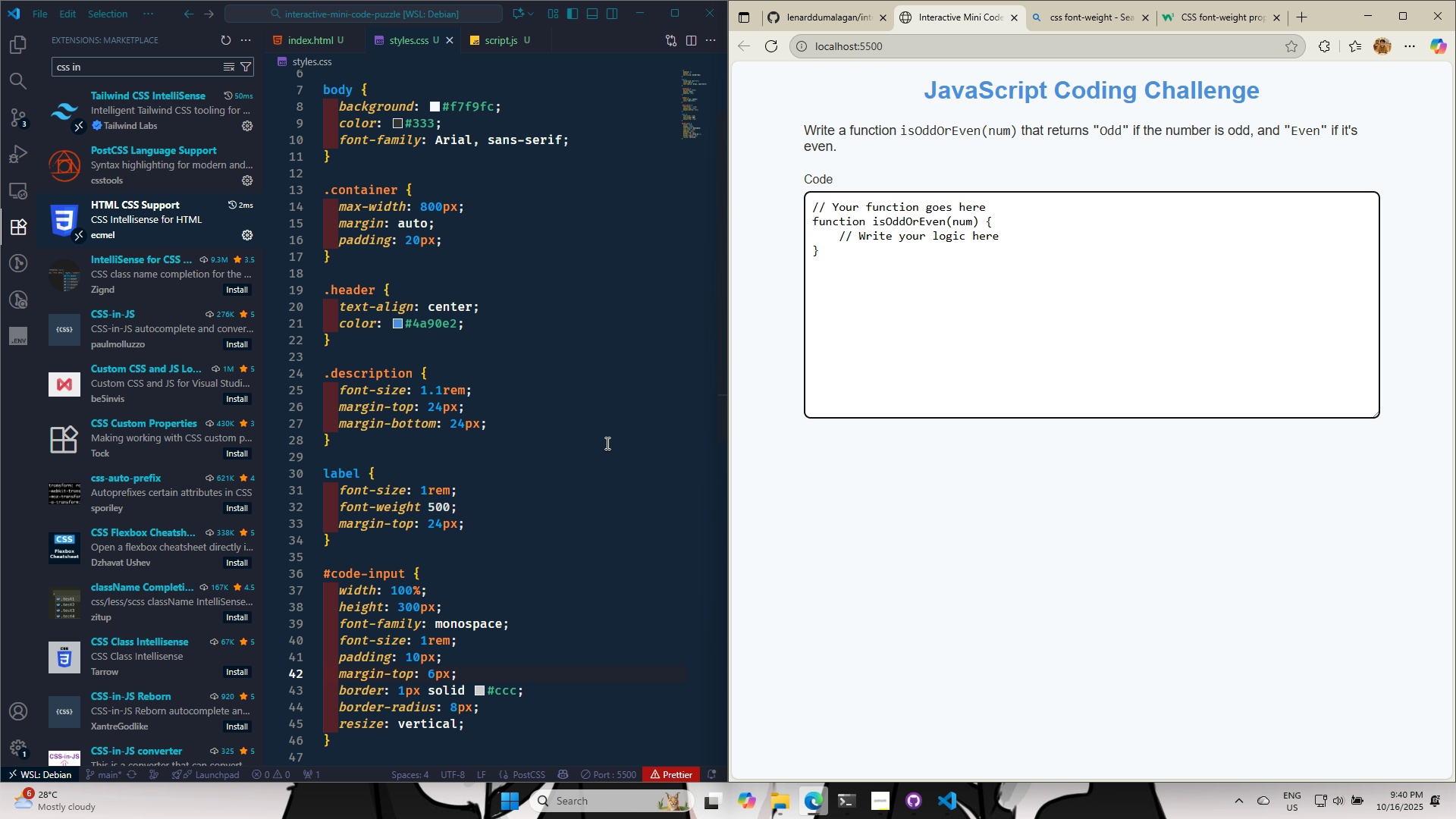 
left_click([324, 39])
 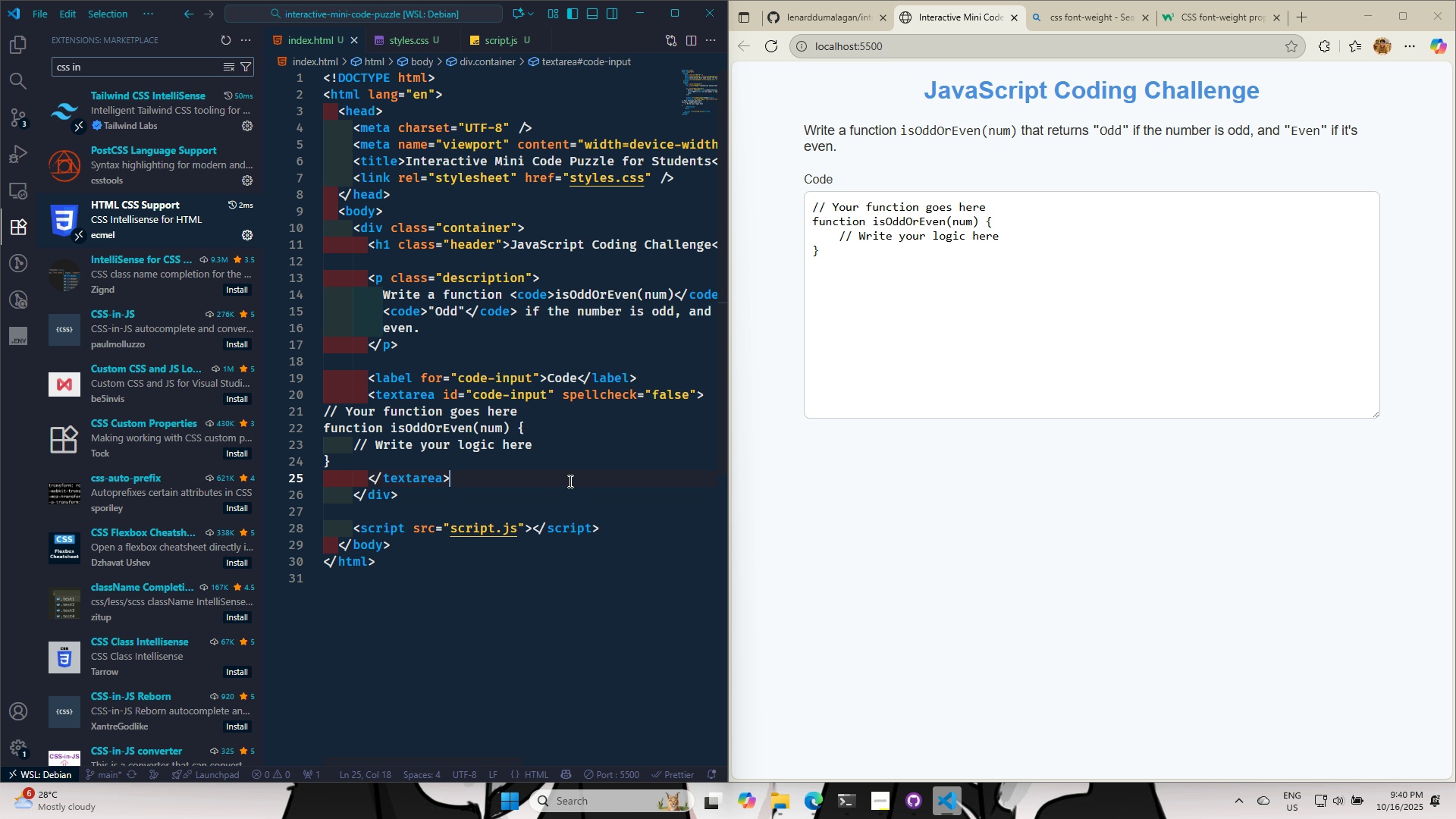 
wait(5.82)
 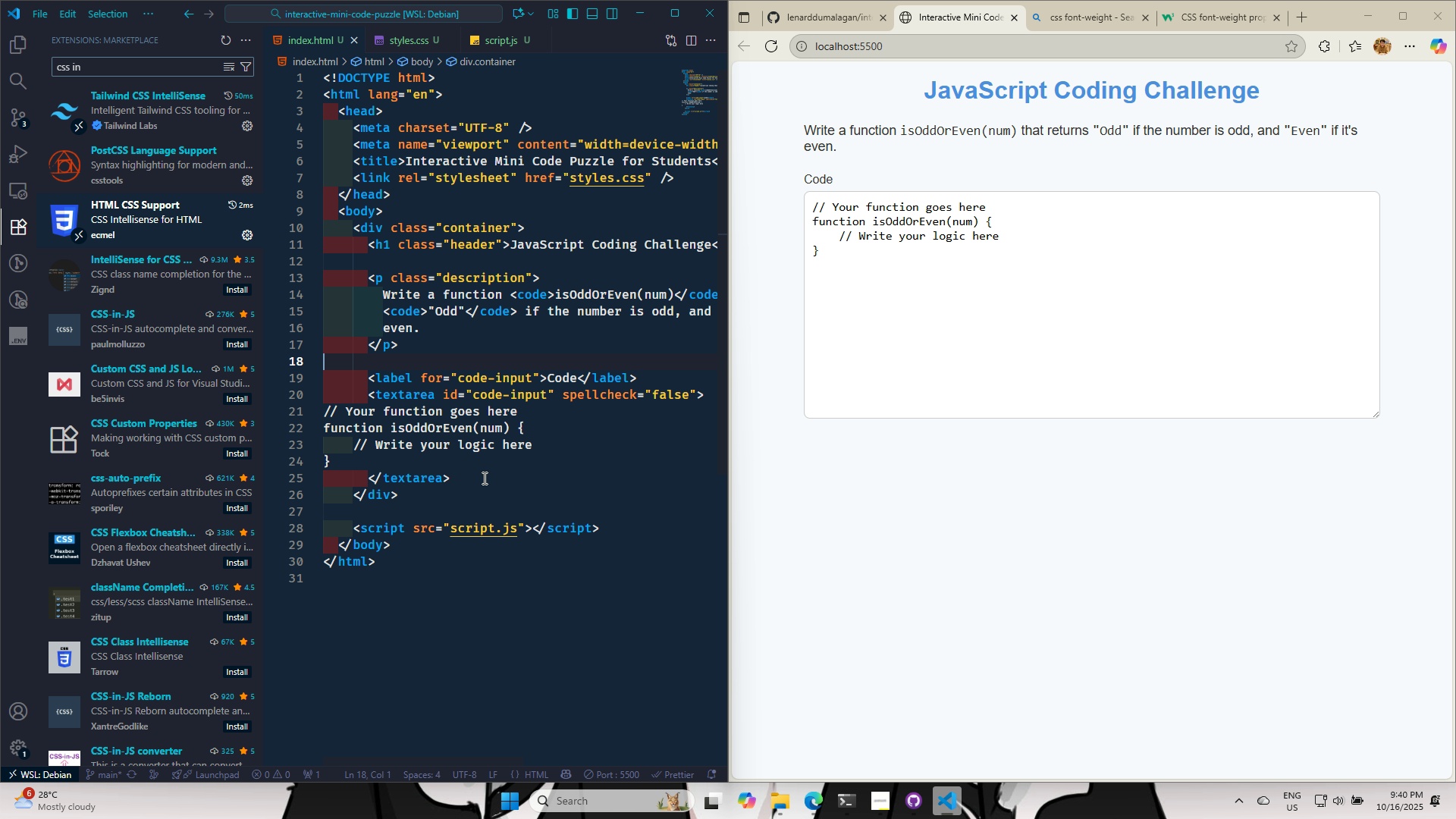 
key(Control+Enter)
 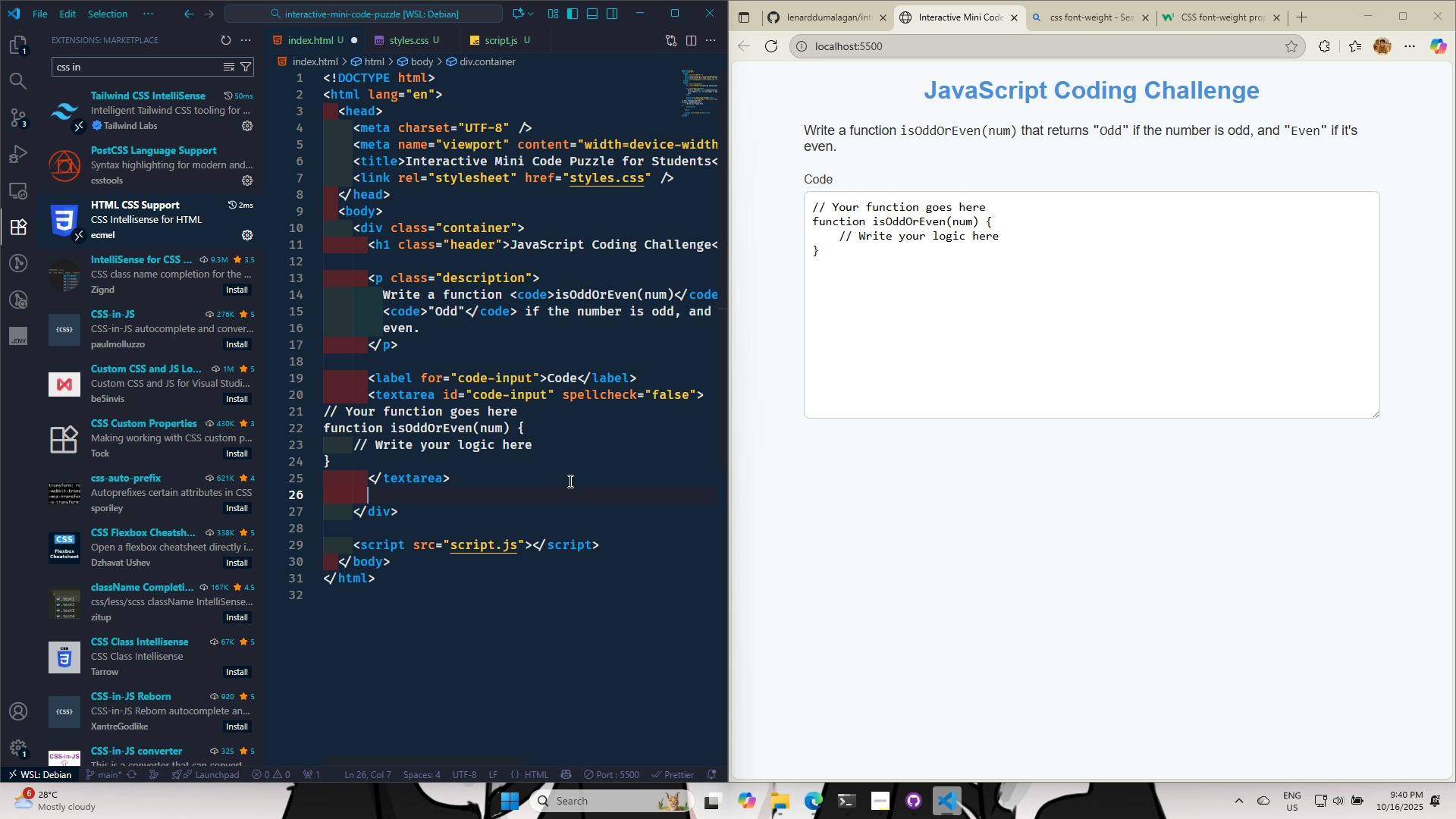 
key(Enter)
 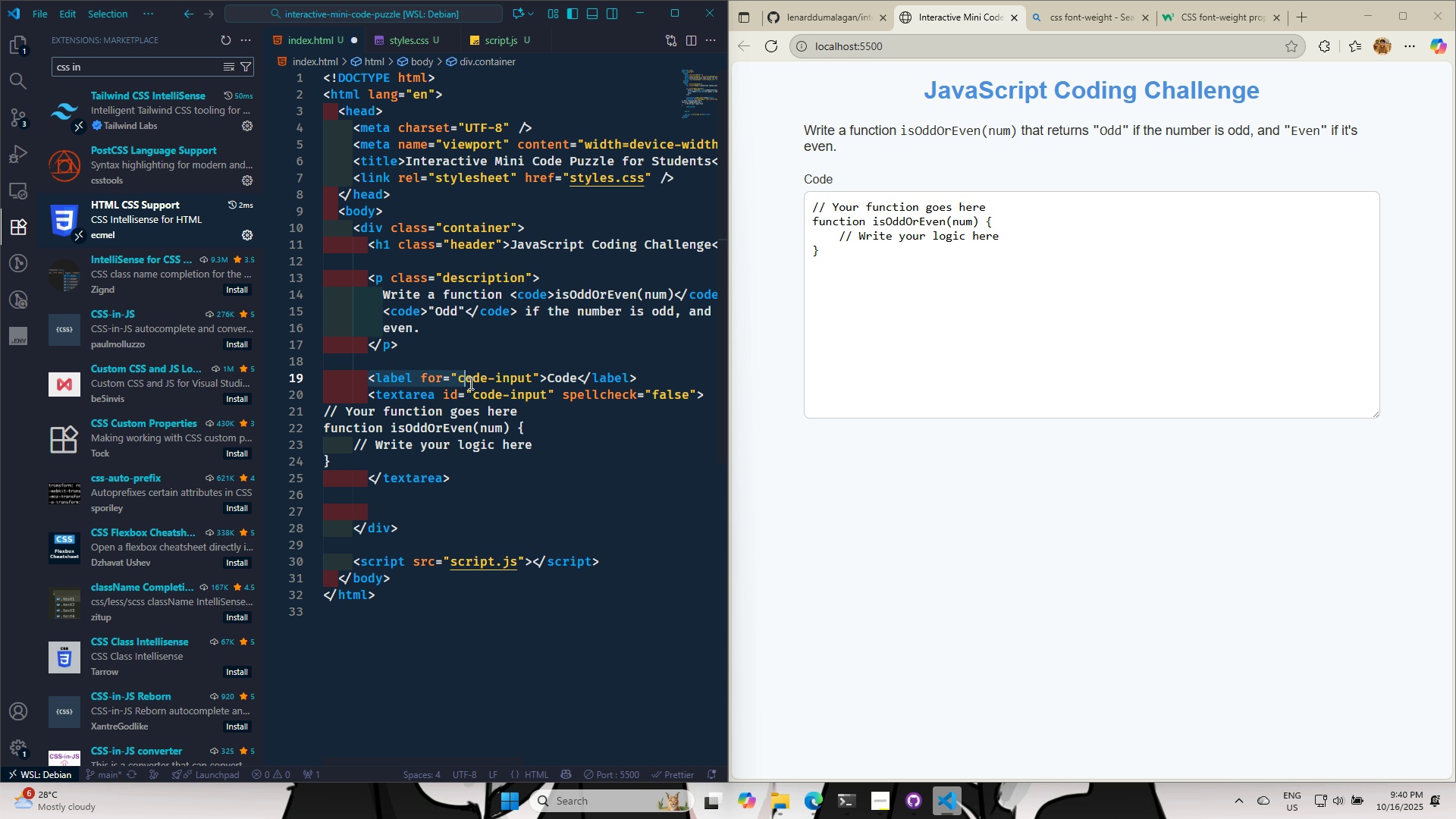 
key(Control+C)
 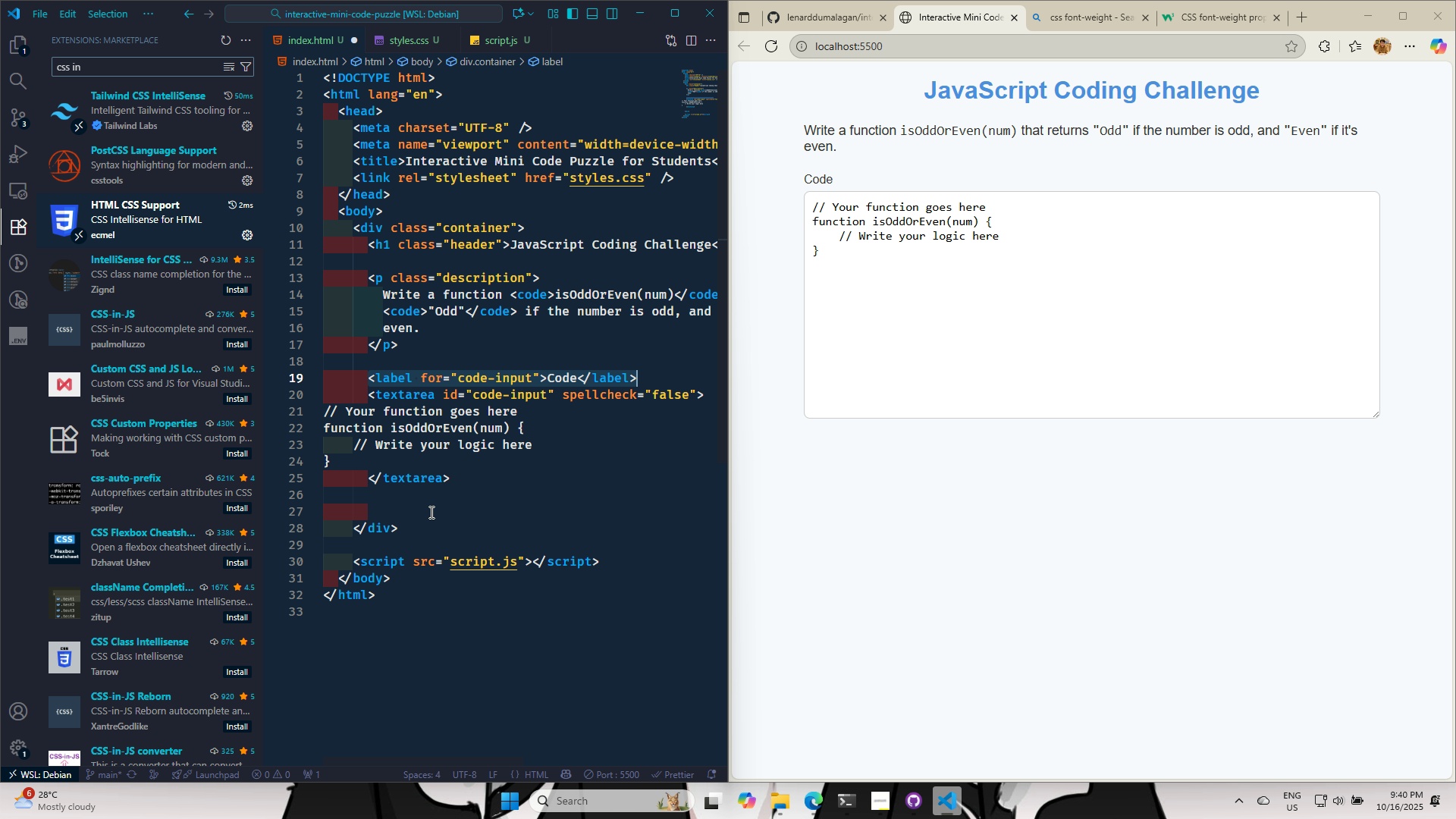 
left_click([430, 512])
 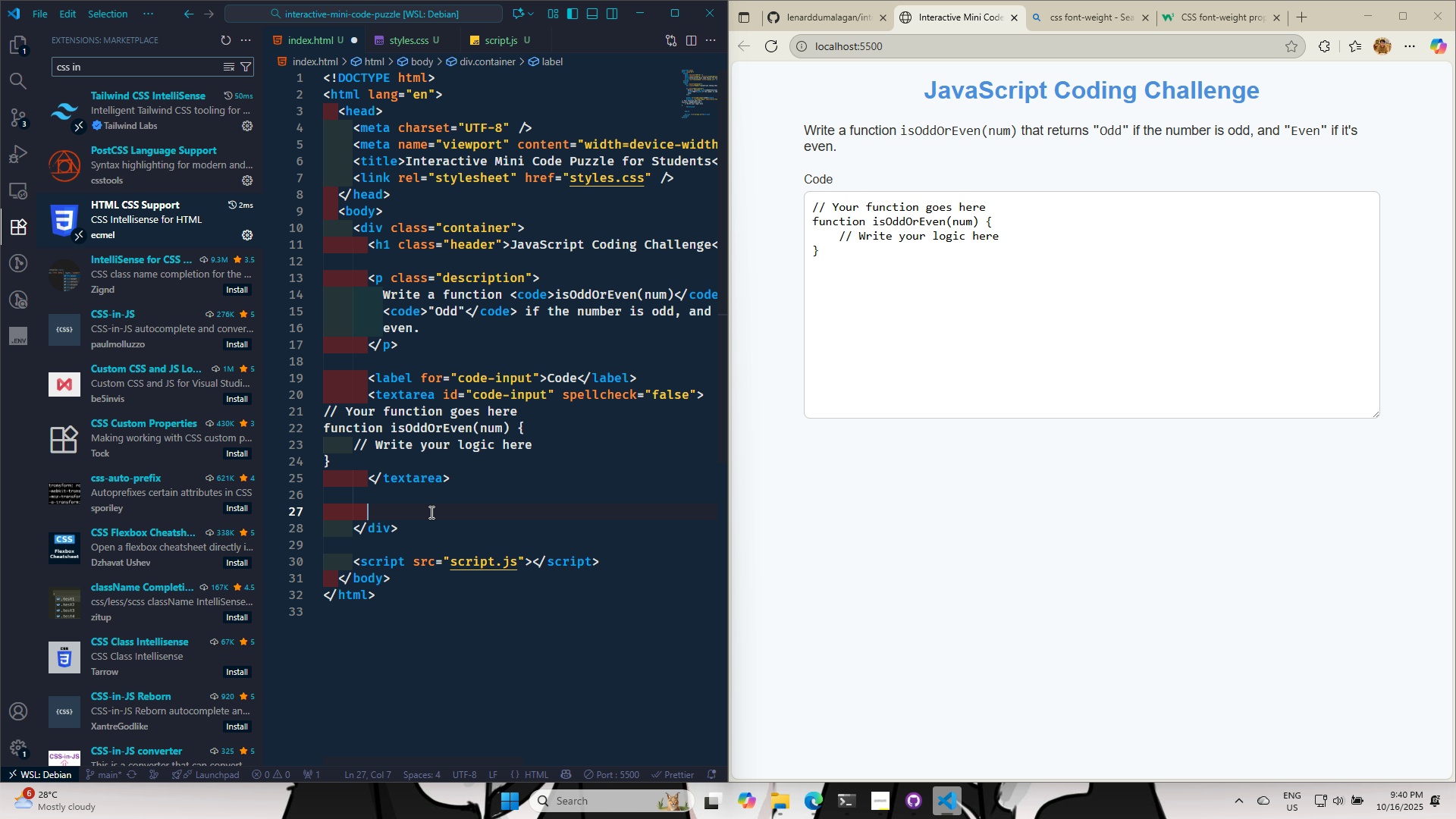 
key(Control+V)
 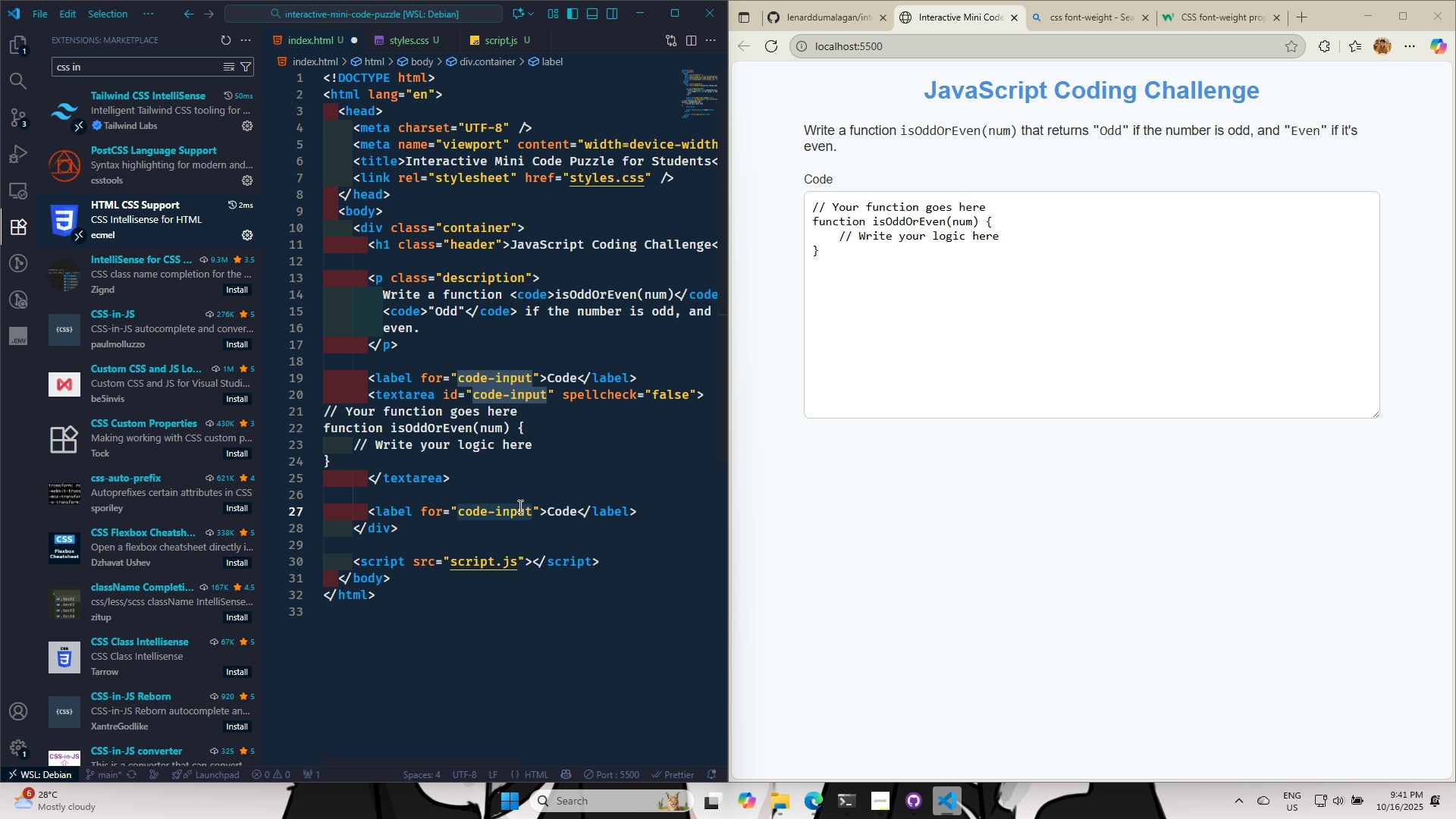 
type(NUm)
key(Backspace)
key(Backspace)
type(U)
key(Backspace)
type(umber)
 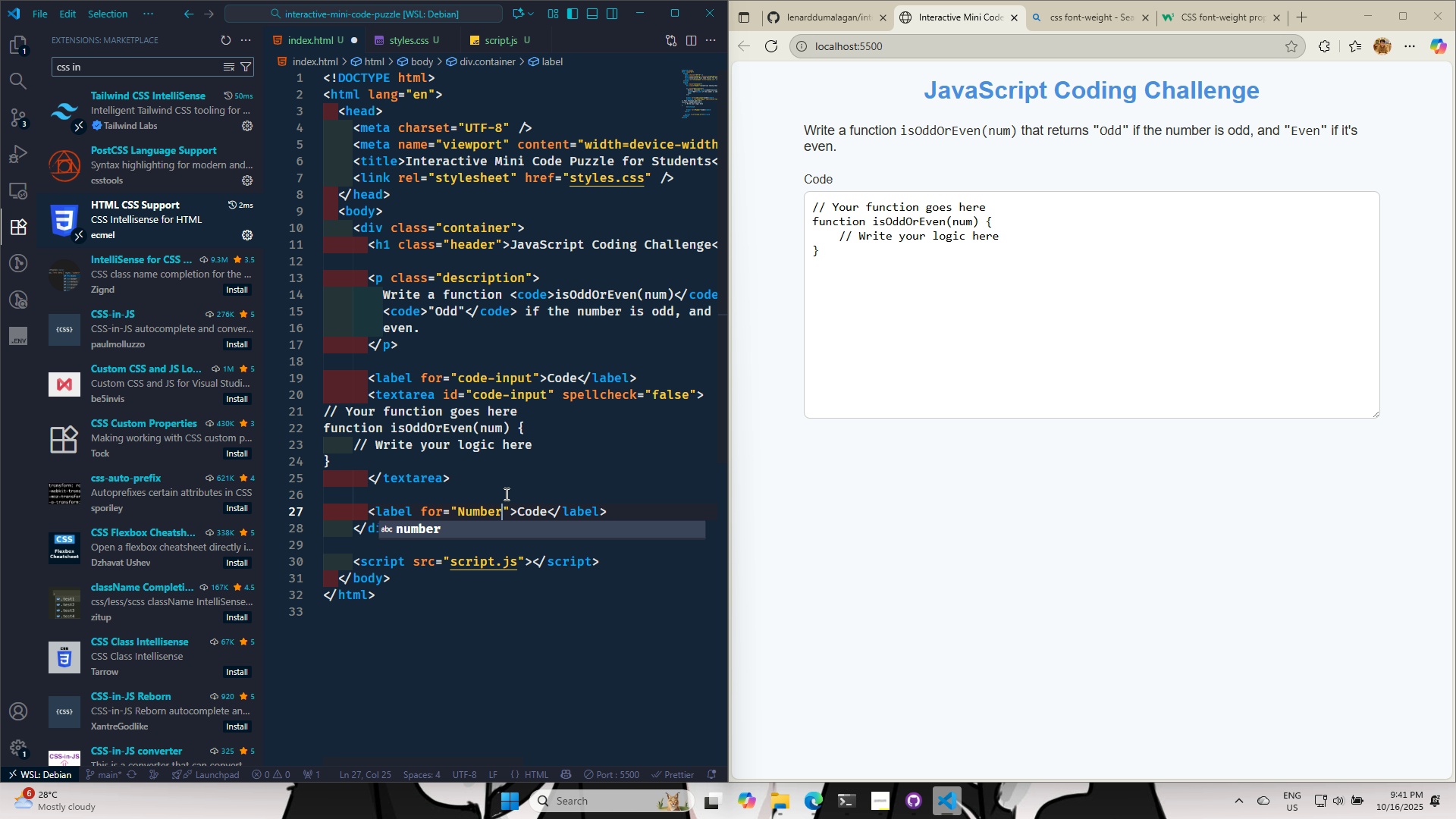 
key(ArrowLeft)
 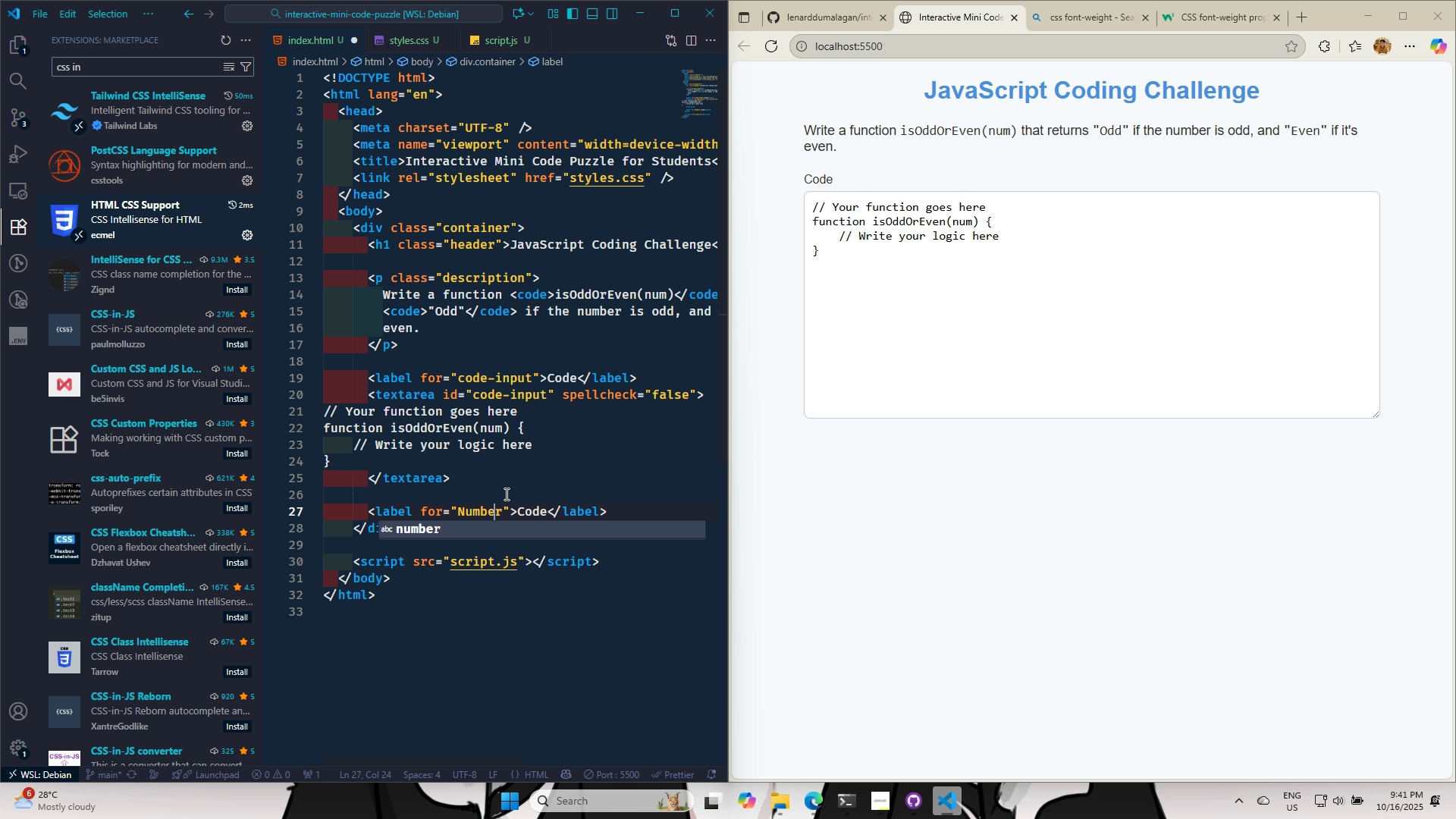 
key(ArrowLeft)
 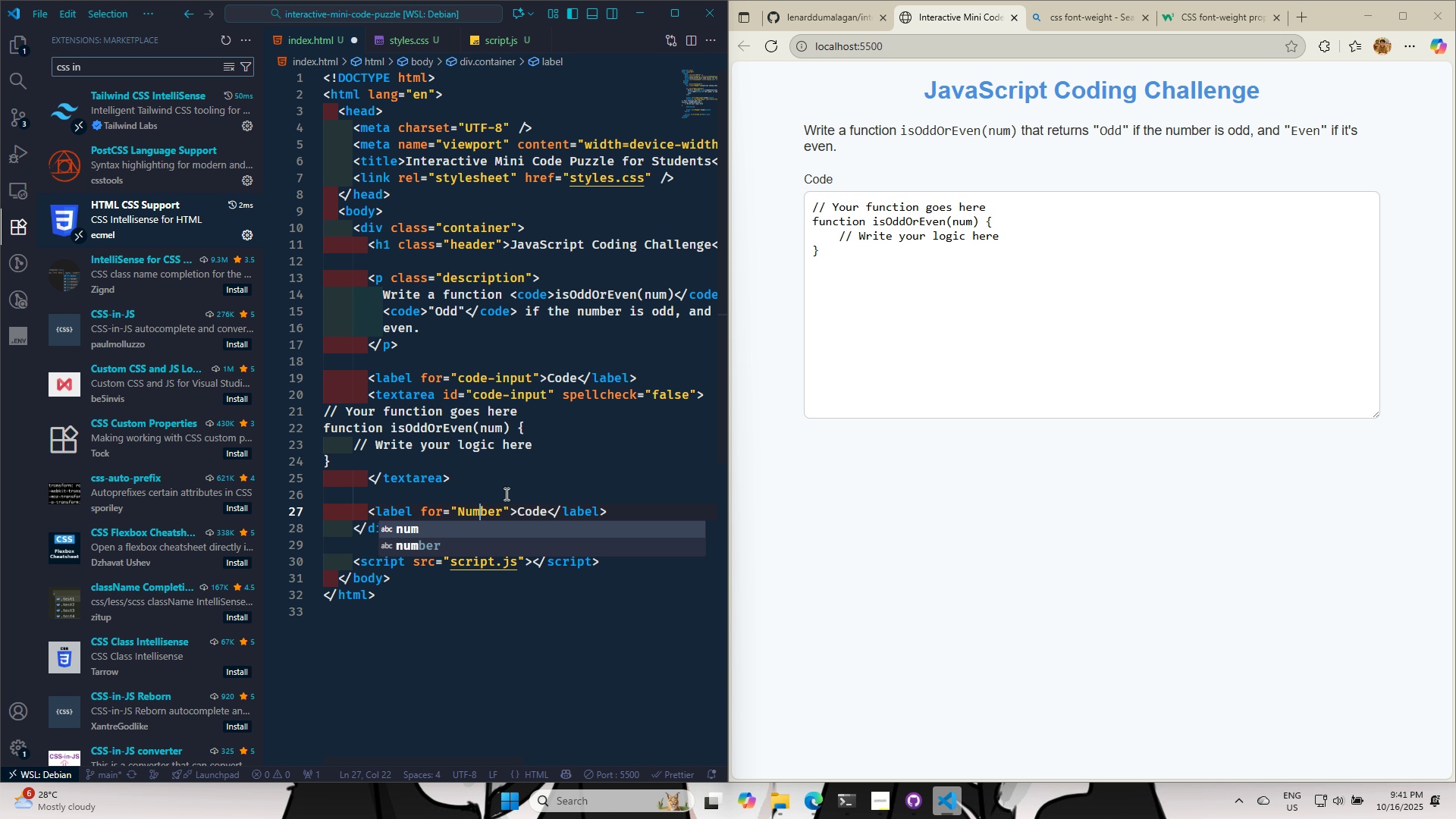 
key(ArrowLeft)
 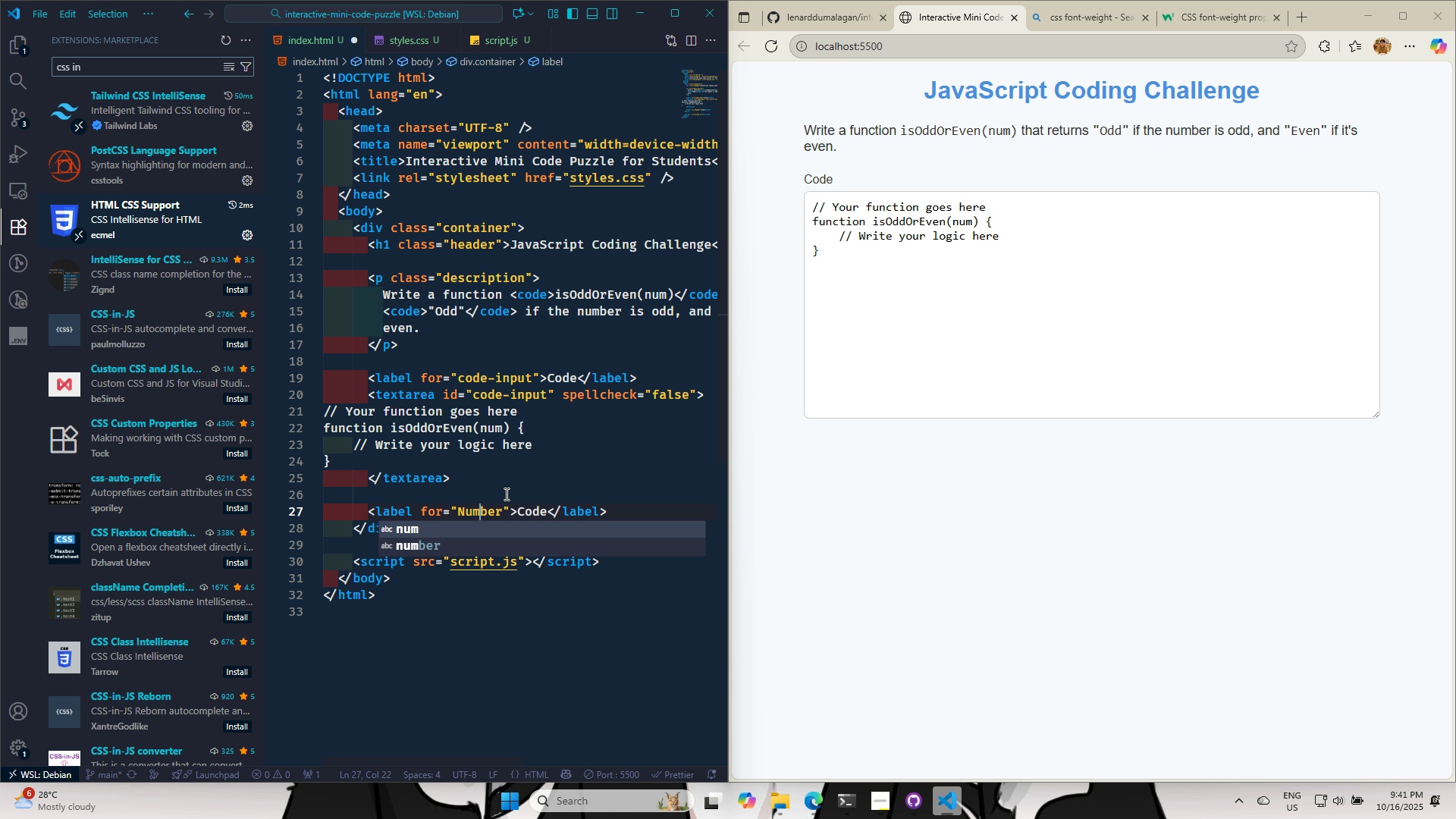 
key(ArrowLeft)
 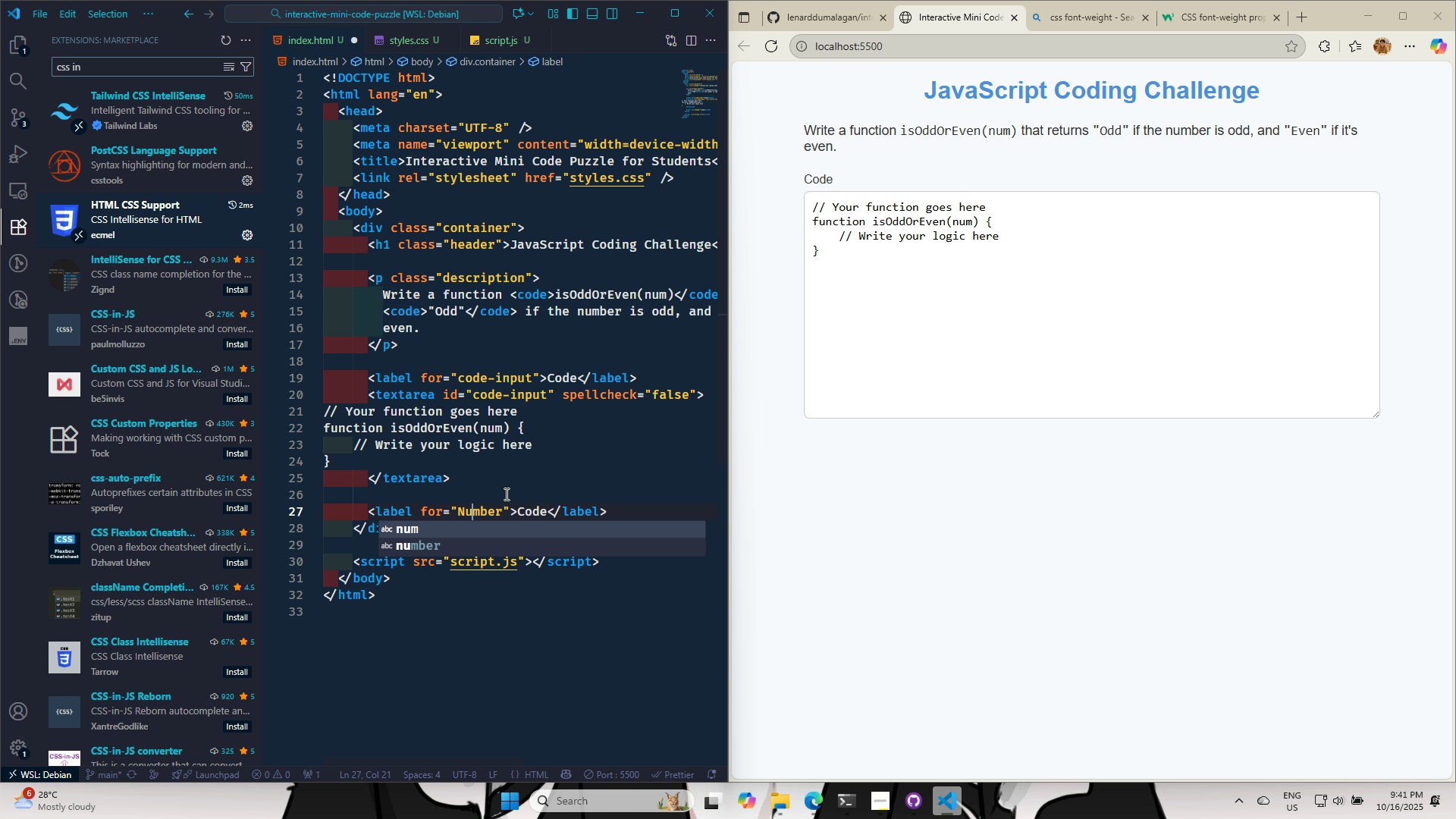 
key(ArrowLeft)
 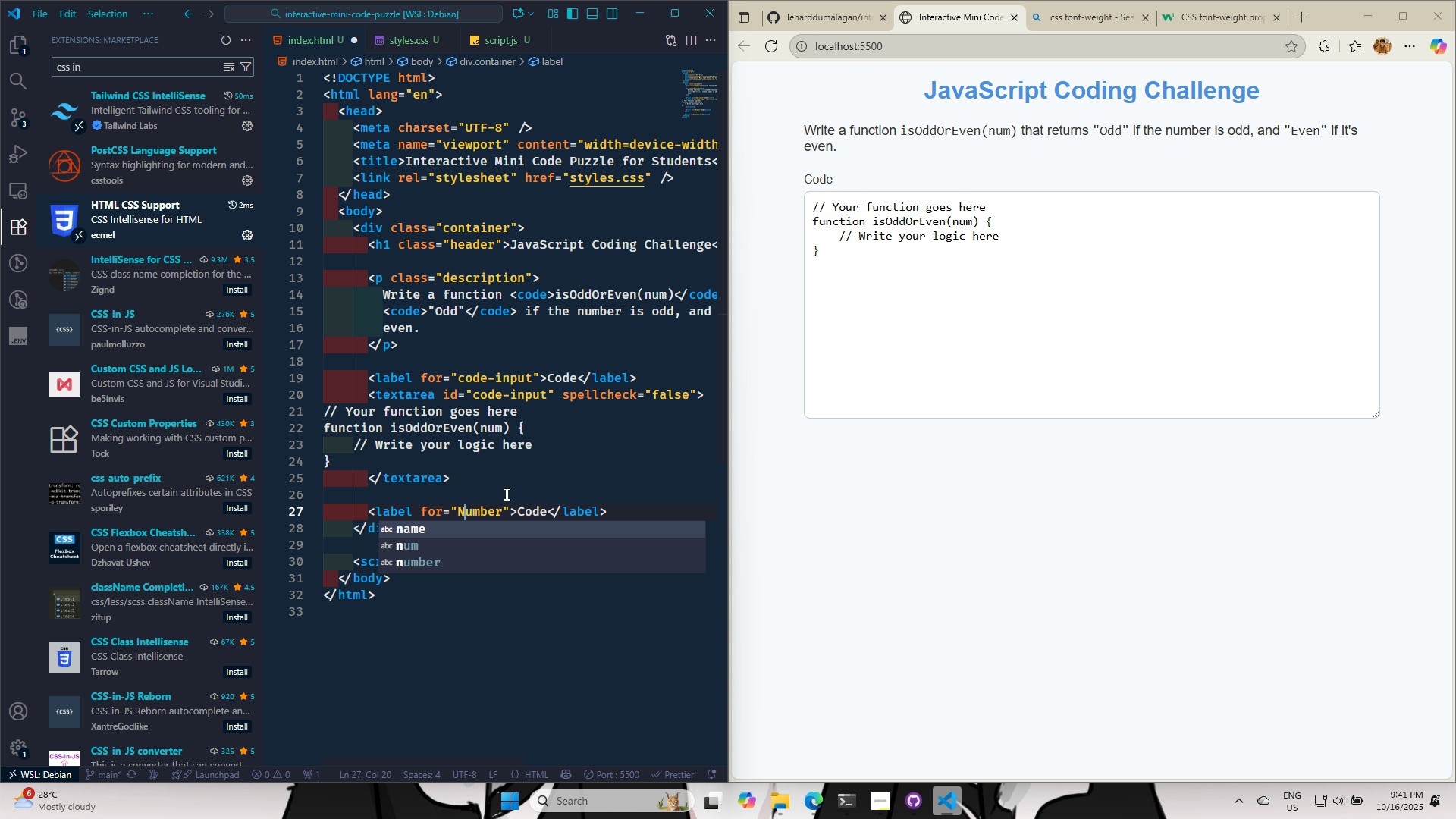 
key(Backspace)
 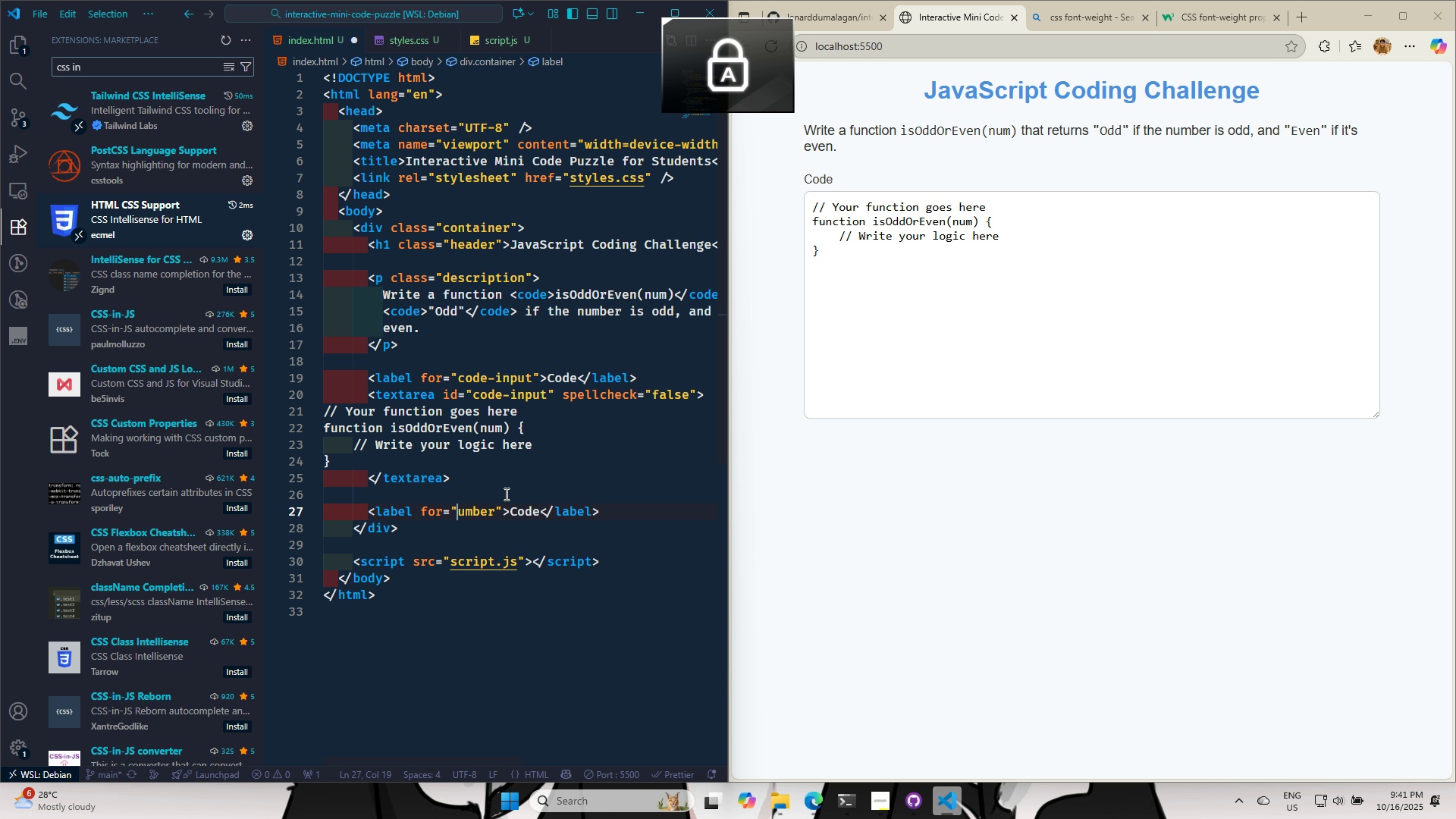 
key(CapsLock)
 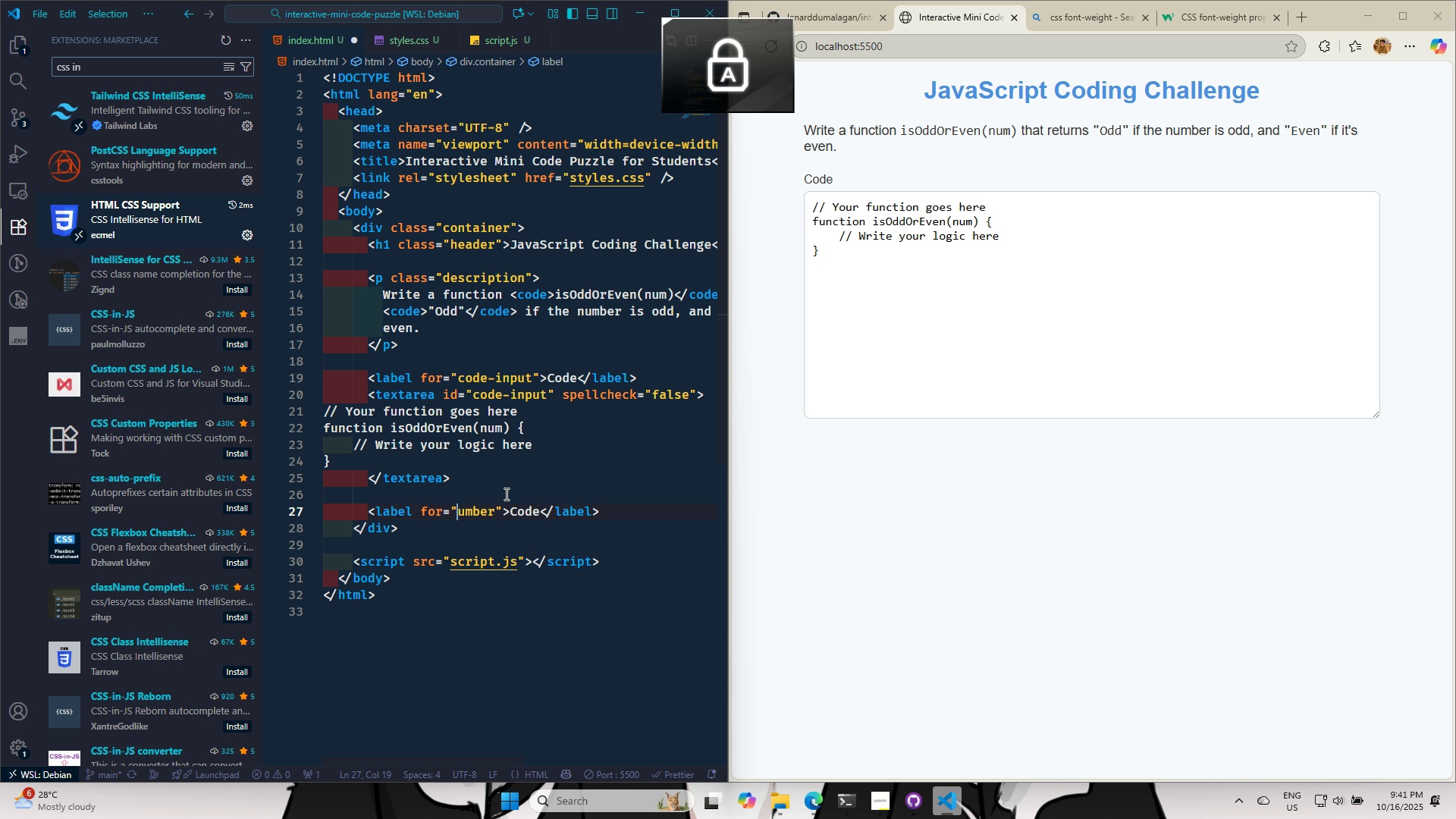 
key(N)
 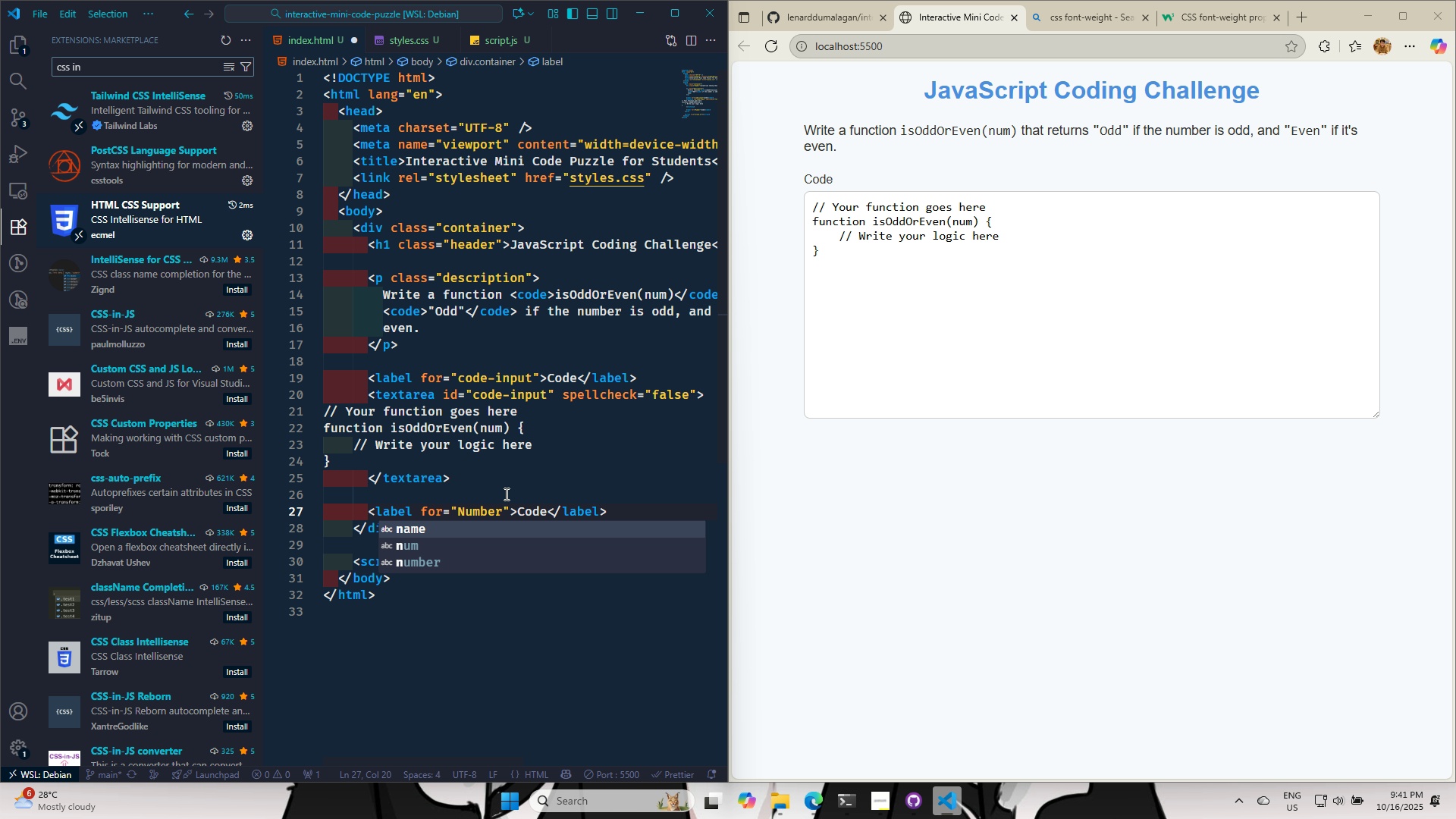 
key(Backspace)
 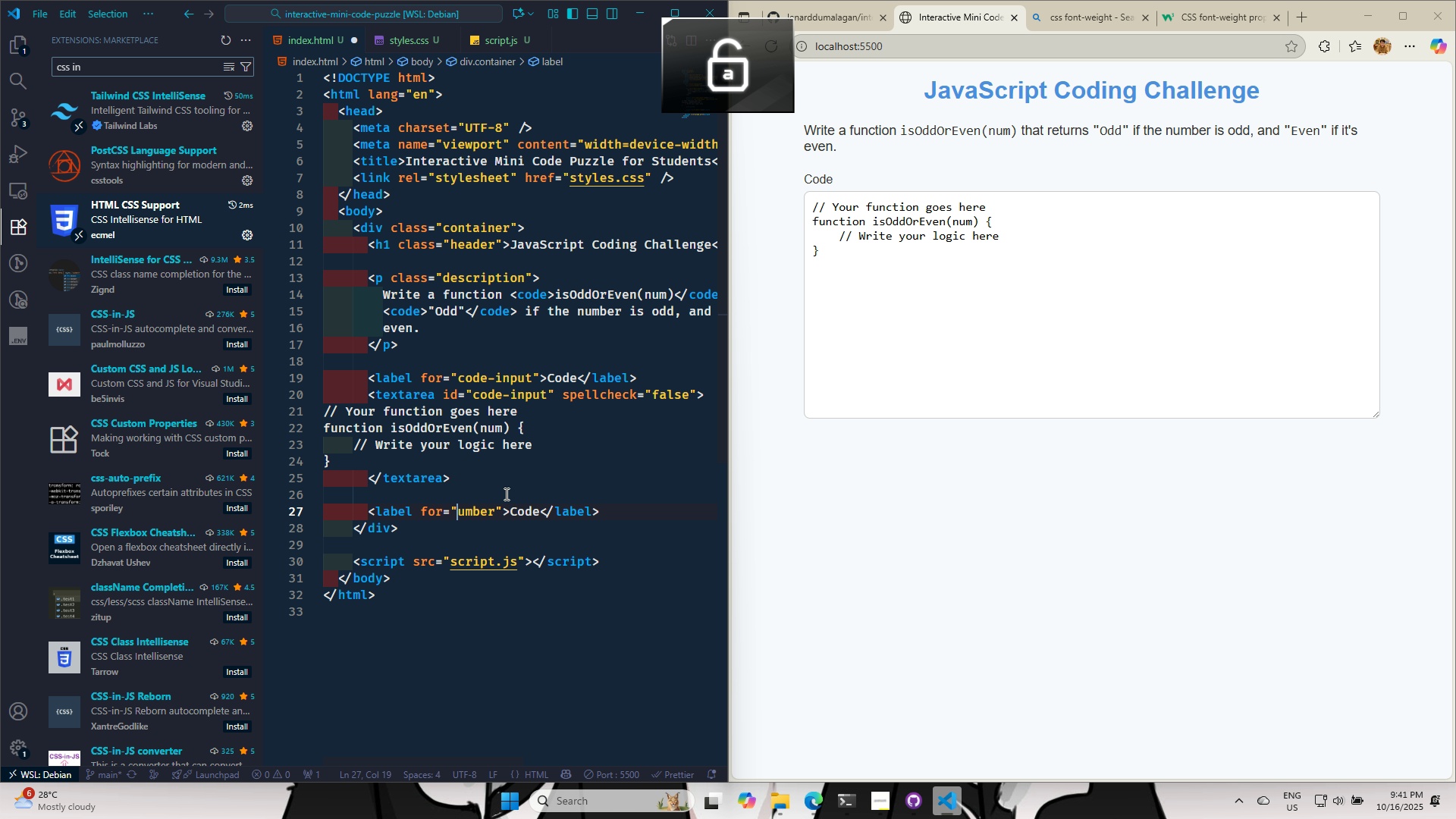 
key(CapsLock)
 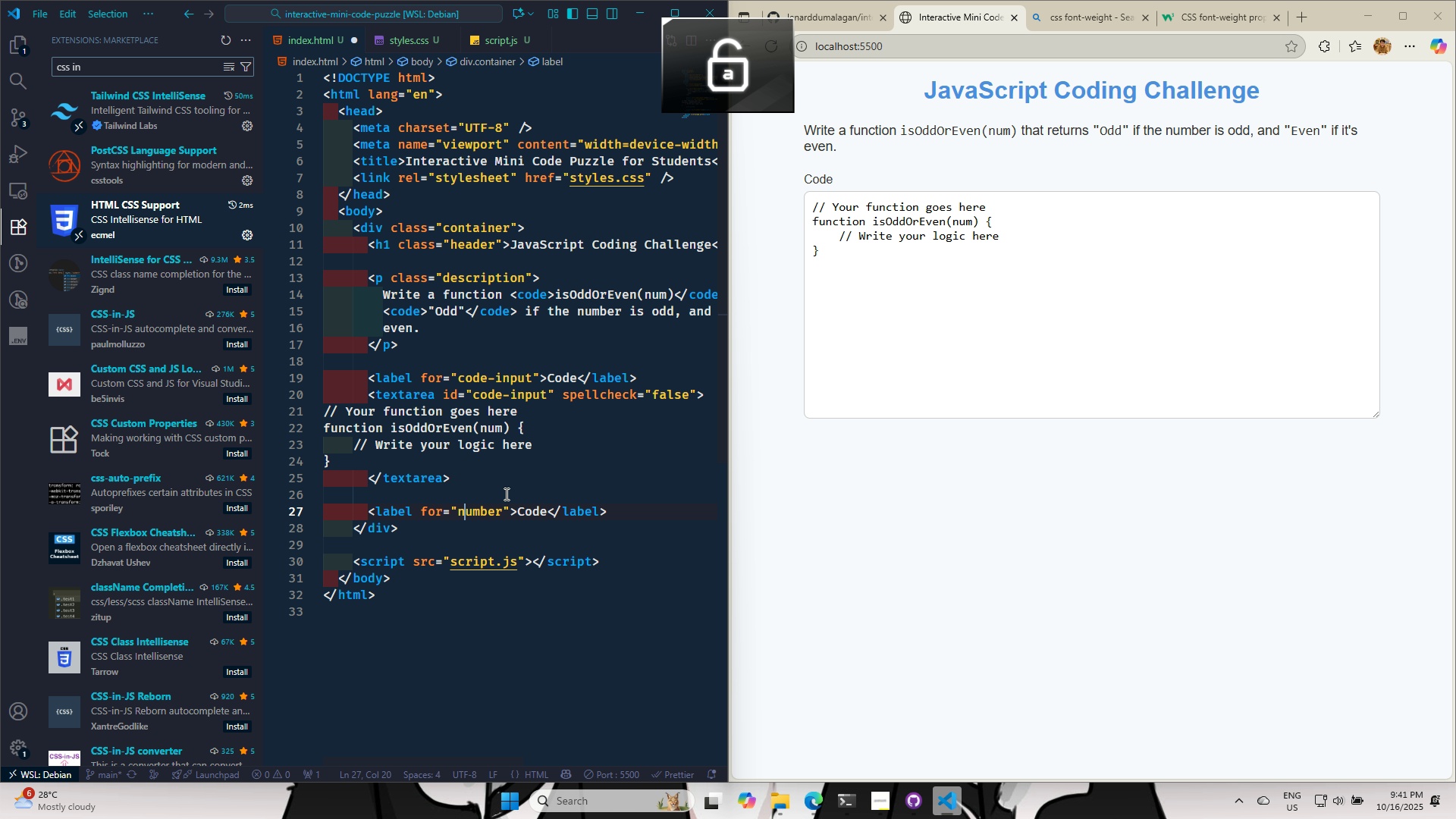 
key(N)
 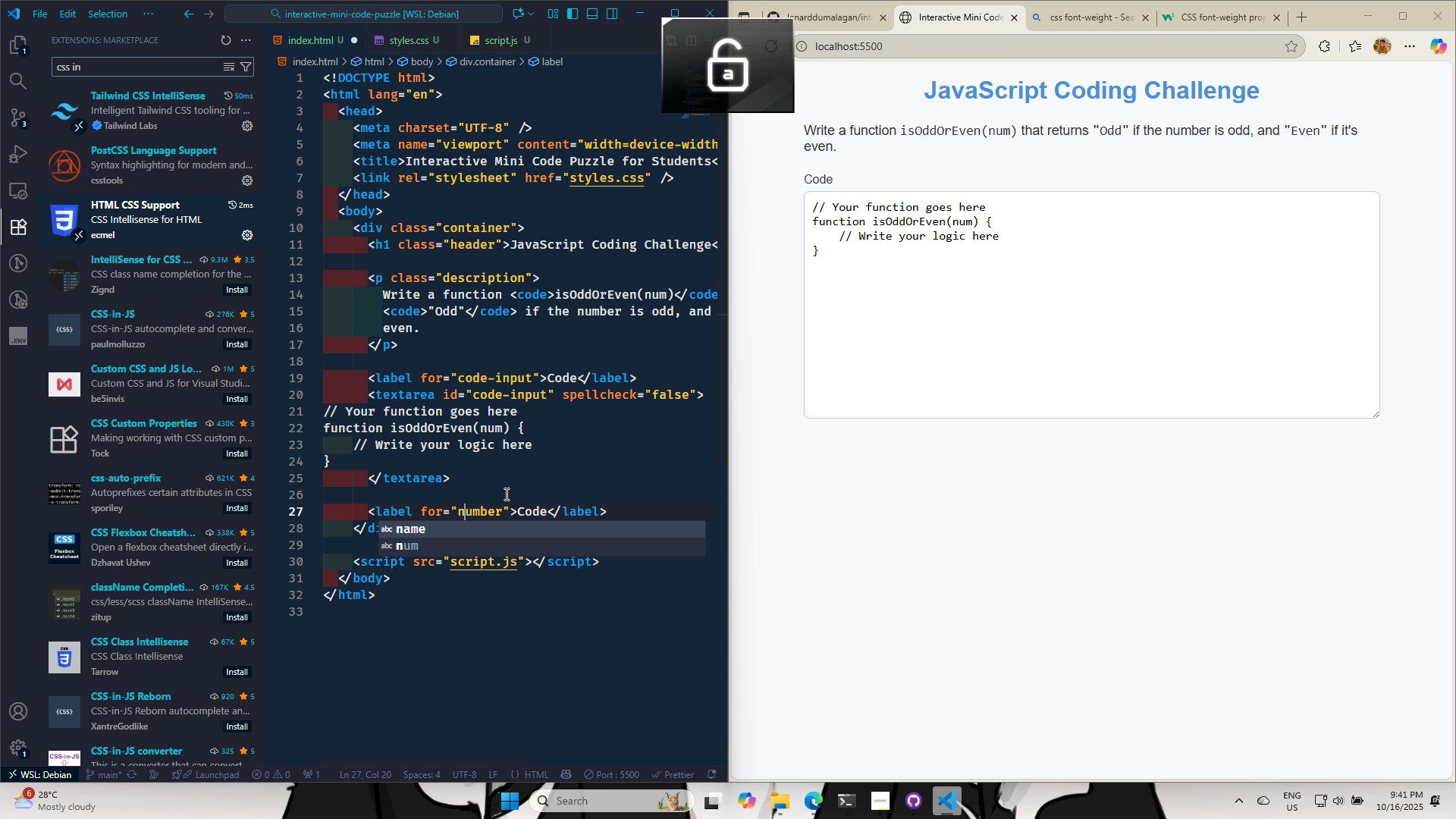 
key(ArrowRight)
 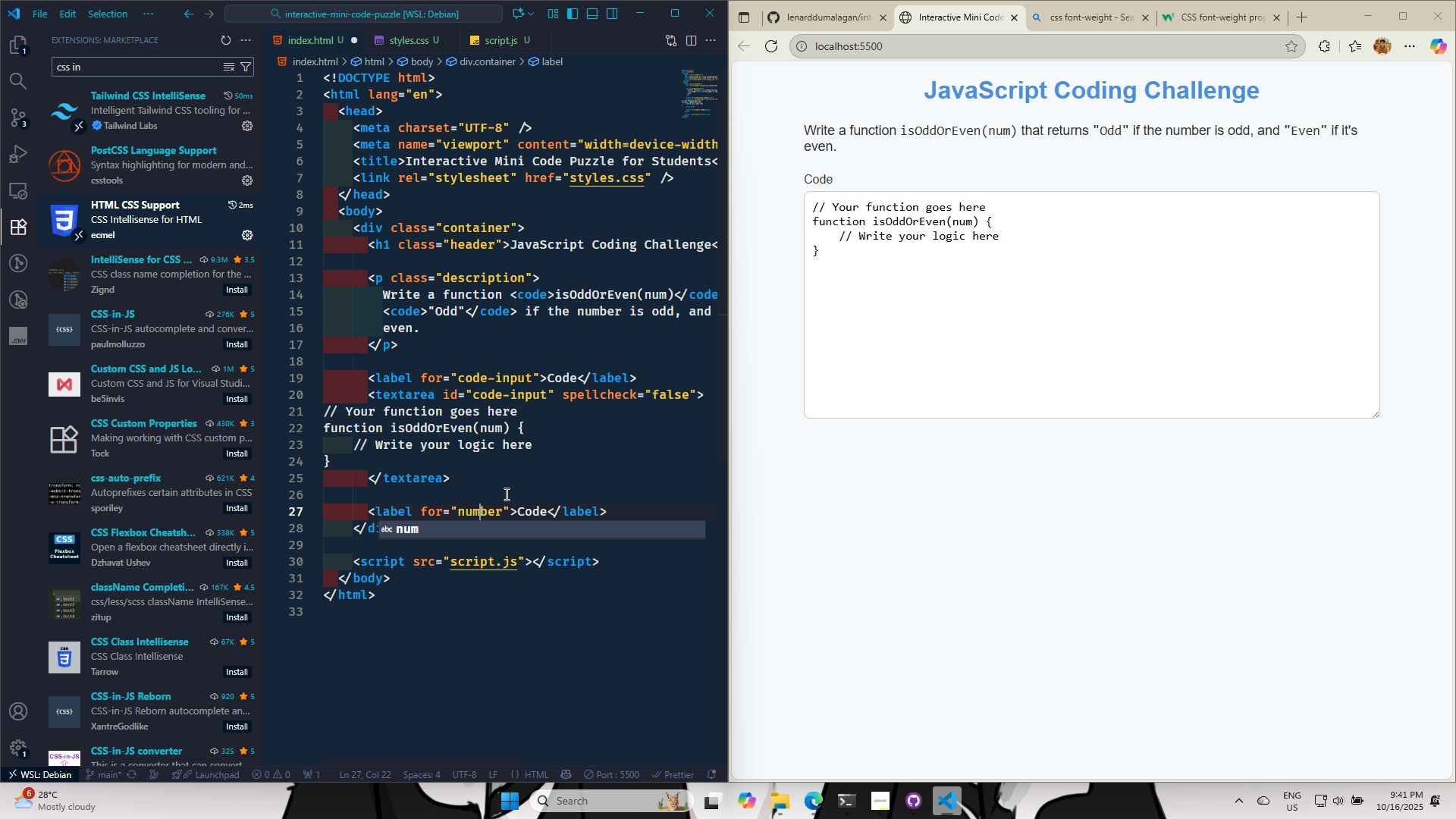 
key(ArrowRight)
 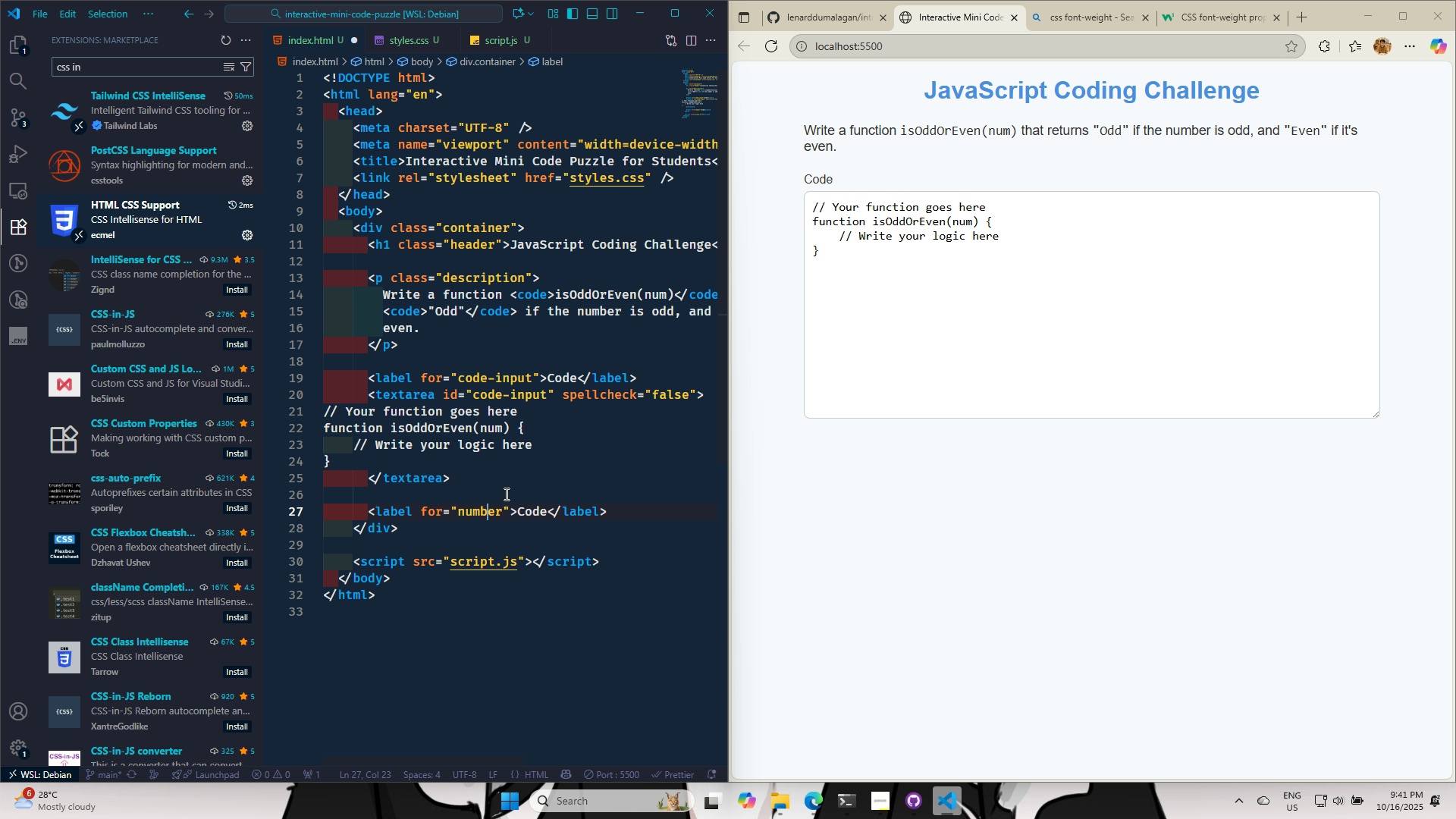 
key(ArrowRight)
 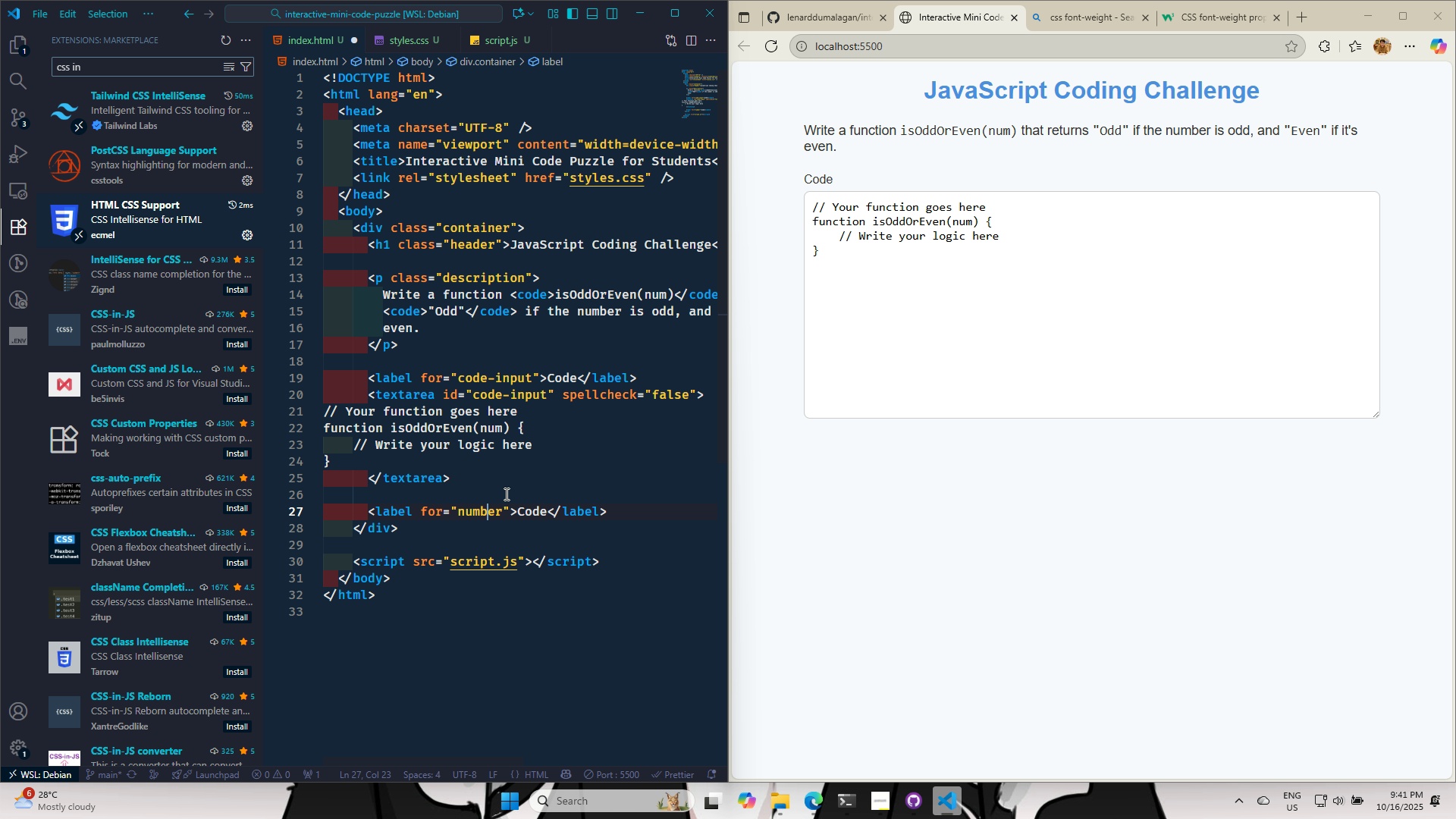 
key(ArrowRight)
 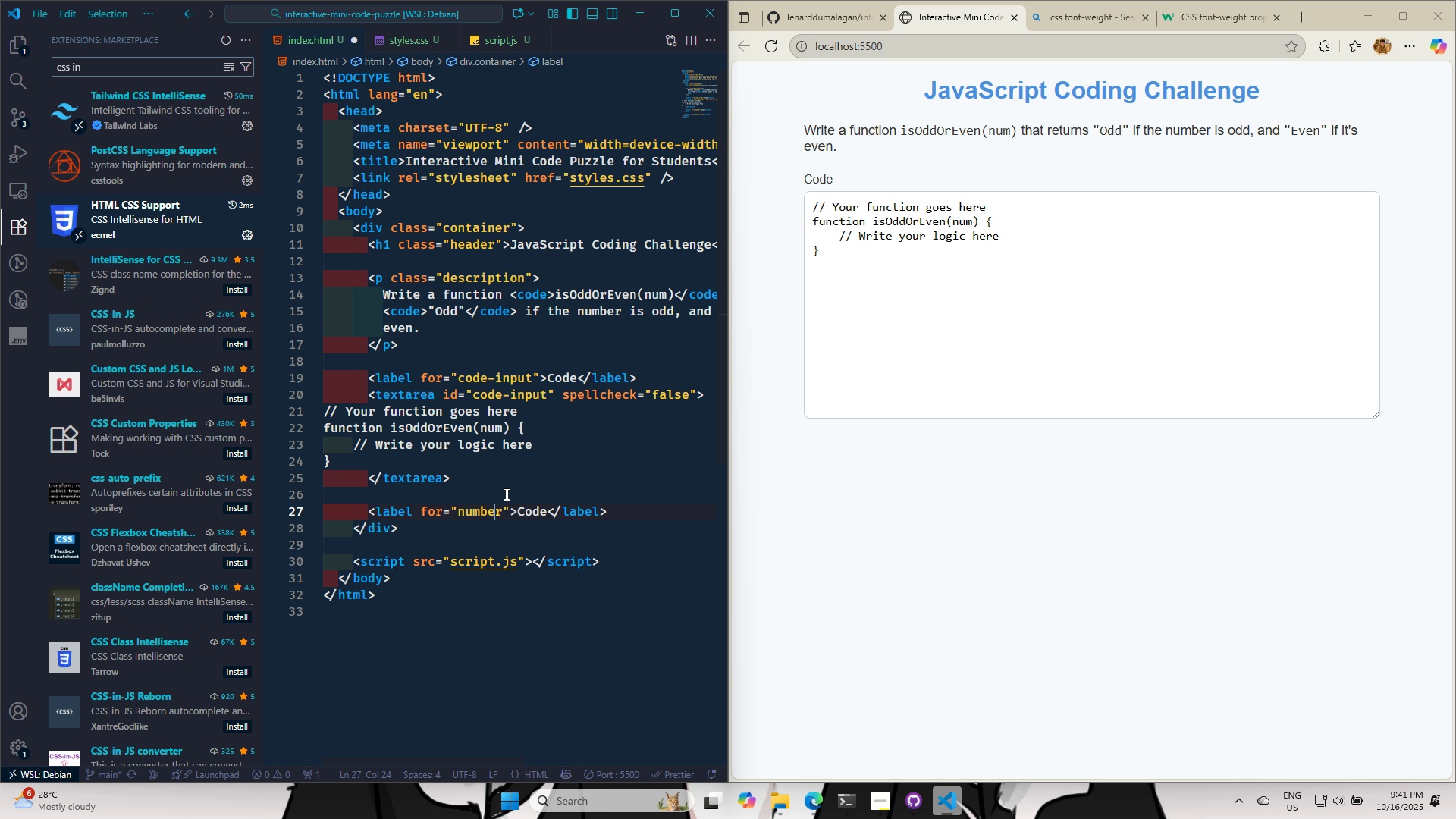 
key(ArrowRight)
 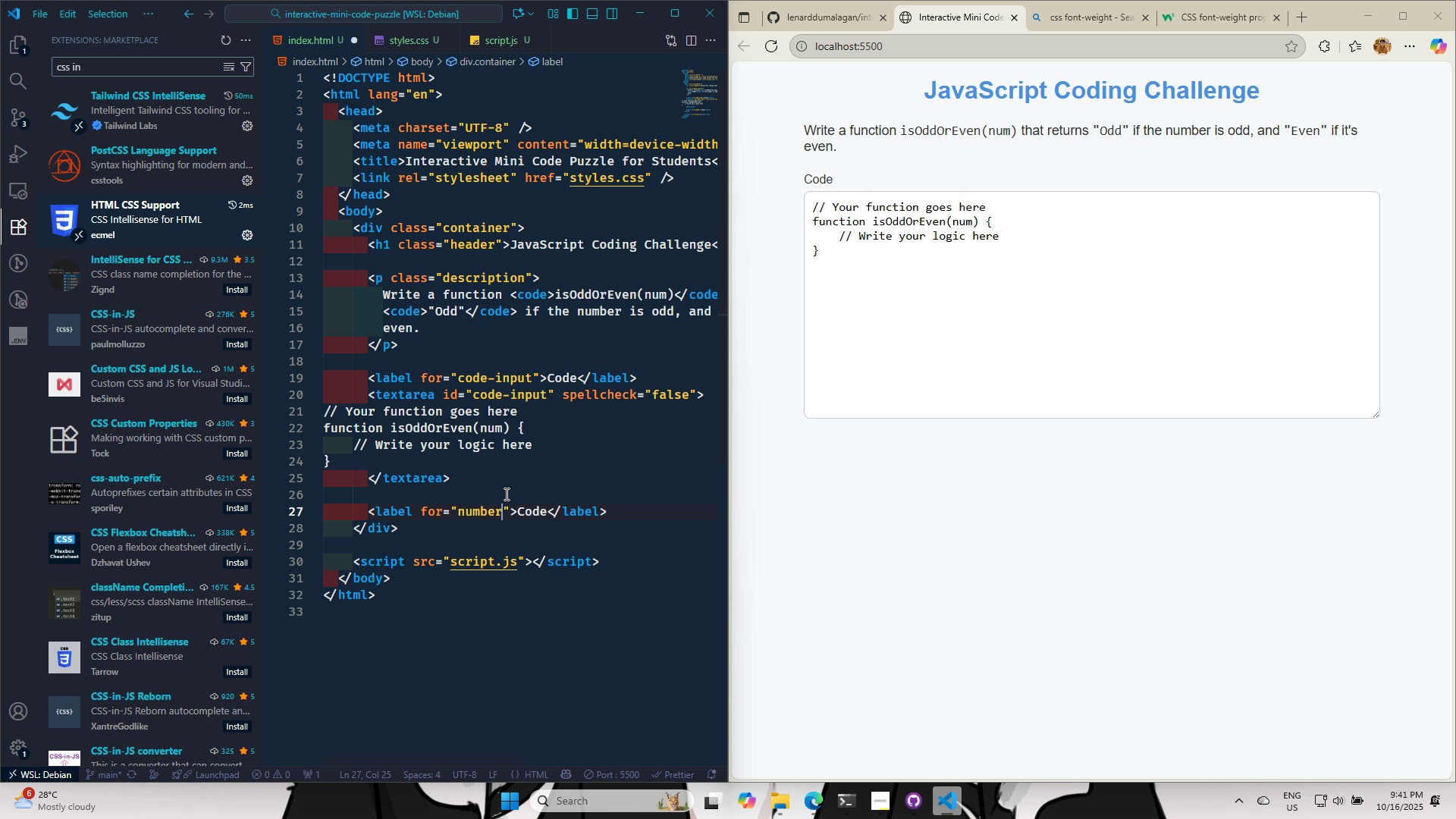 
key(ArrowRight)
 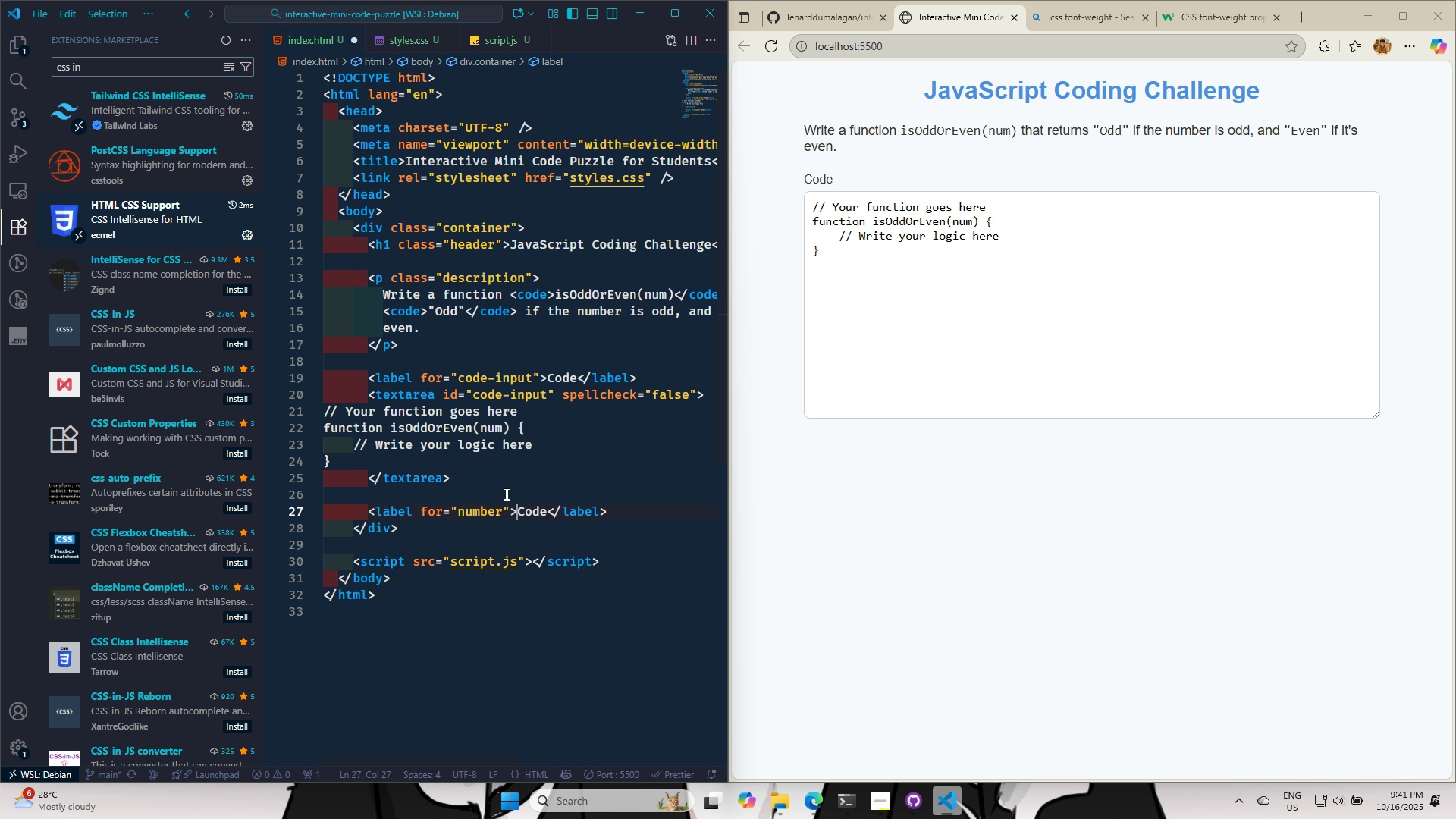 
key(ArrowRight)
 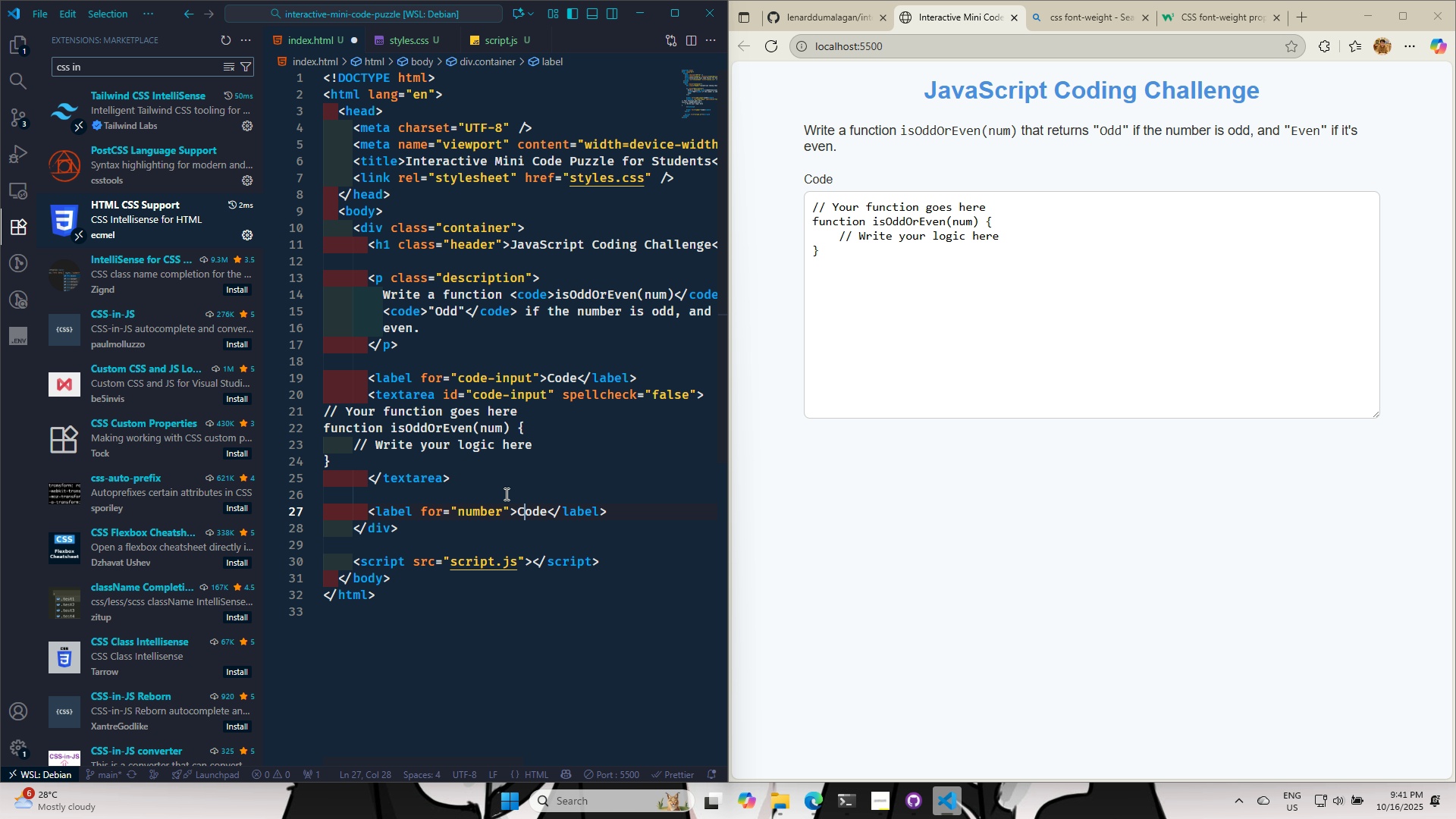 
key(ArrowRight)
 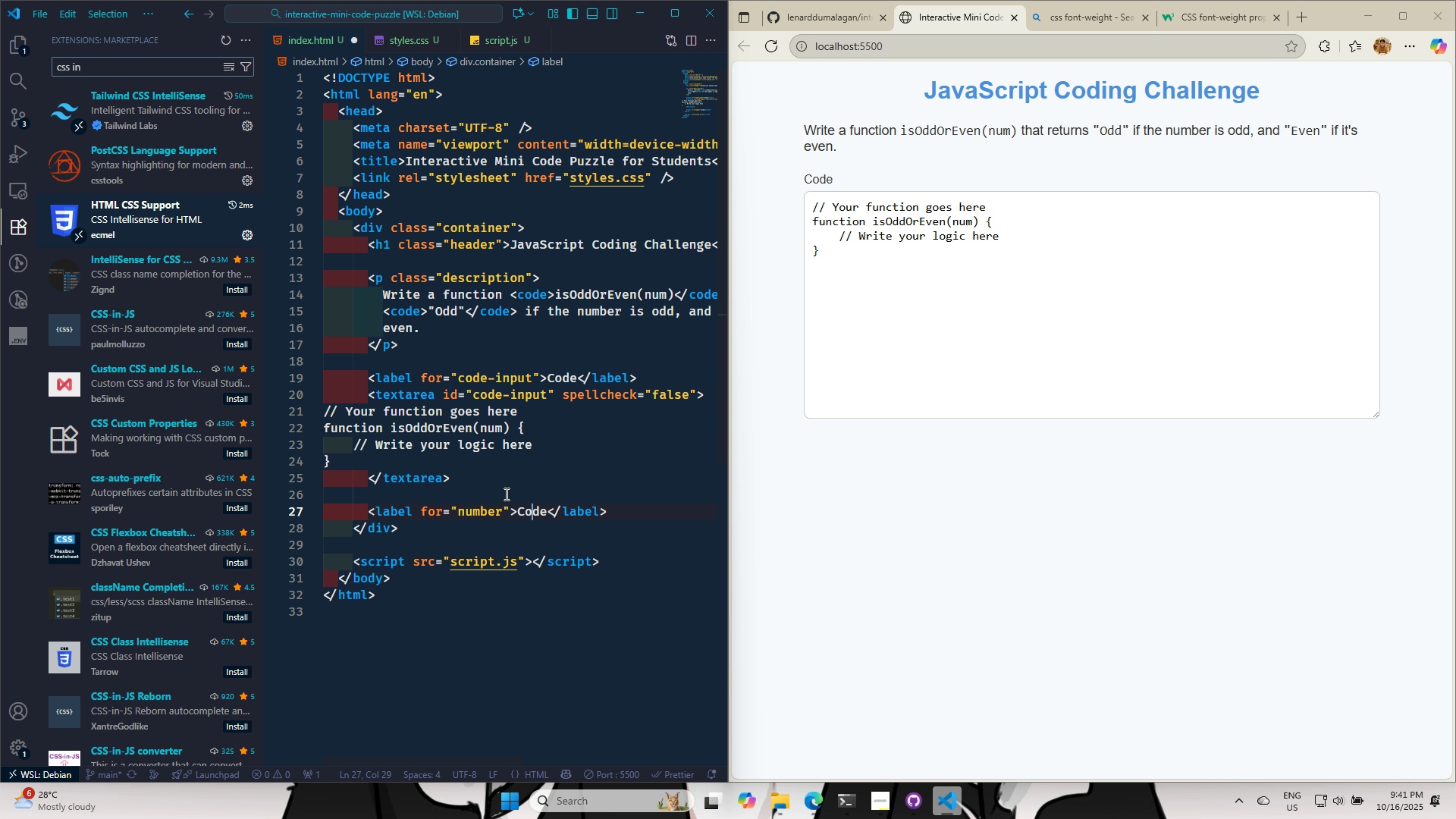 
key(ArrowRight)
 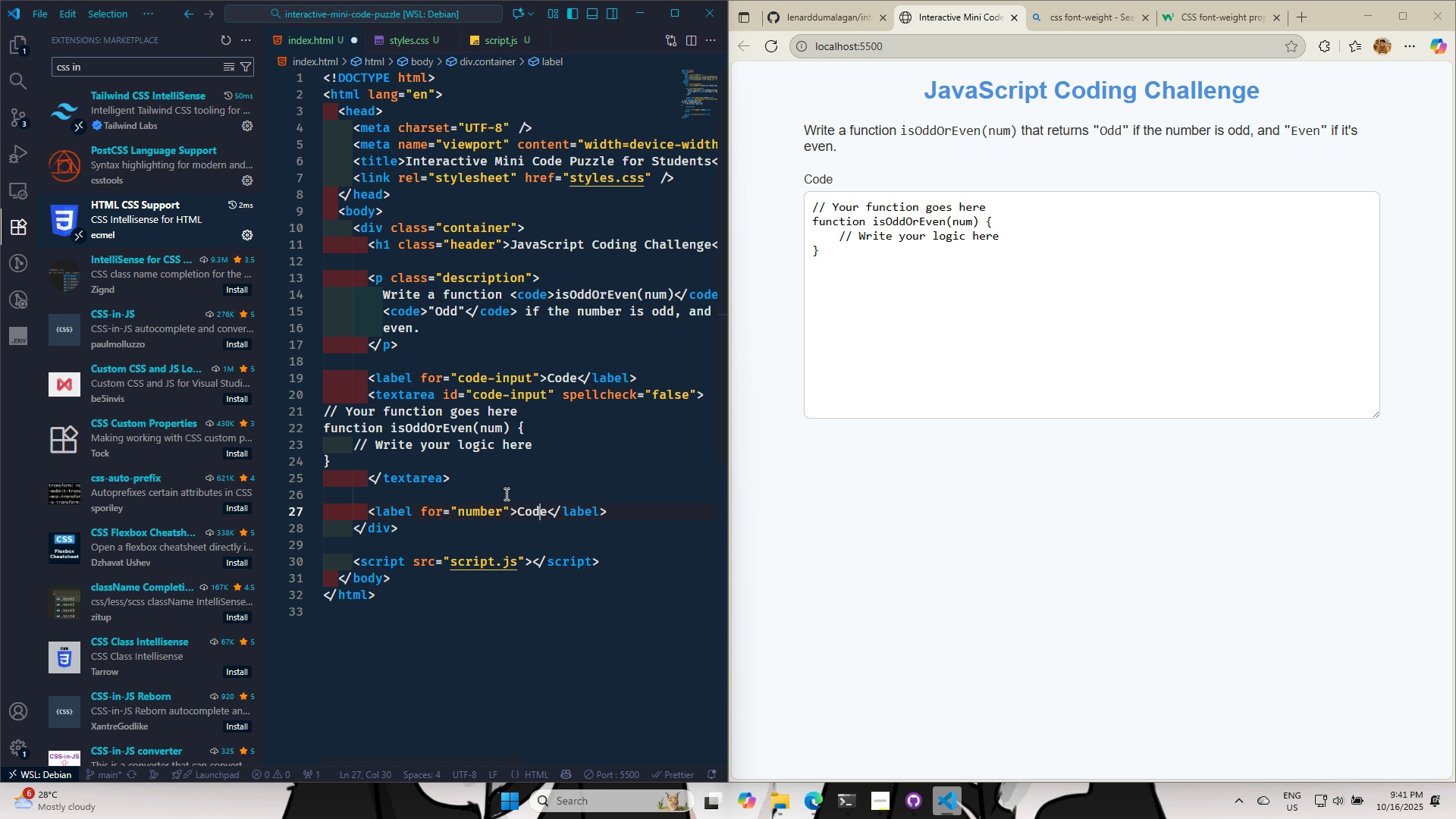 
key(ArrowRight)
 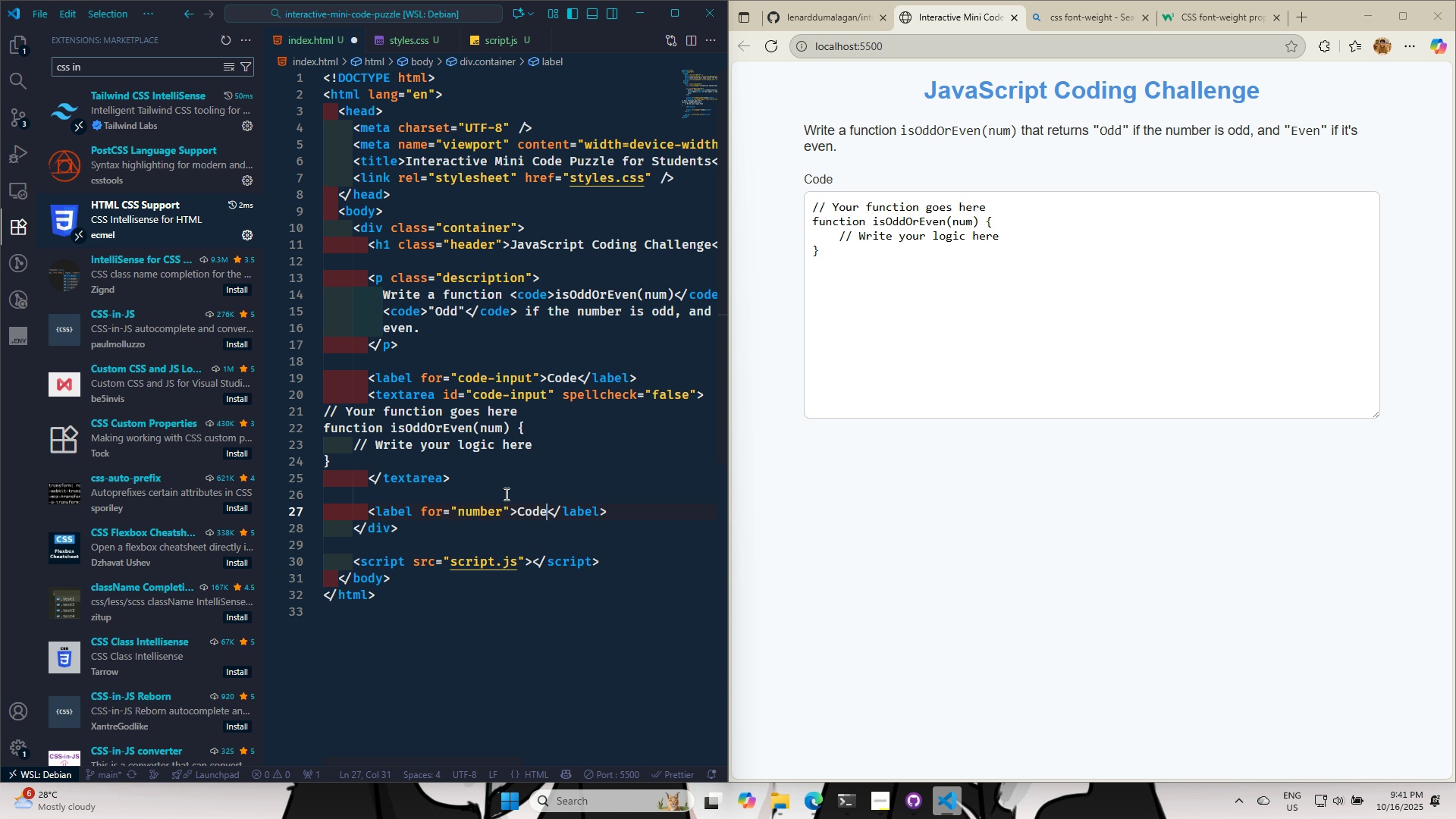 
key(ArrowRight)
 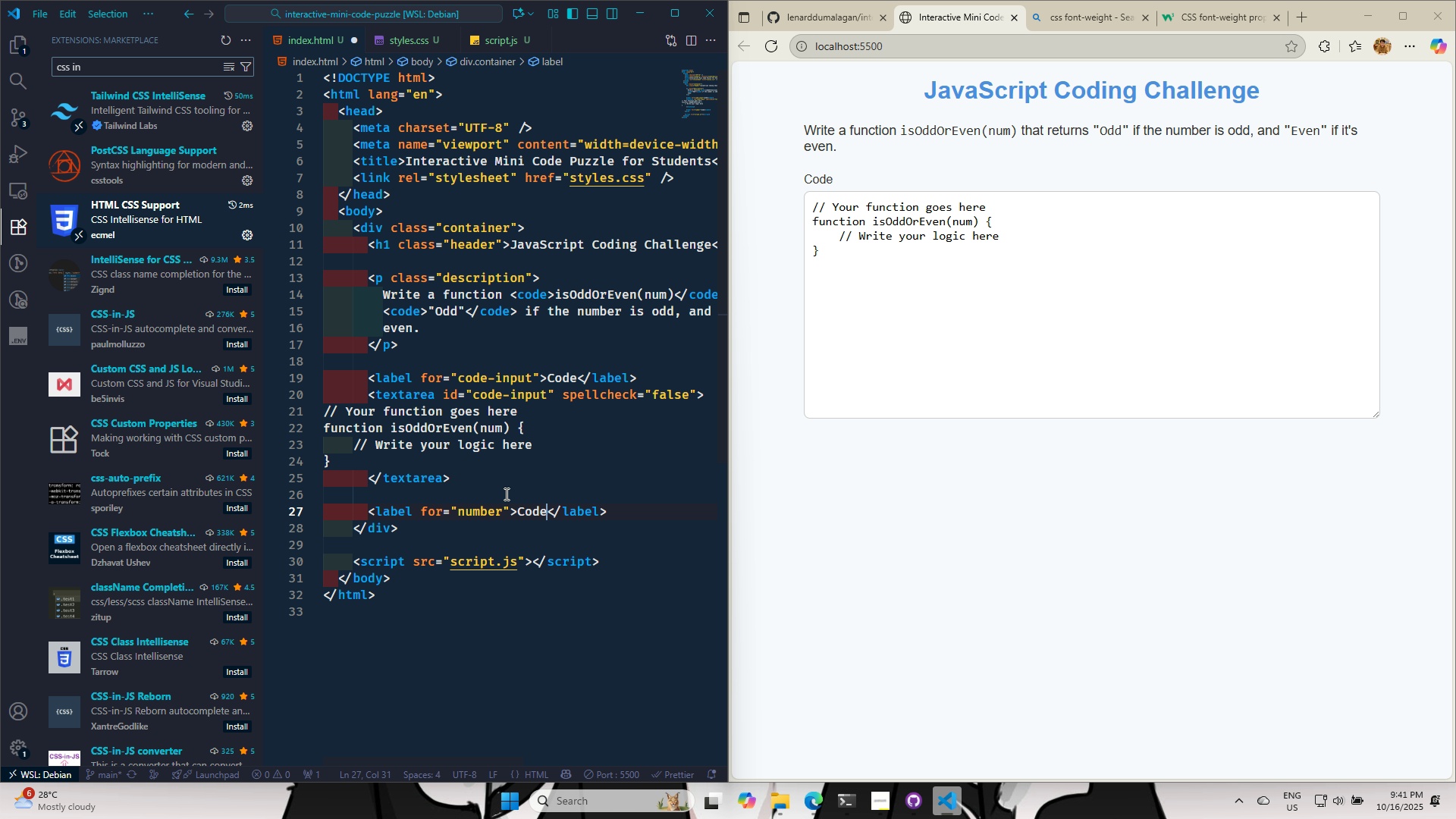 
key(Backspace)
key(Backspace)
key(Backspace)
key(Backspace)
type(Enter NU)
key(Backspace)
key(Backspace)
type(NUM)
key(Backspace)
key(Backspace)
key(Backspace)
type(number)
 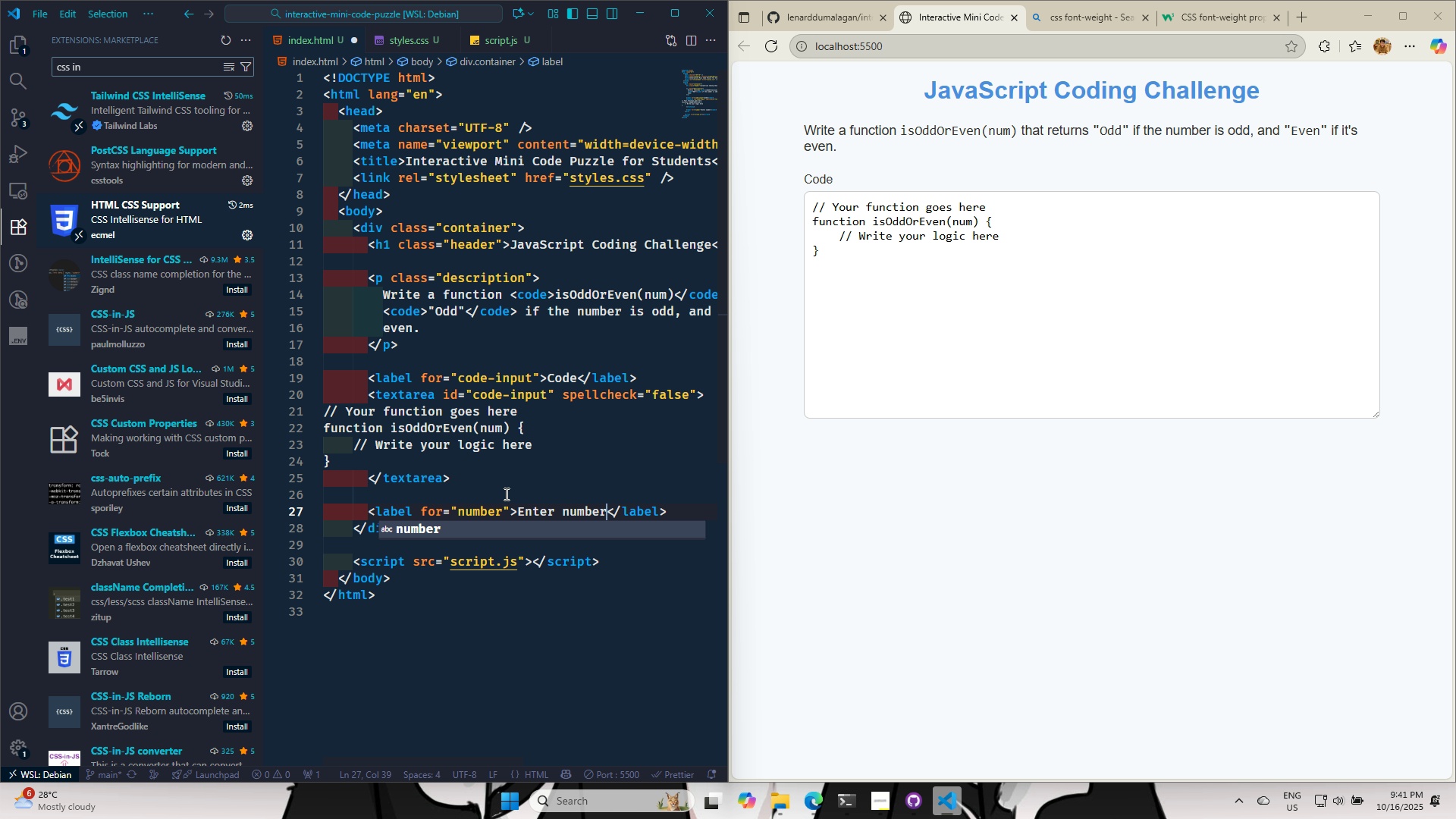 
key(Control+S)
 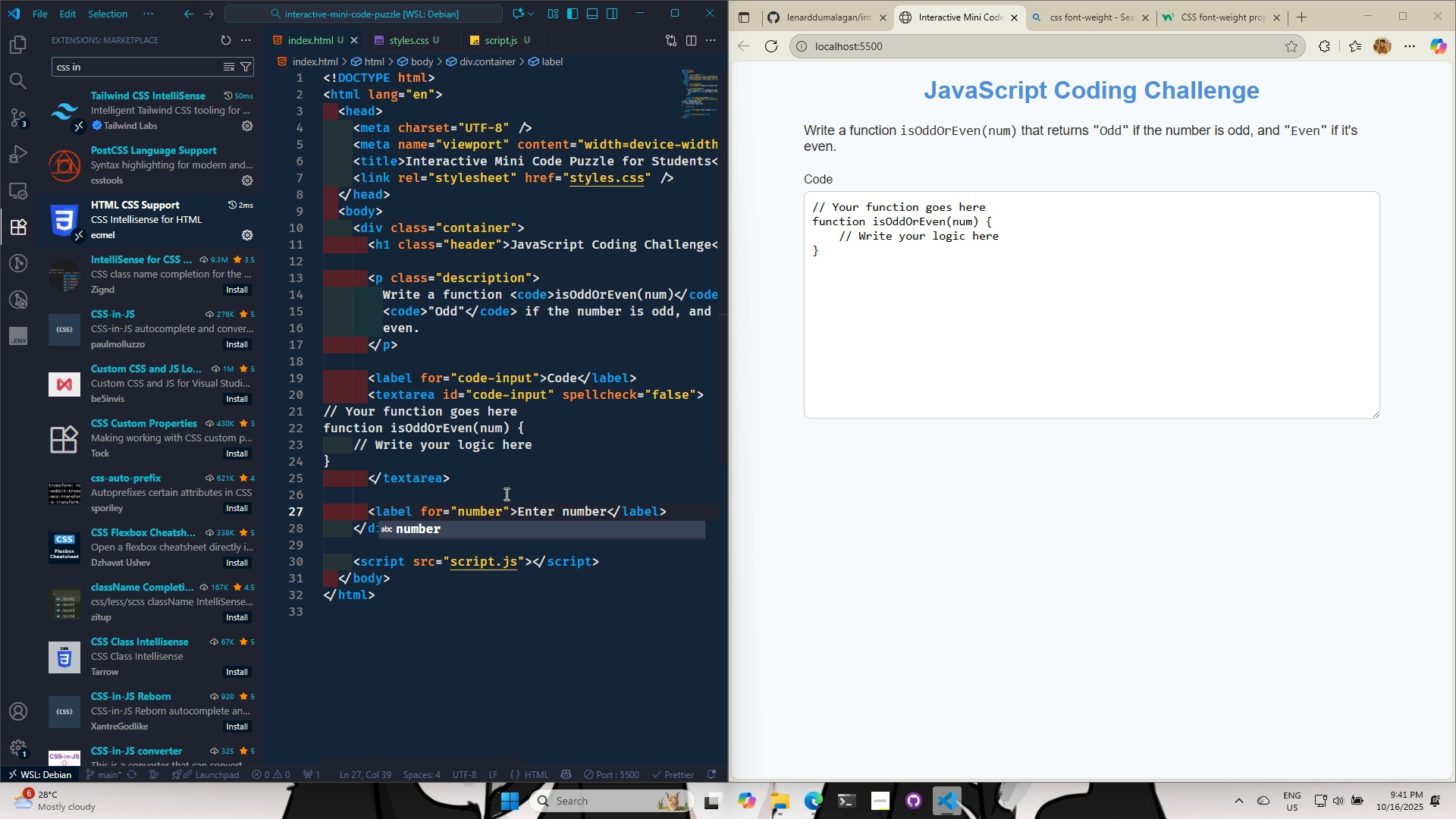 
key(Control+S)
 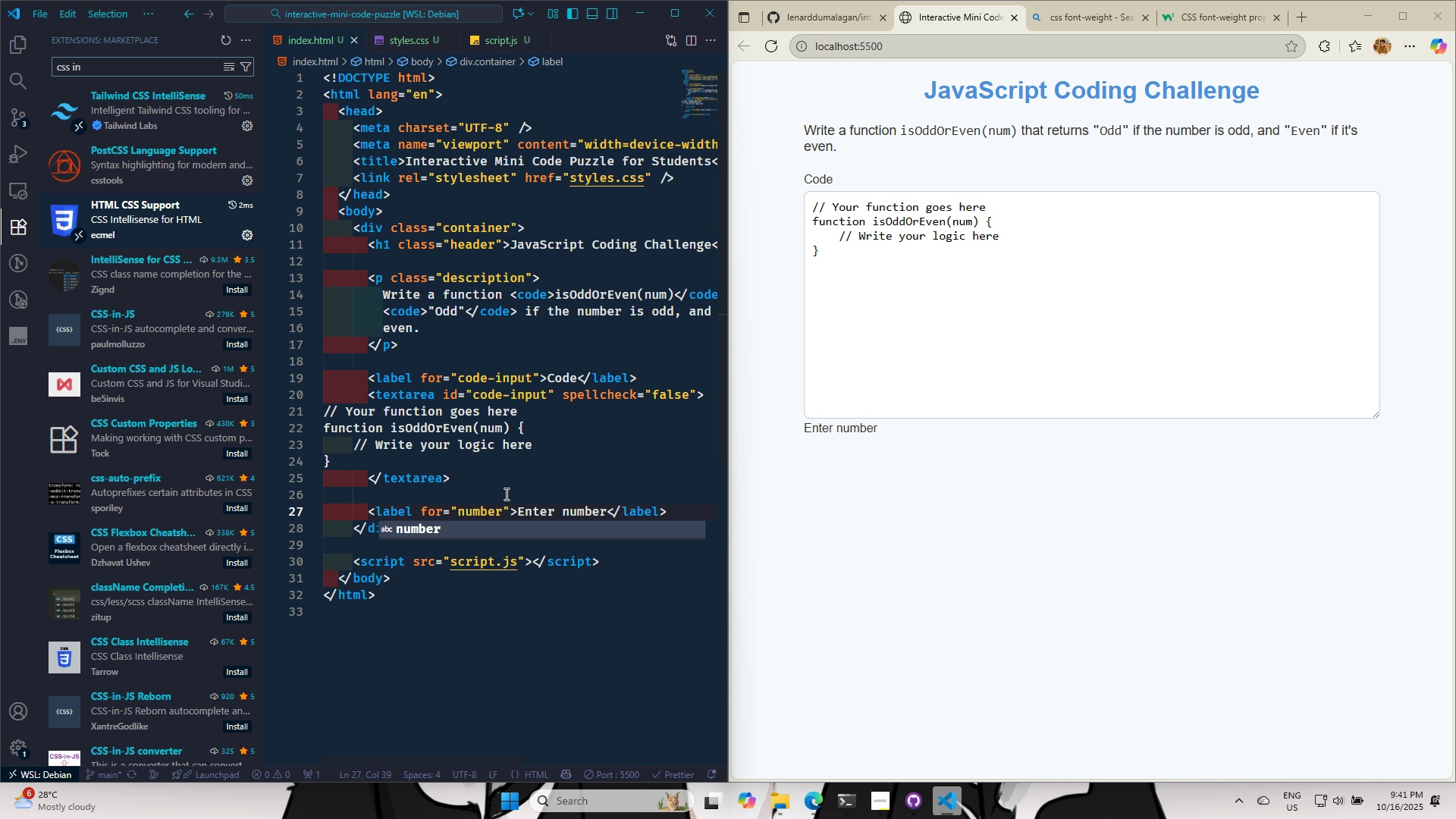 
key(ArrowRight)
 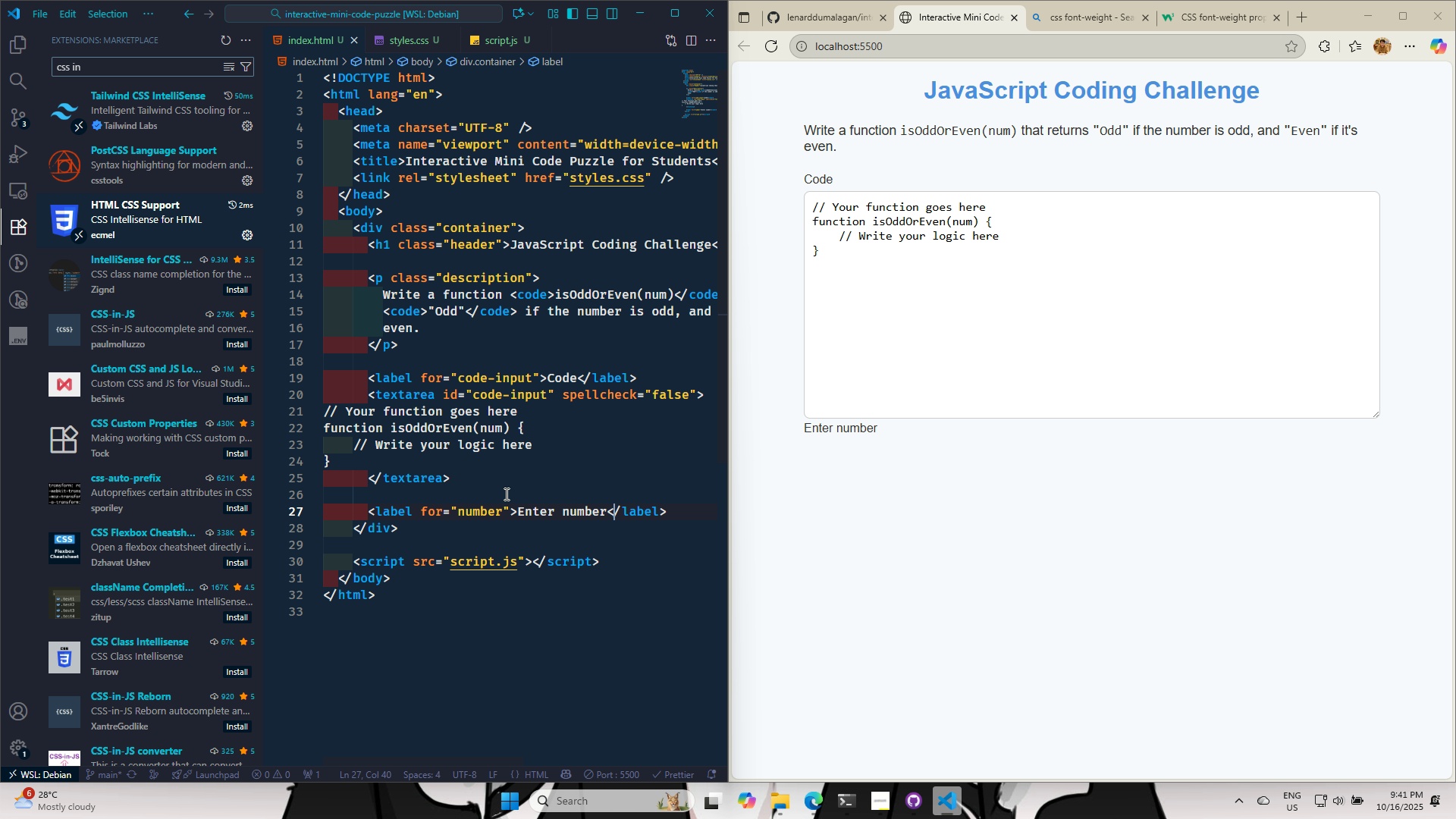 
key(ArrowRight)
 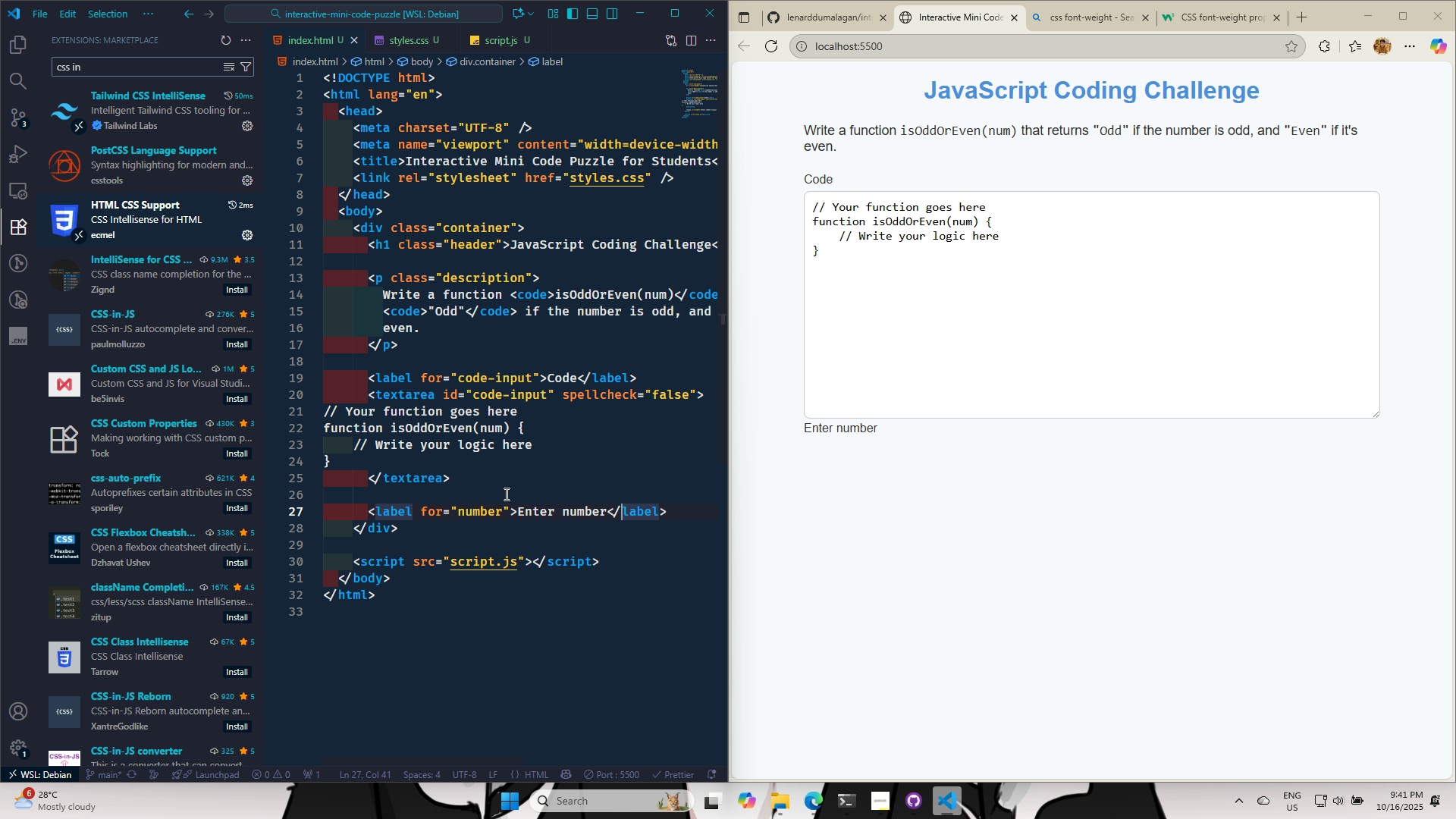 
key(ArrowRight)
 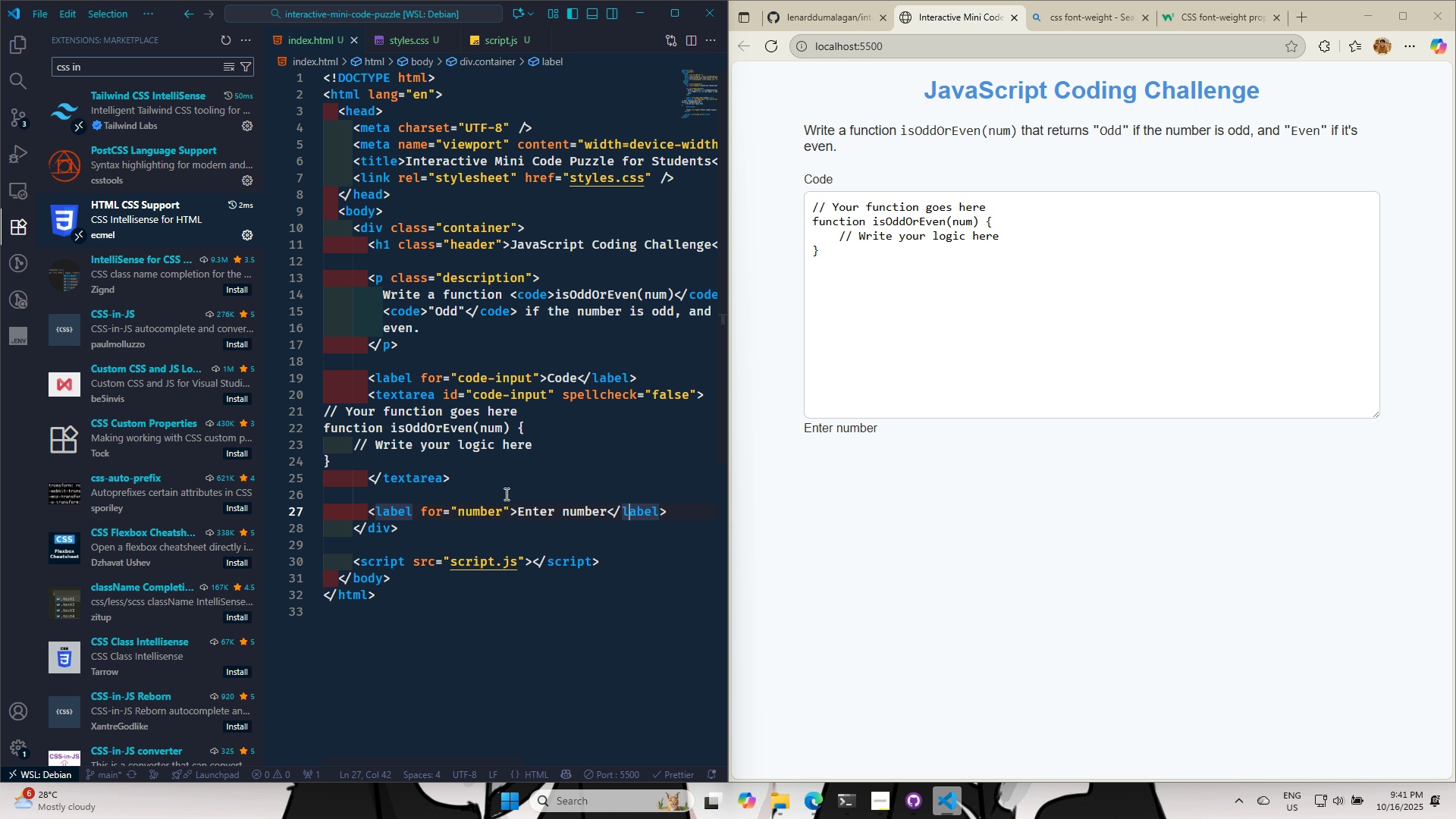 
key(ArrowRight)
 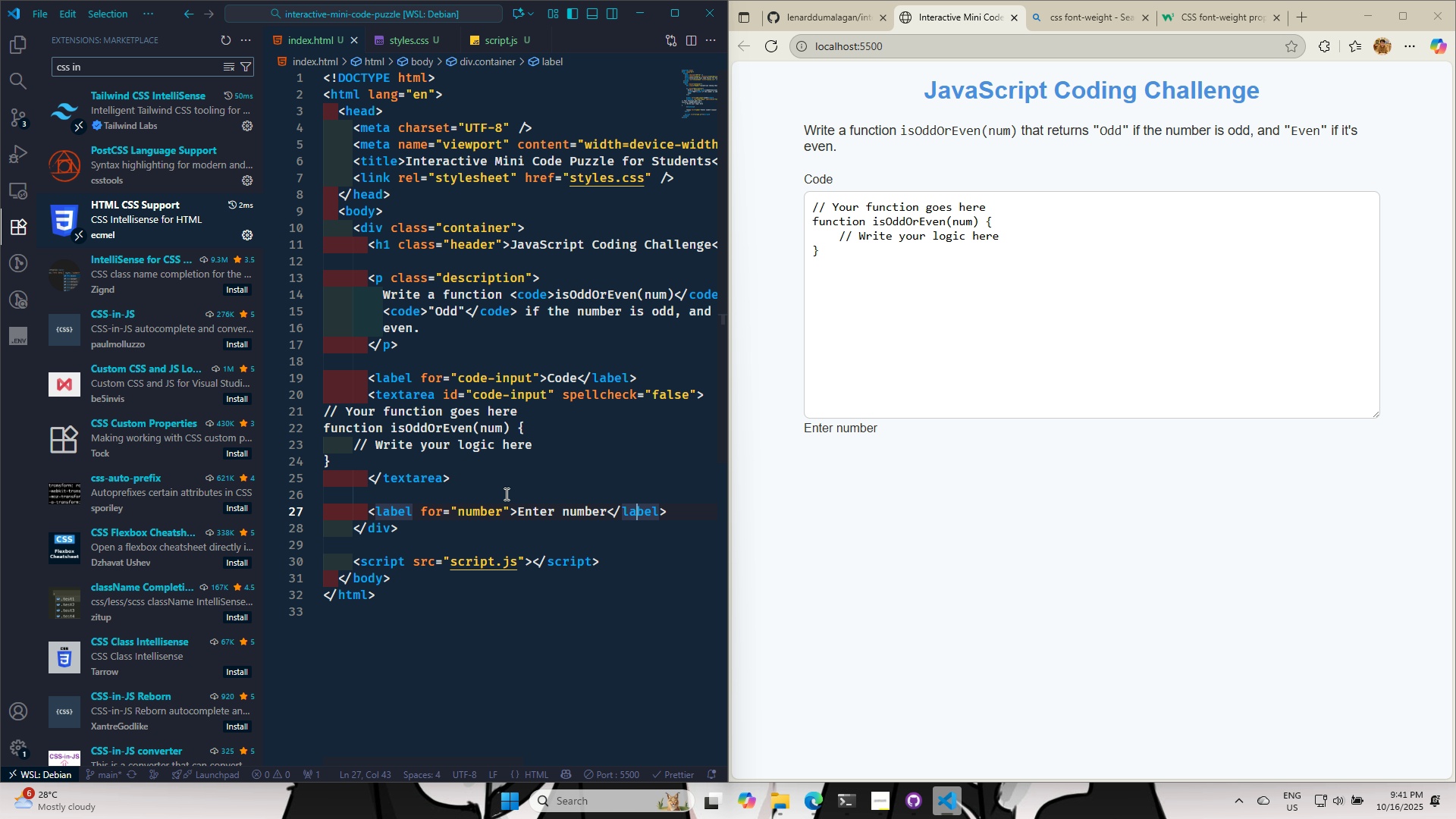 
key(ArrowRight)
 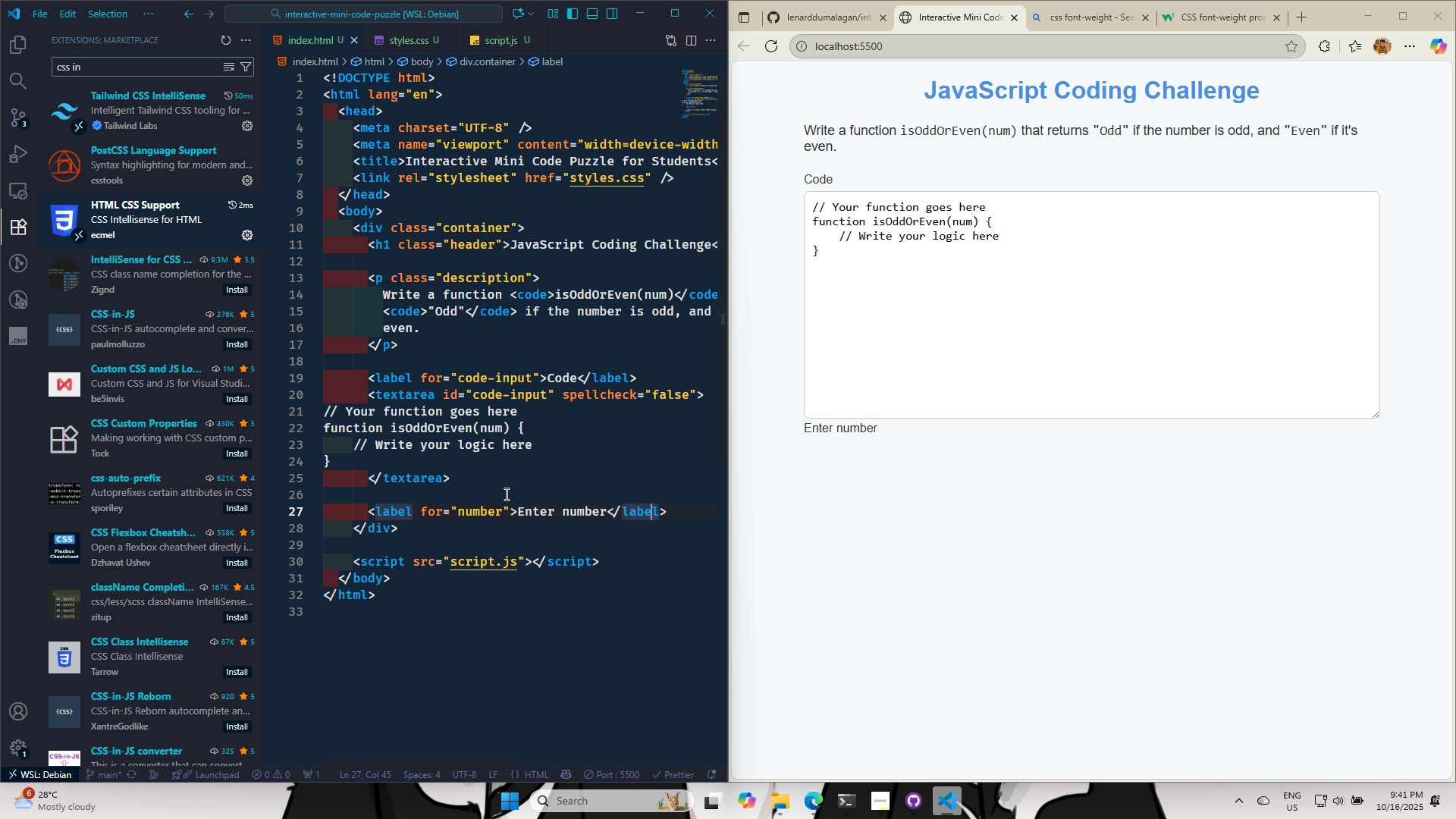 
key(ArrowRight)
 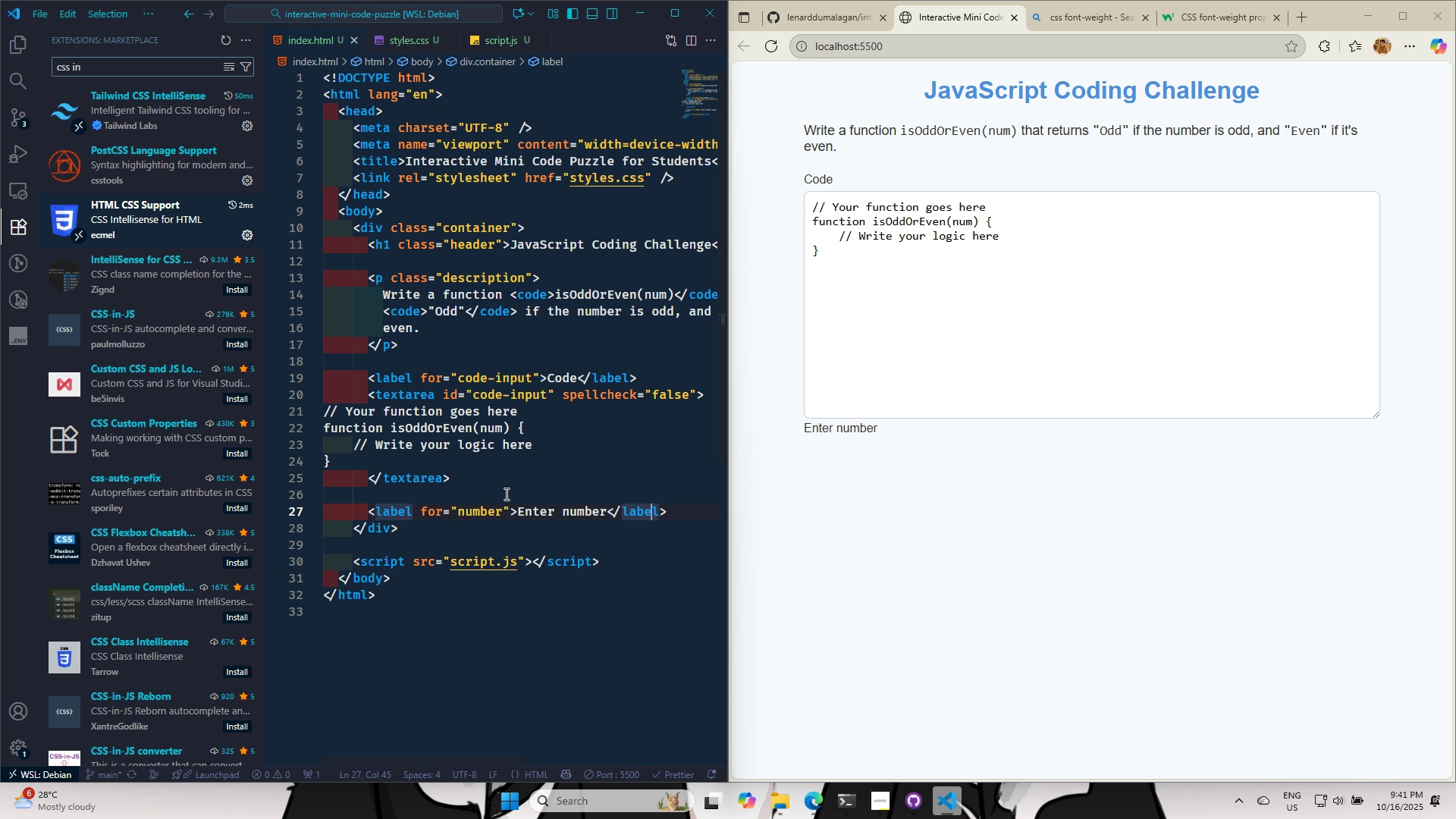 
key(ArrowRight)
 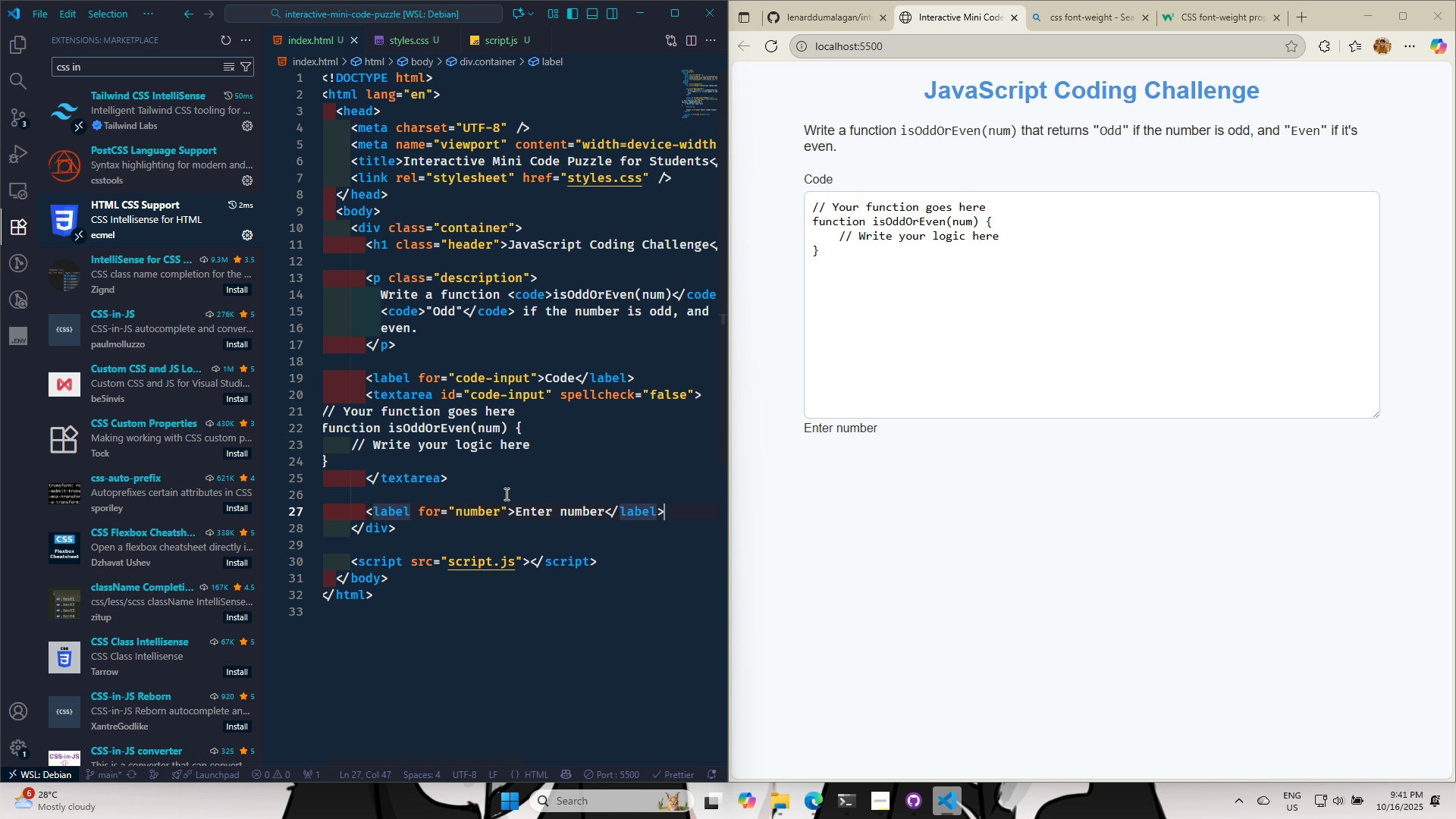 
key(ArrowRight)
 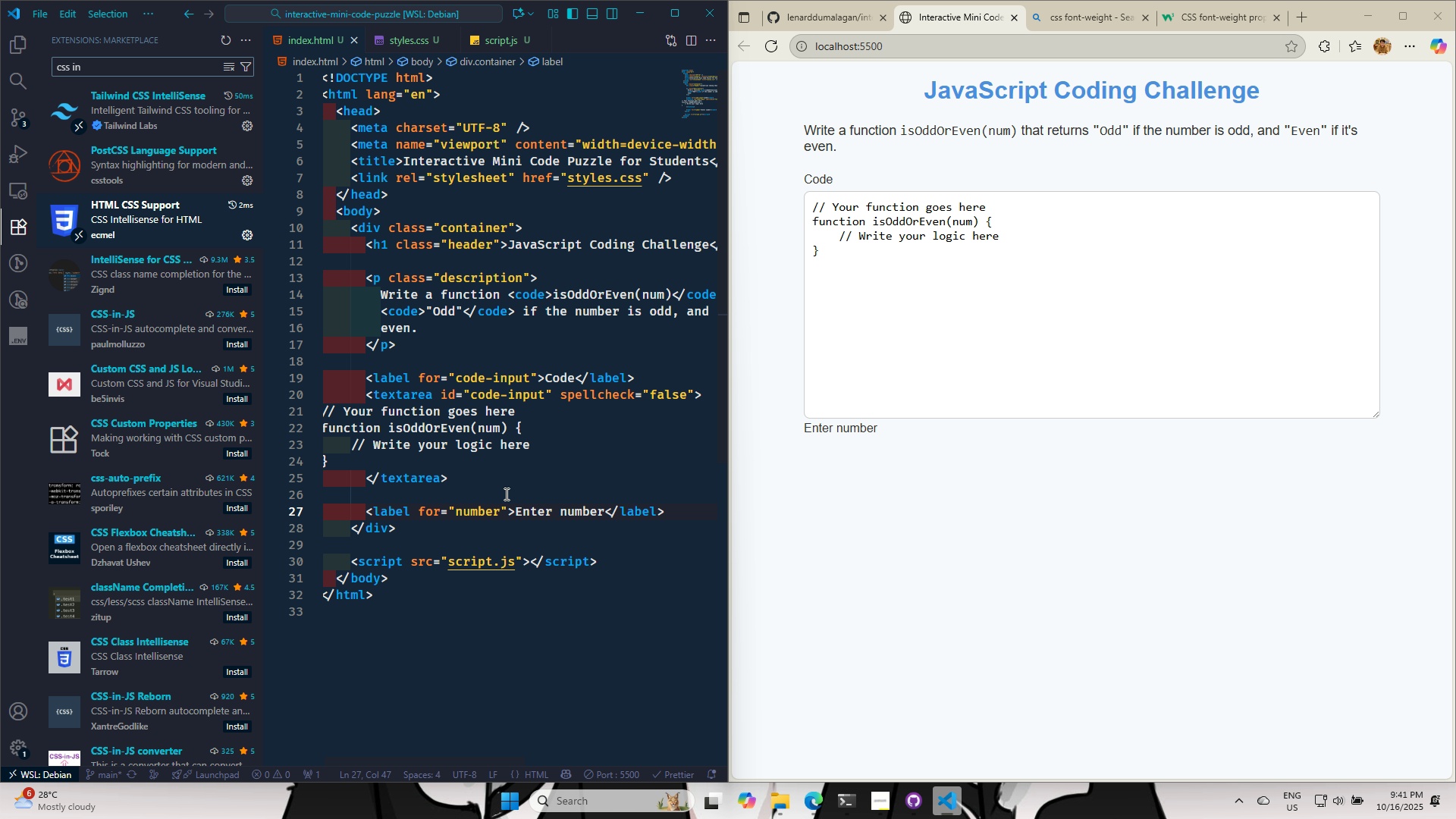 
wait(9.88)
 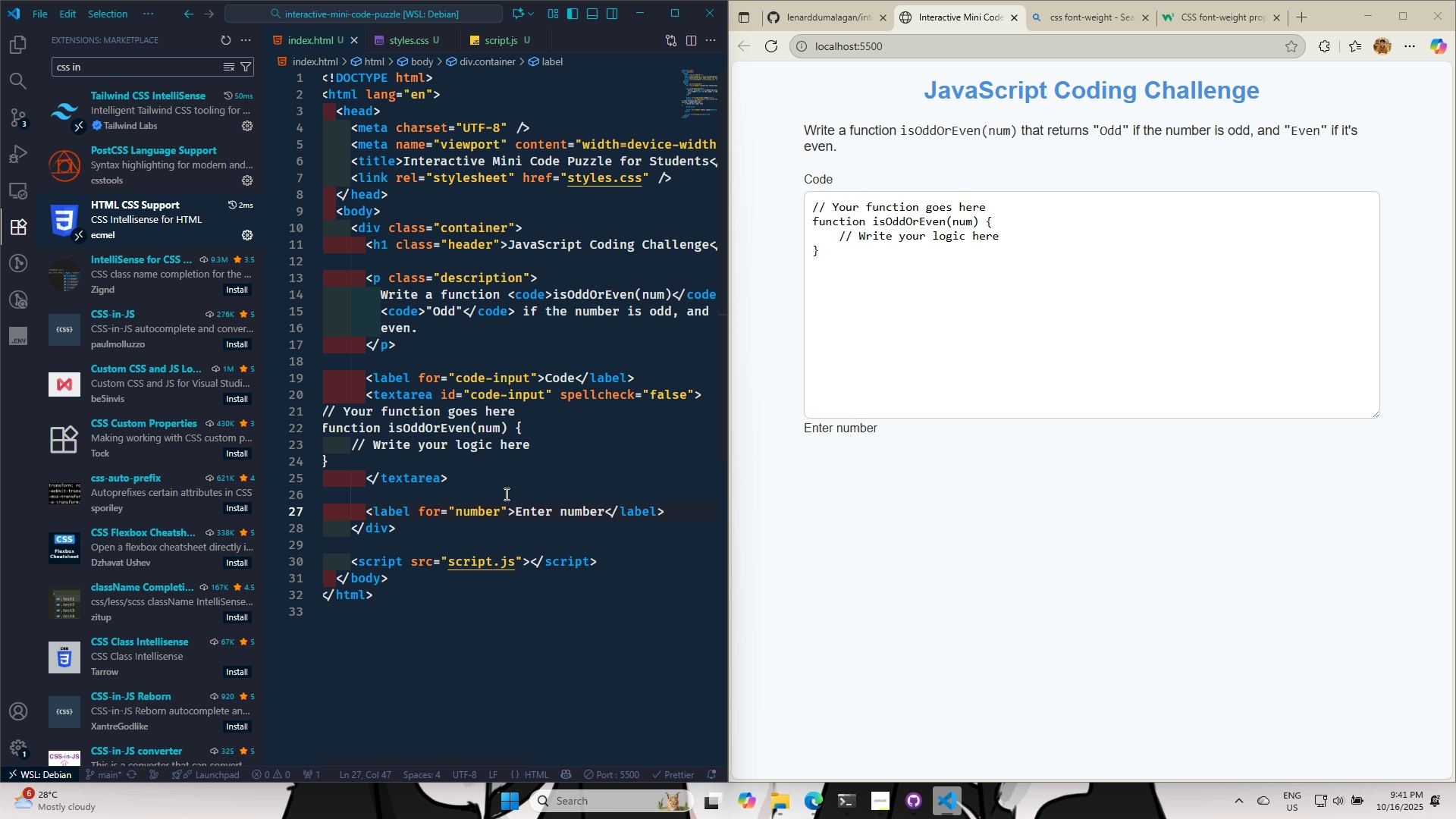 
key(Enter)
 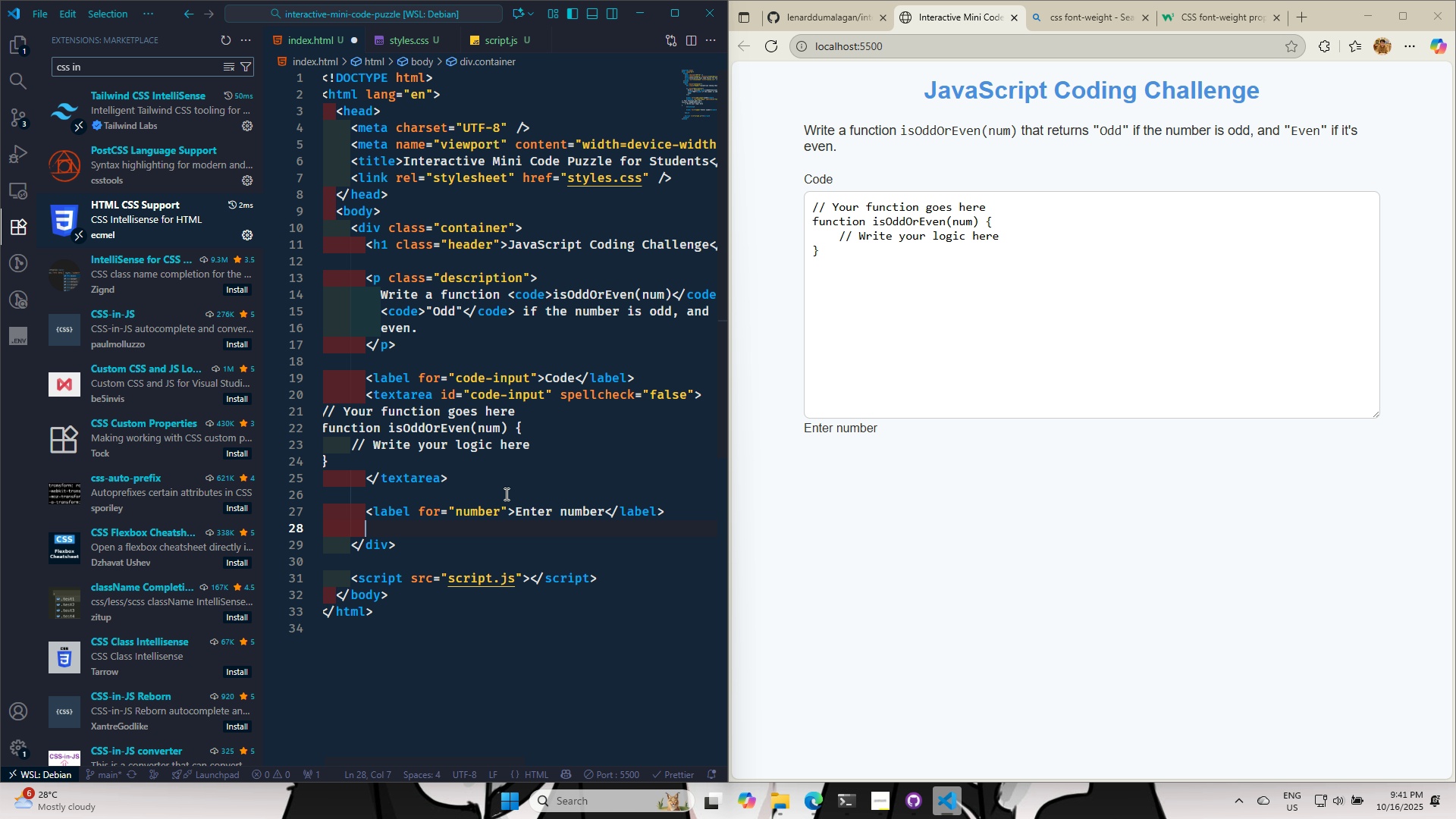 
type(<Input)
 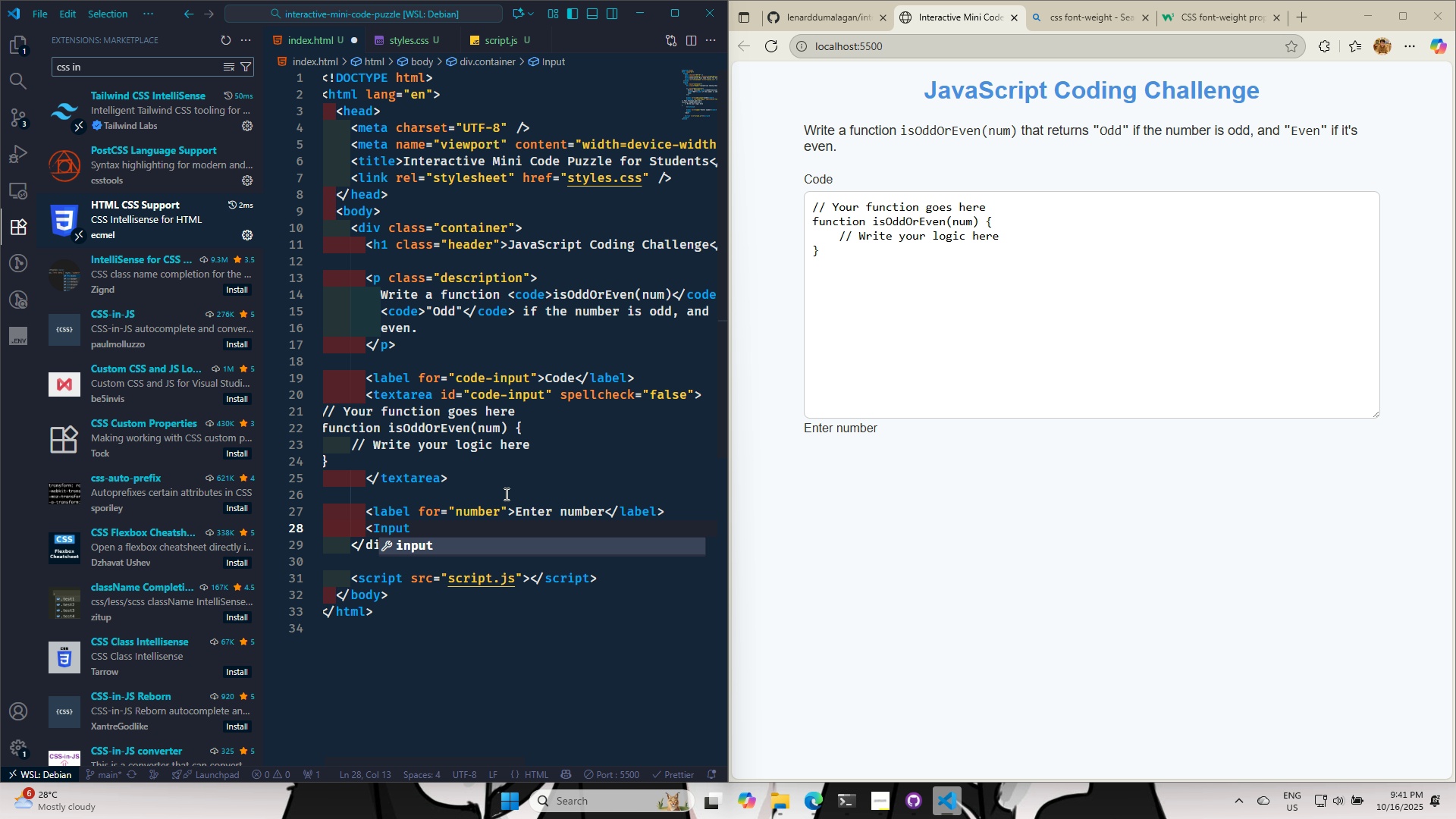 
key(Enter)
 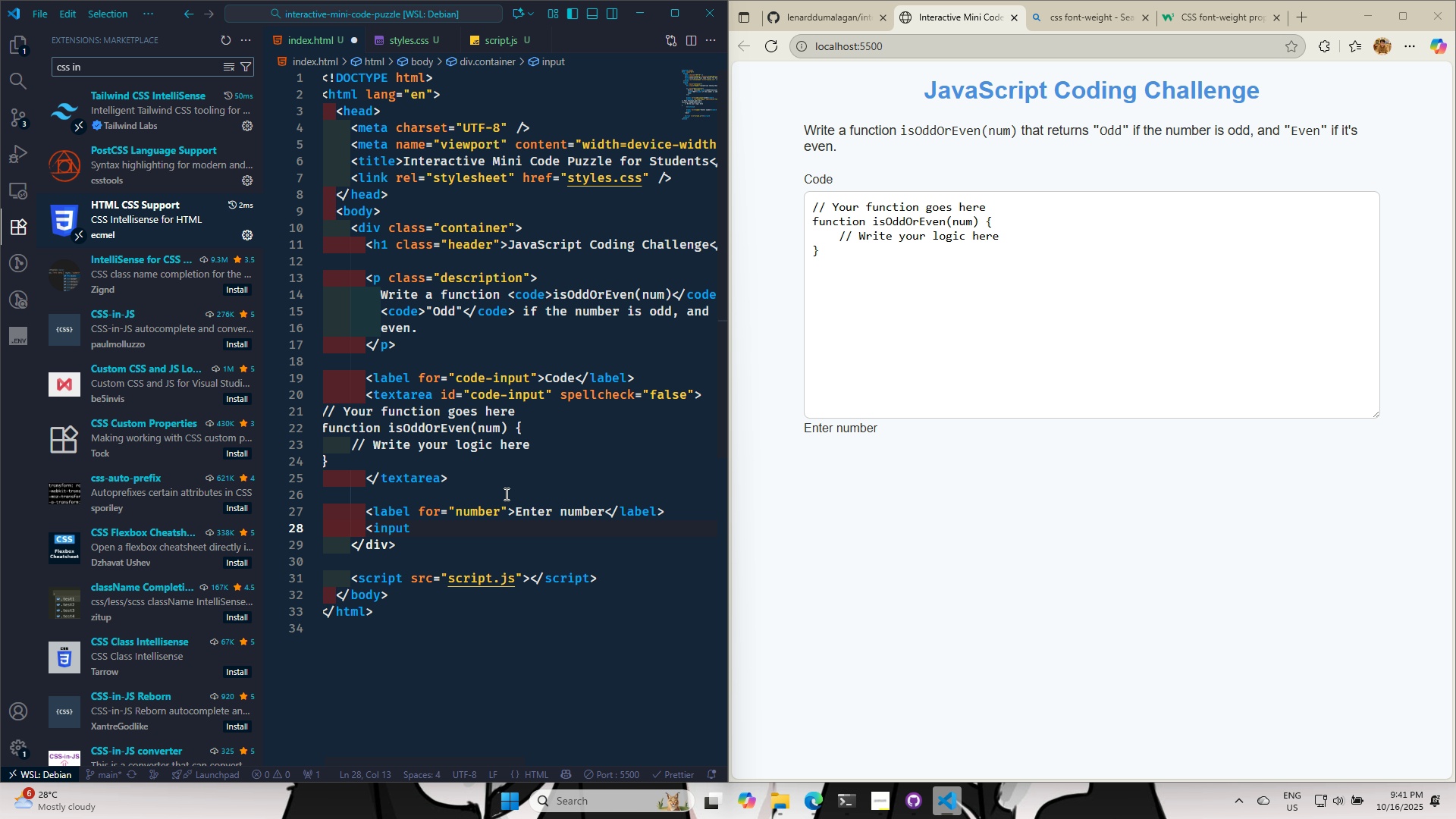 
key(Space)
 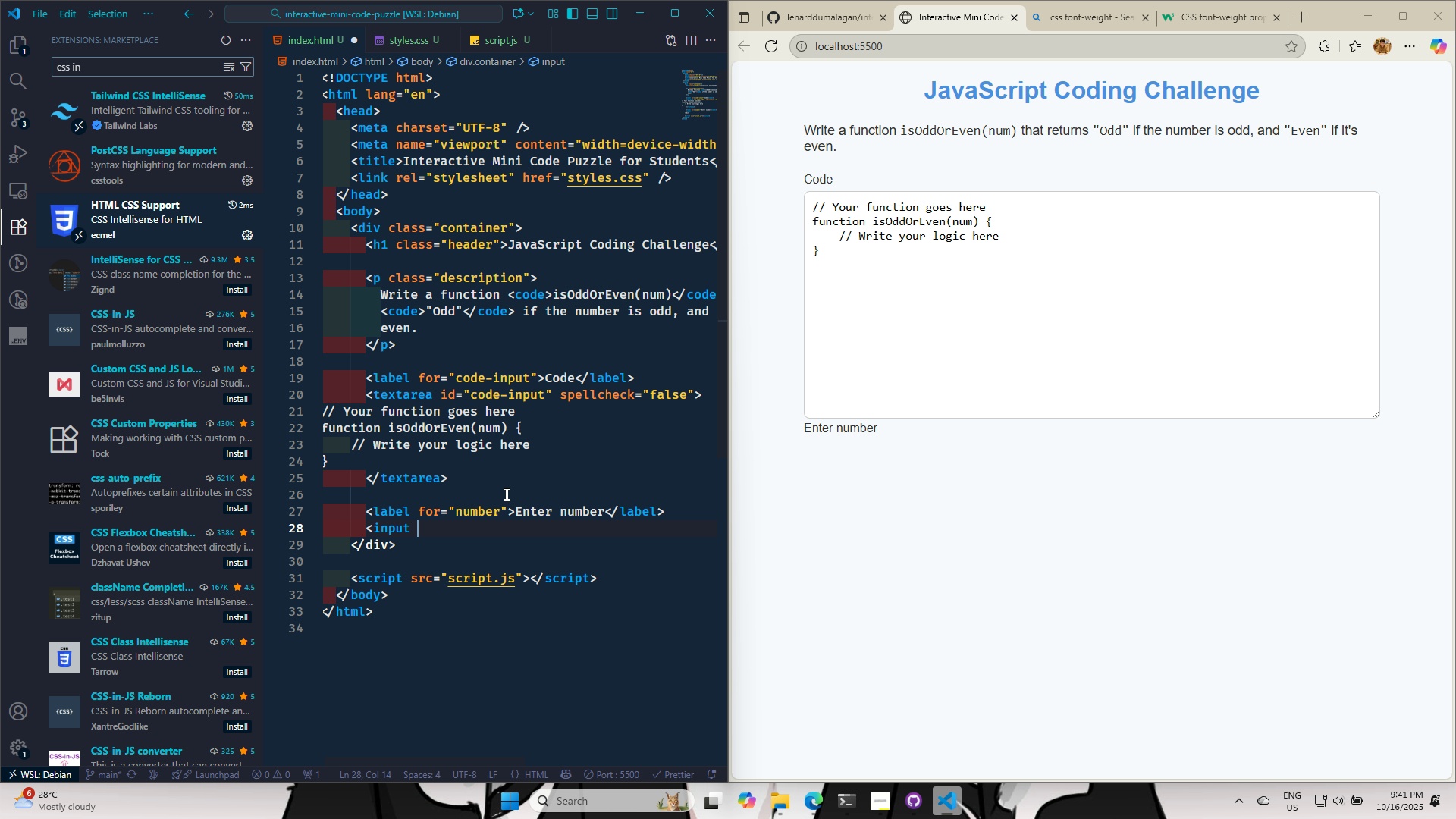 
key(Slash)
 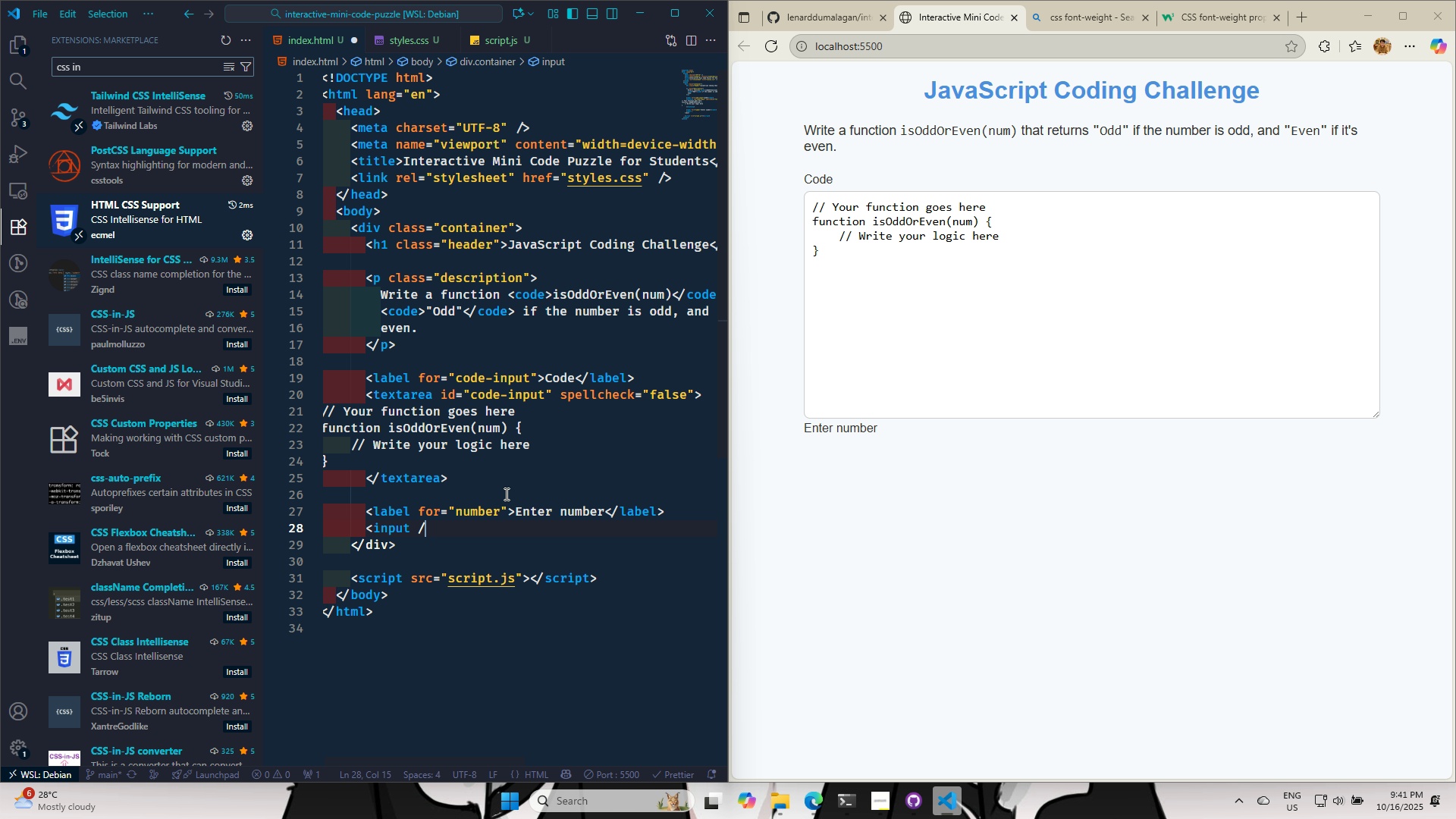 
key(Shift+ShiftRight)
 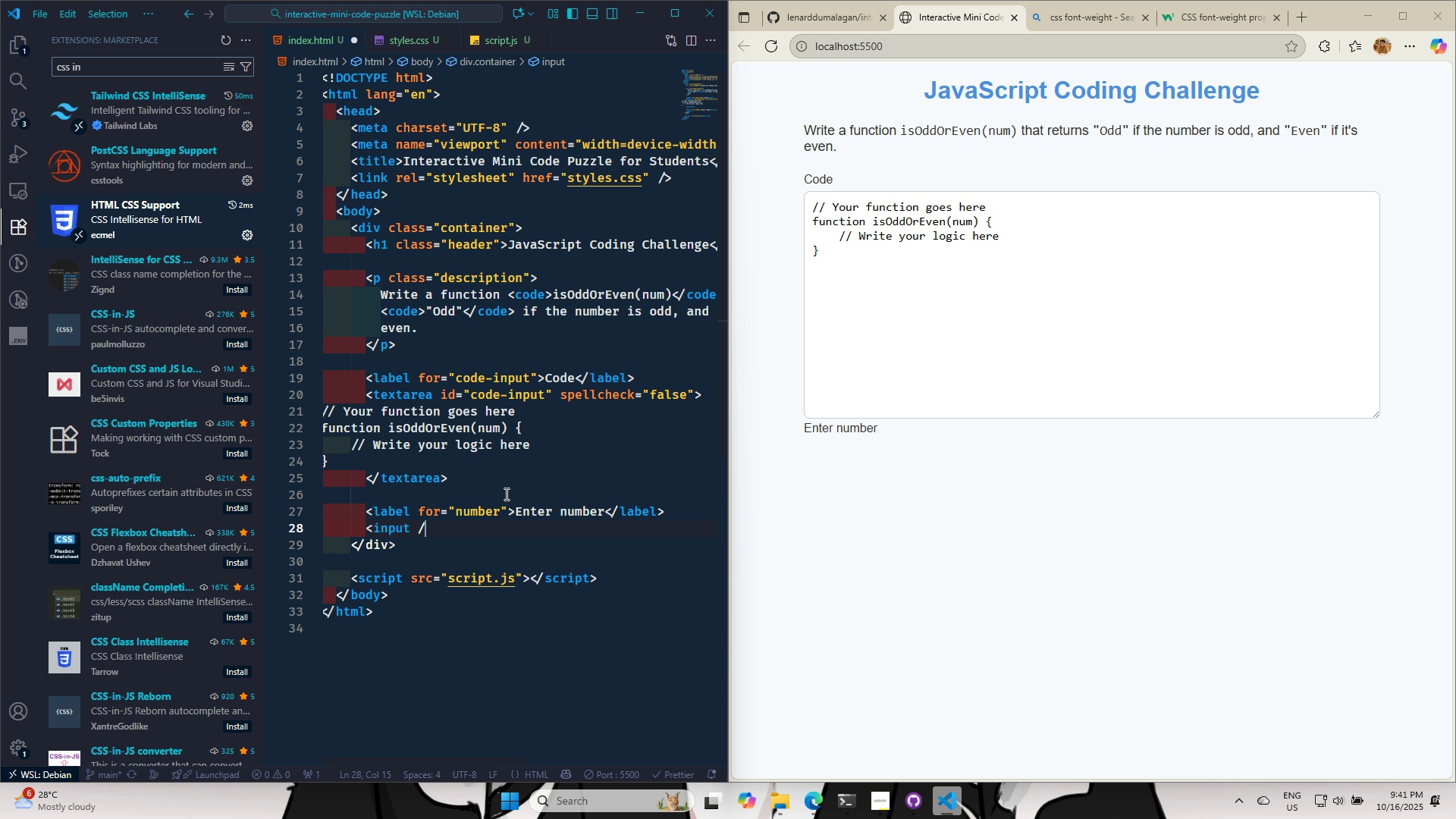 
key(Shift+Period)
 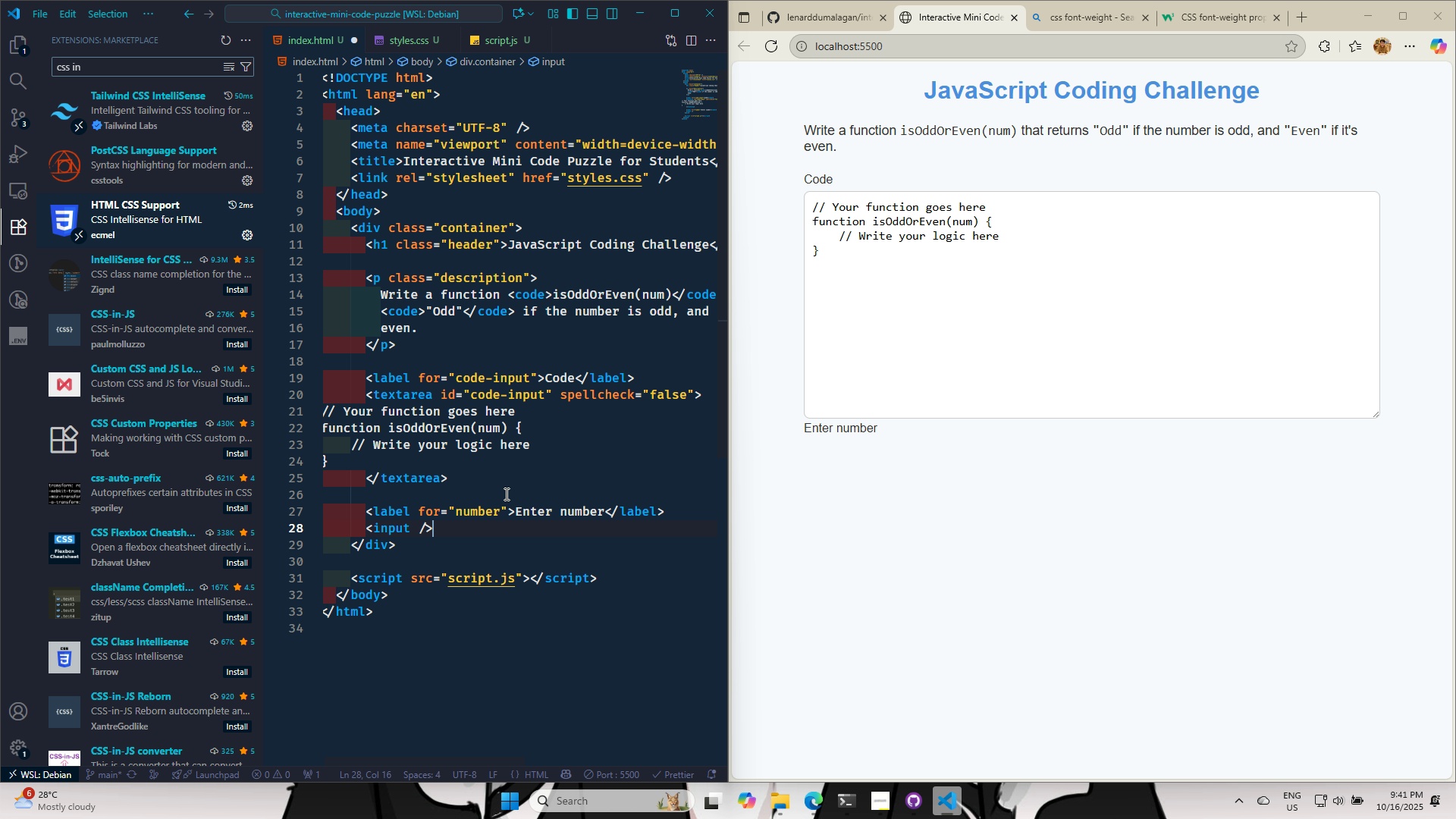 
key(ArrowLeft)
 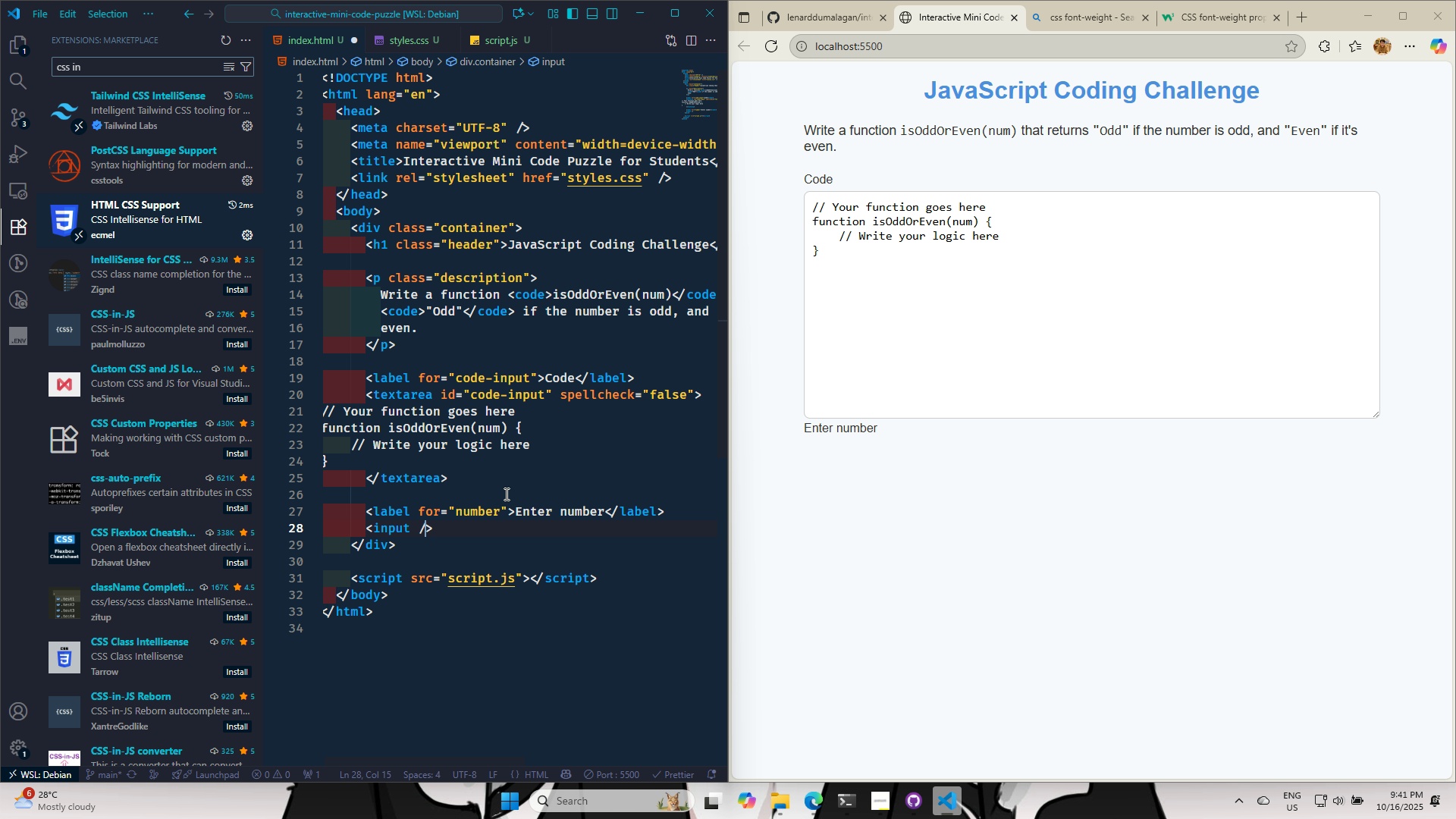 
key(ArrowLeft)
 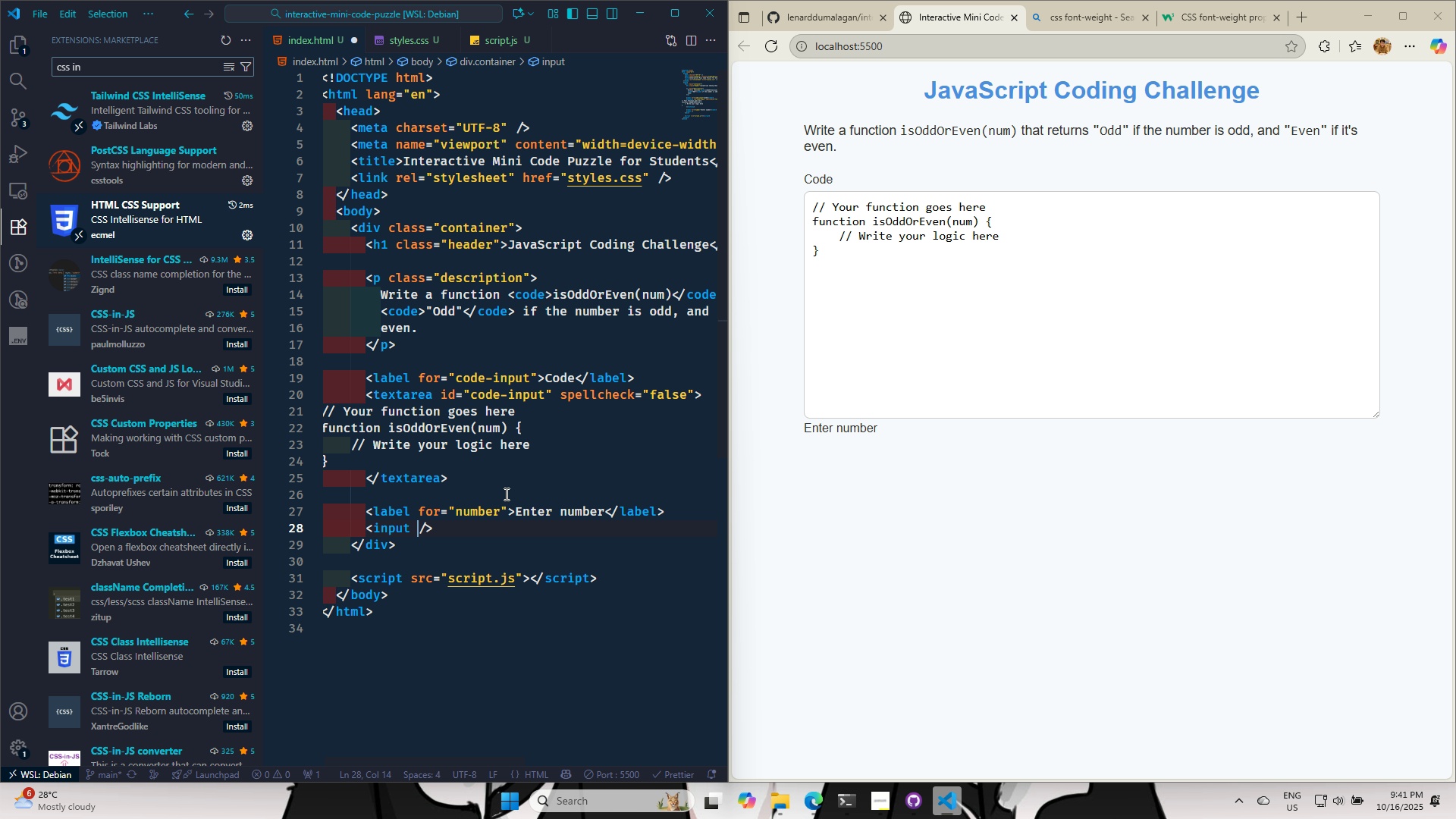 
type(ty)
 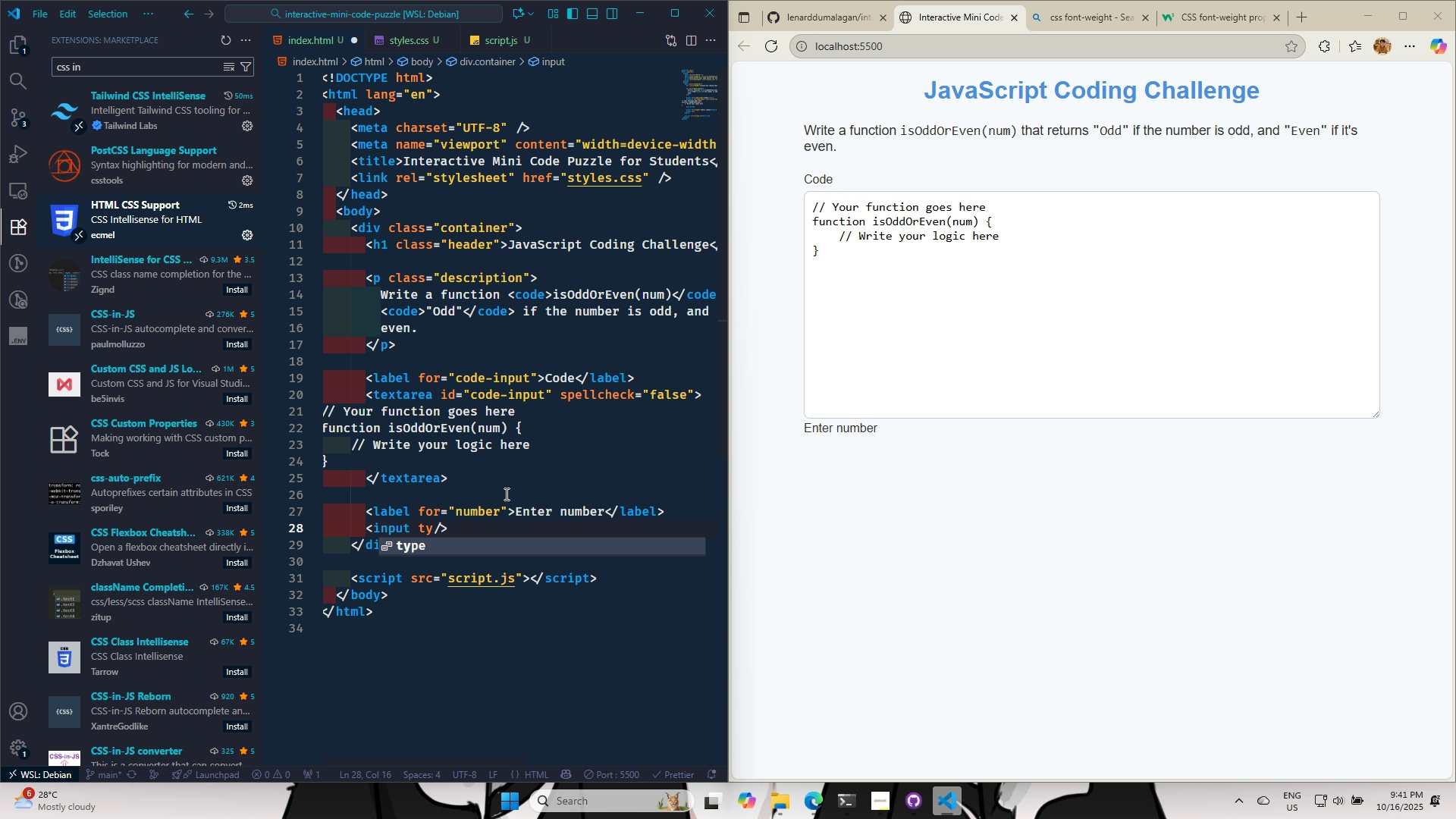 
key(Enter)
 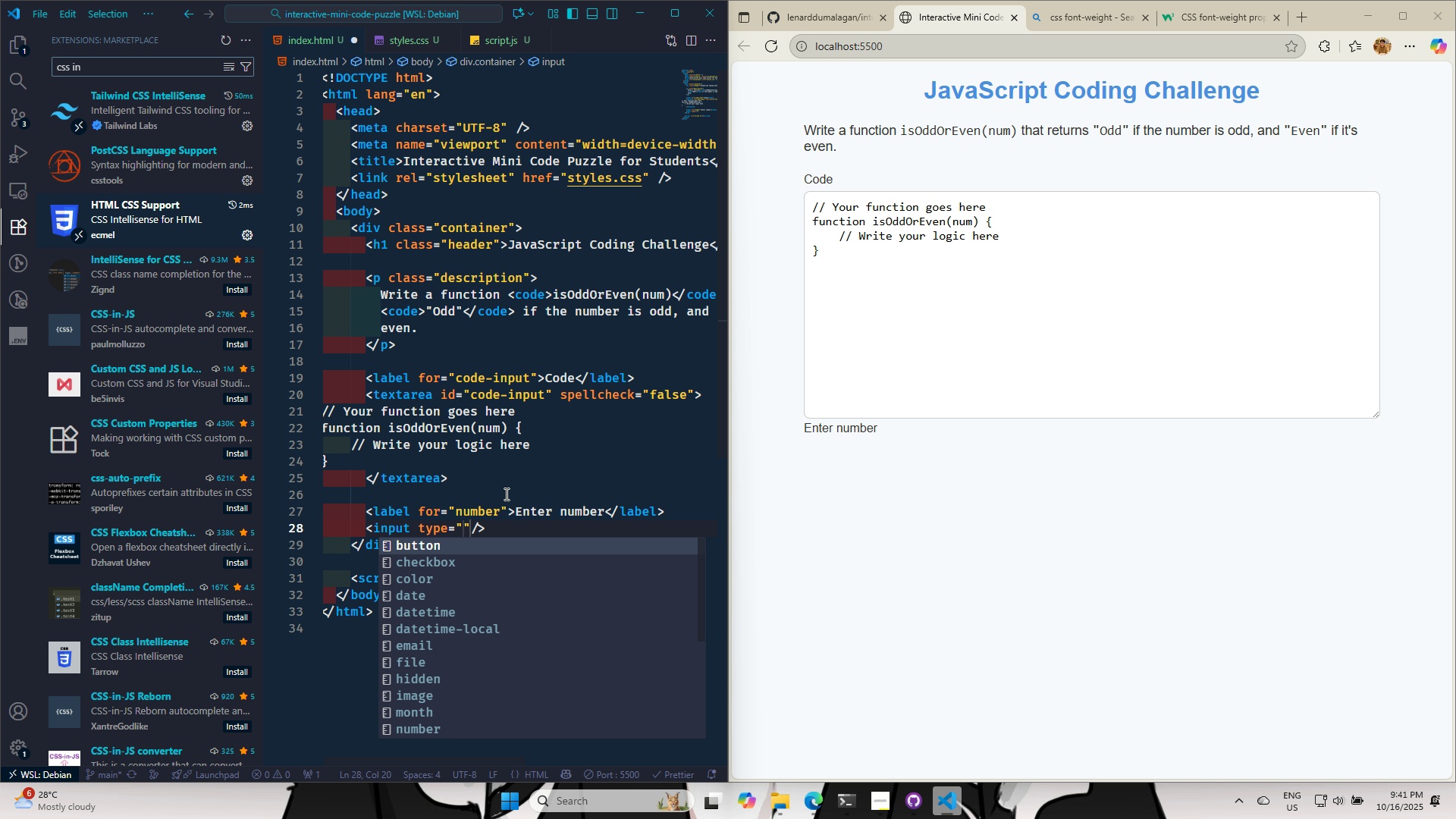 
type(num)
 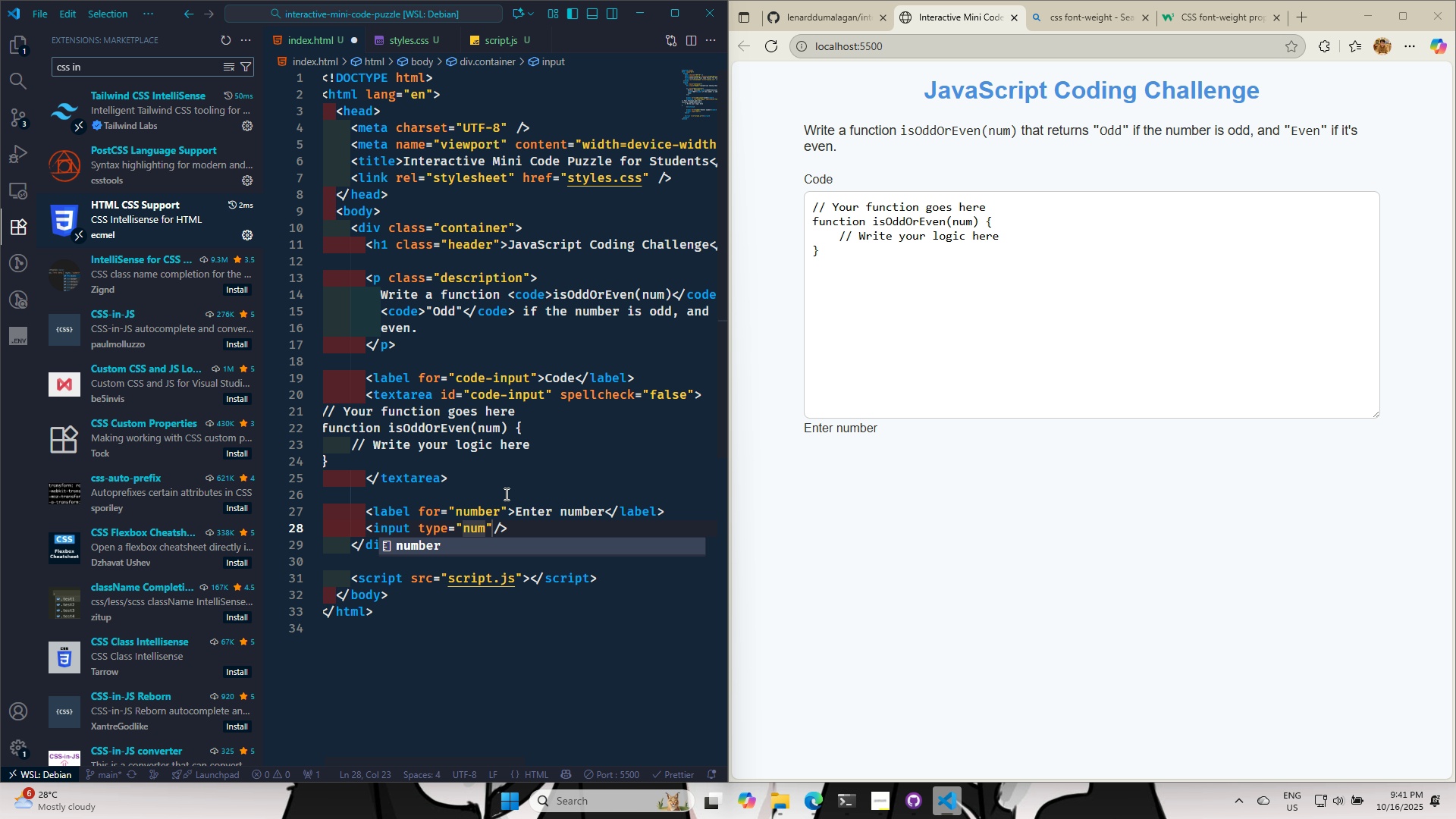 
key(Enter)
 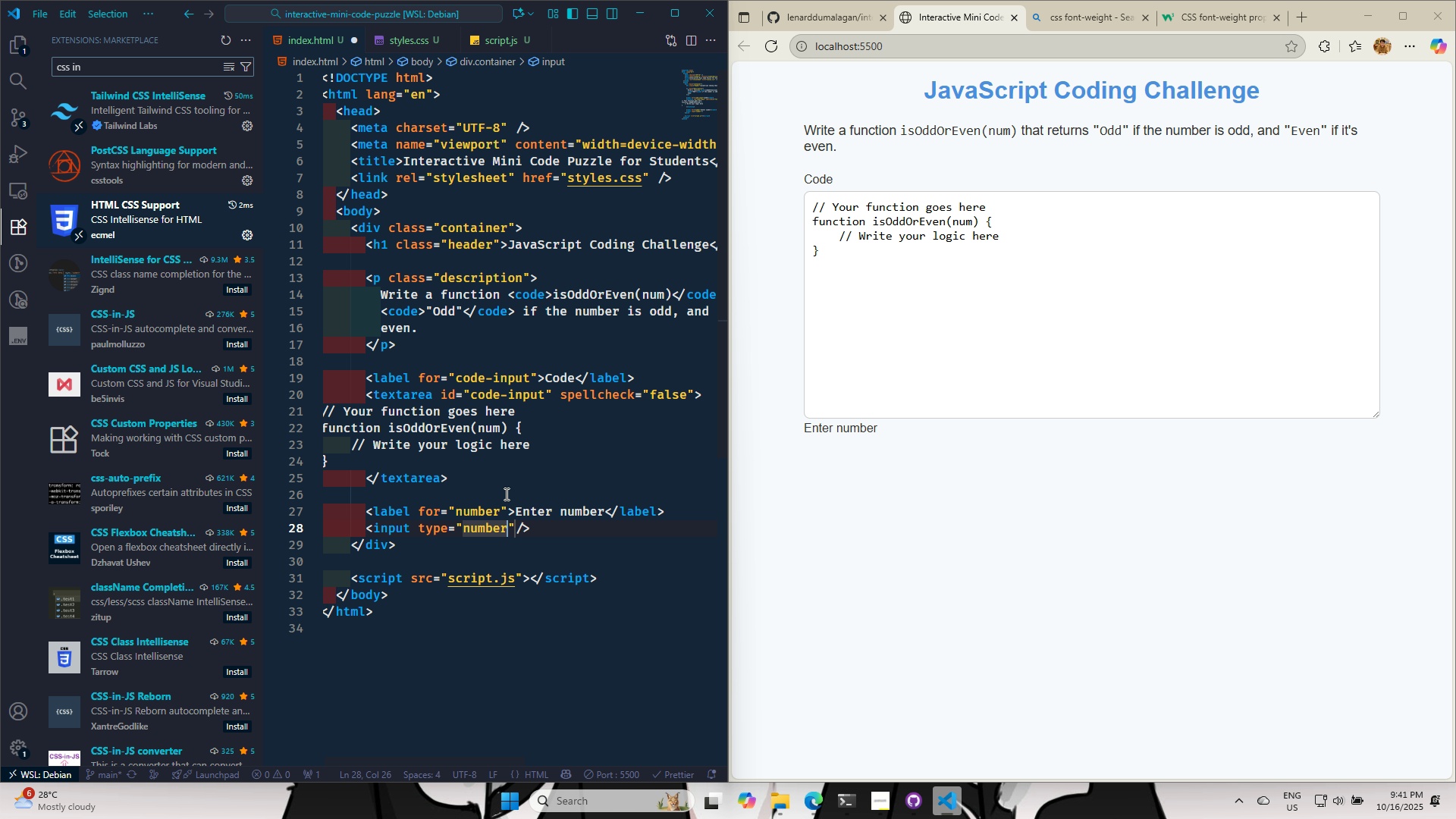 
key(Control+S)
 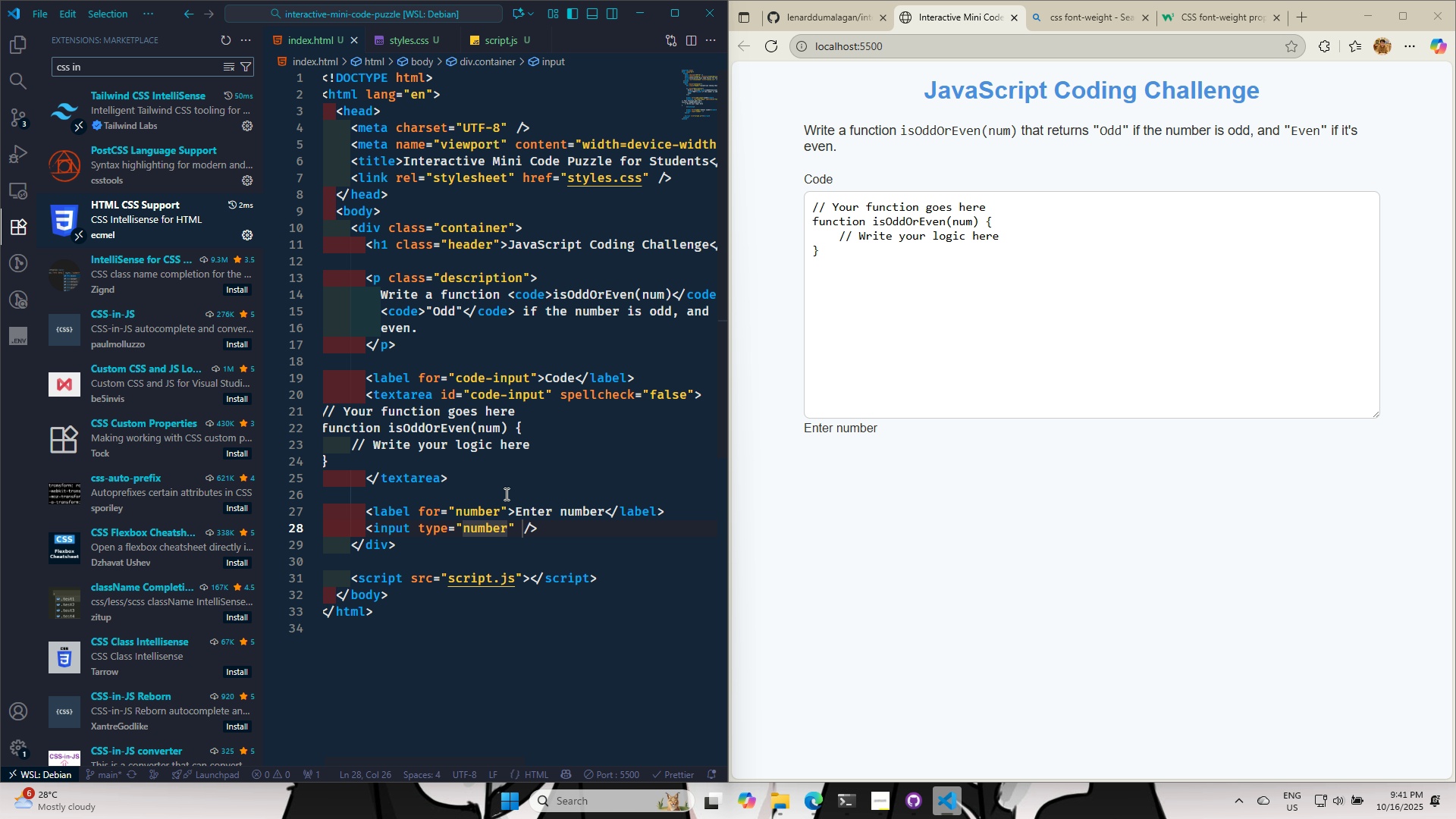 
key(Control+S)
 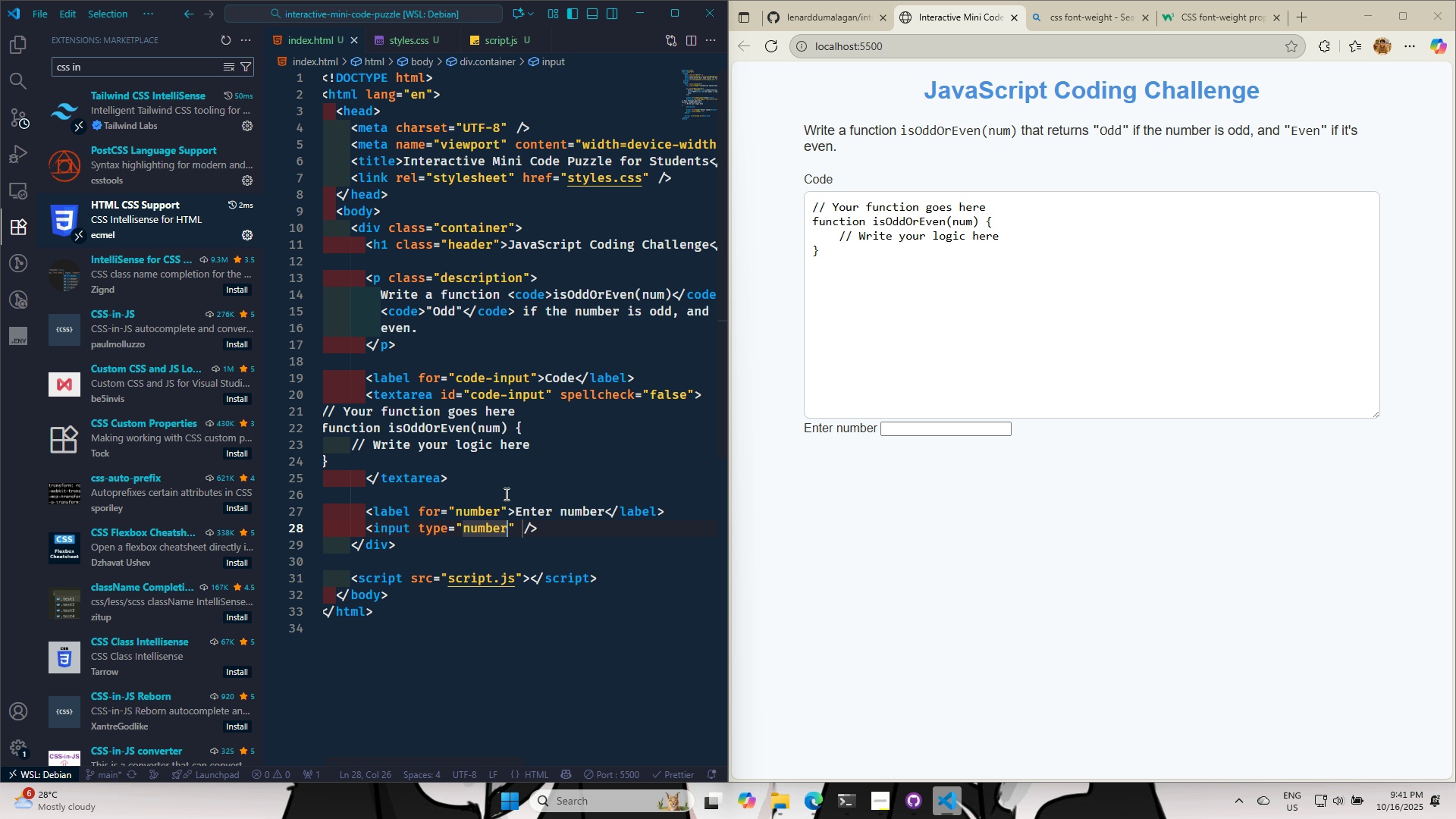 
key(ArrowRight)
 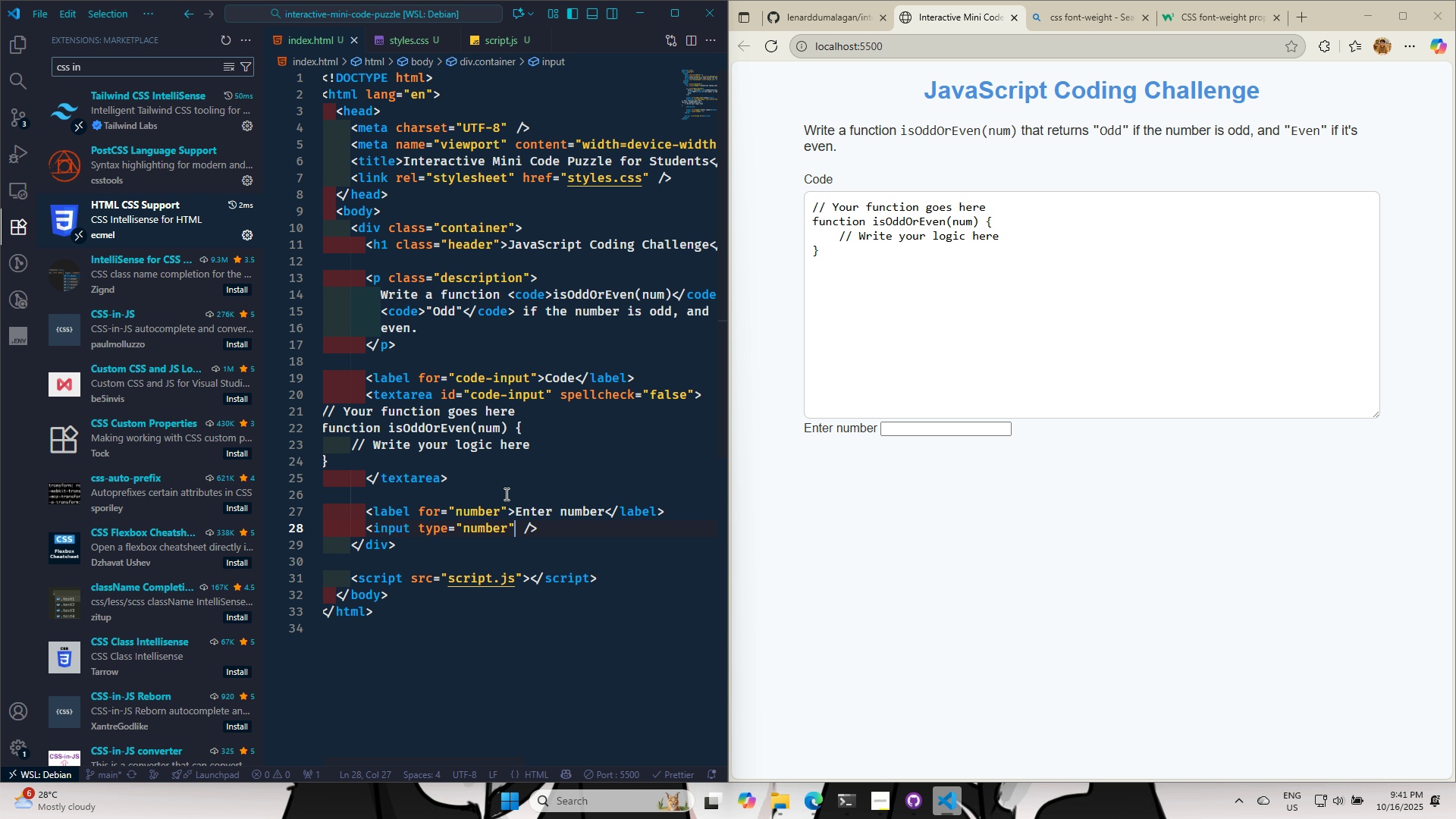 
type( pl)
 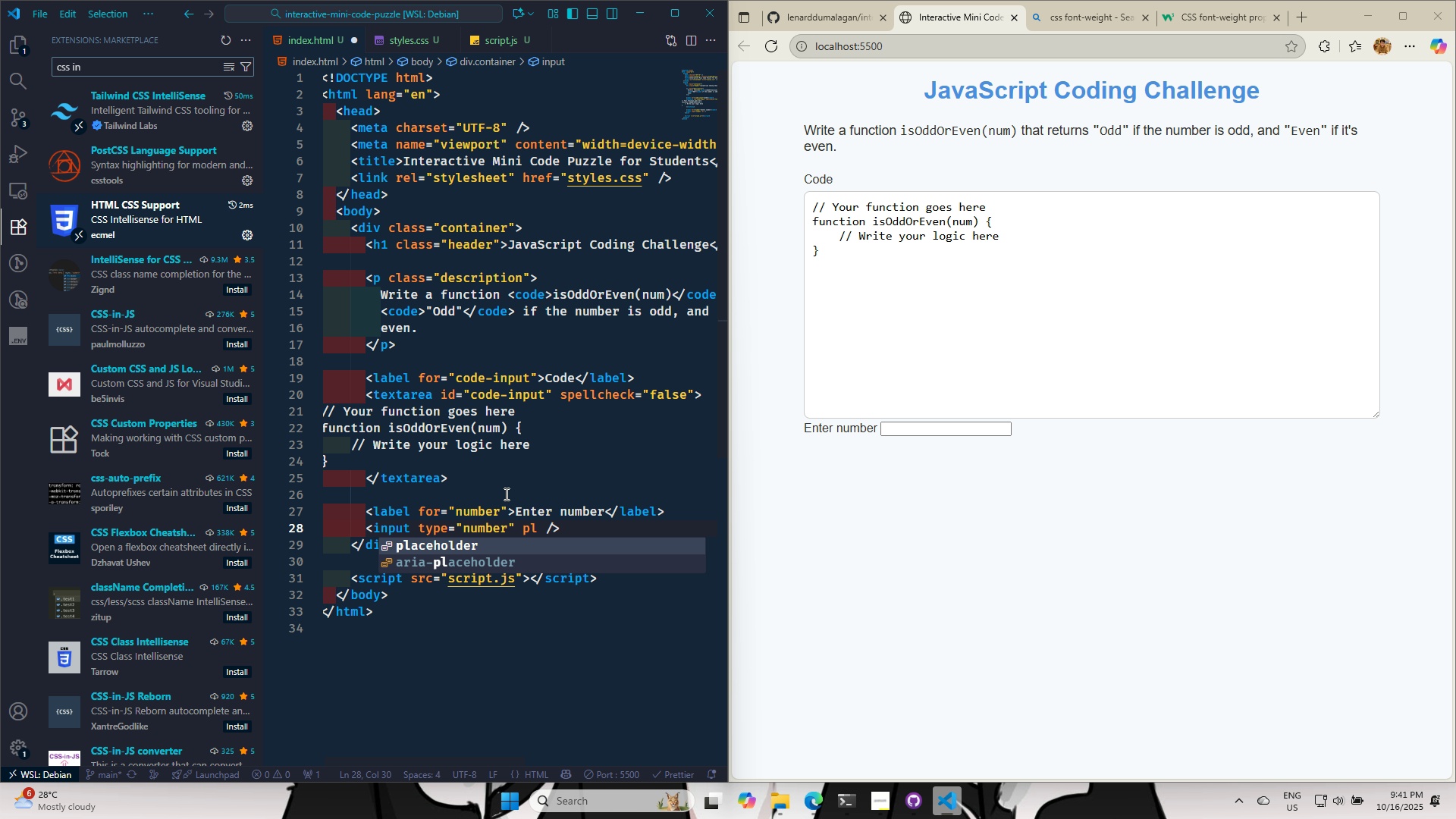 
key(Enter)
 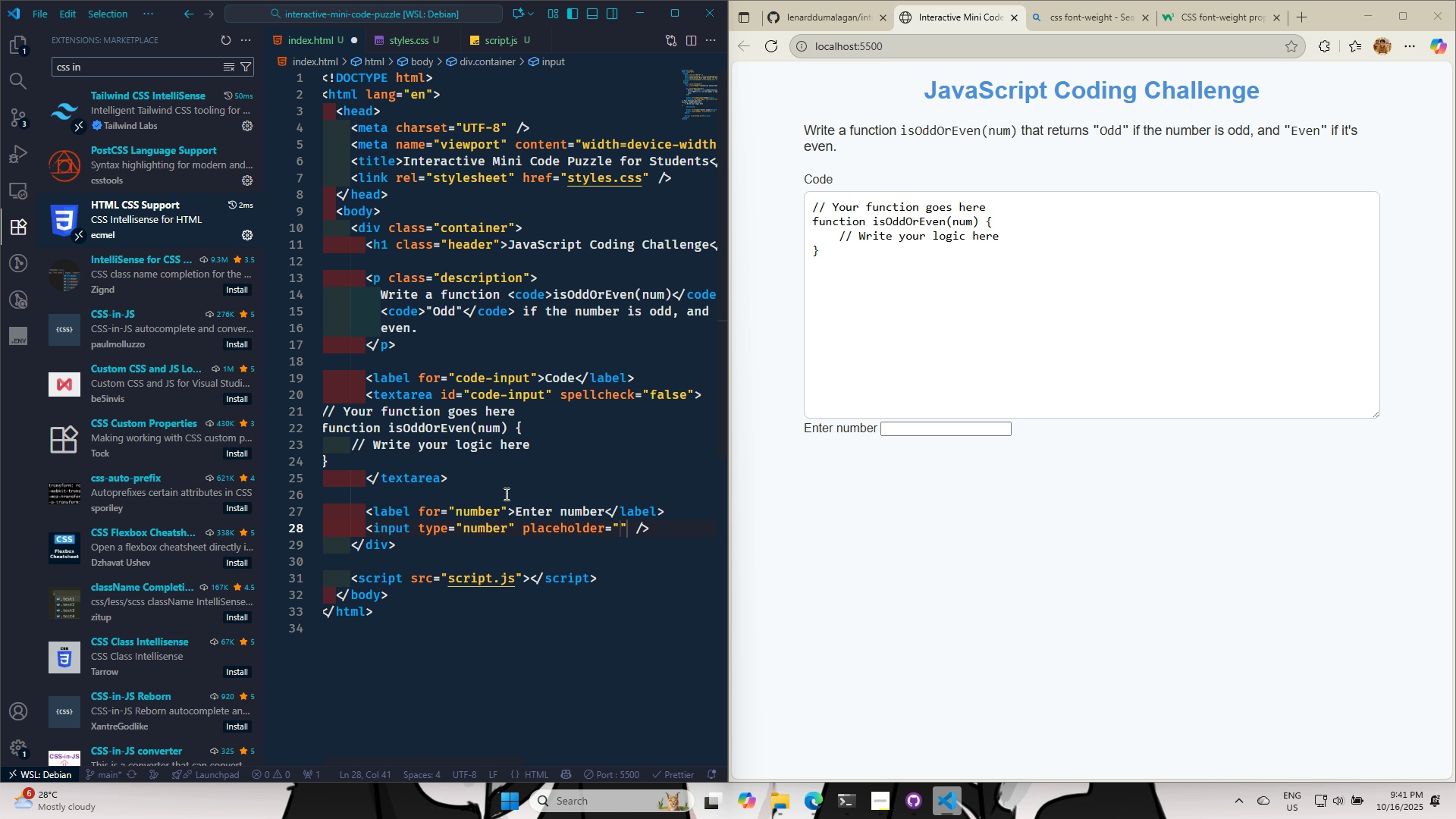 
key(Control+S)
 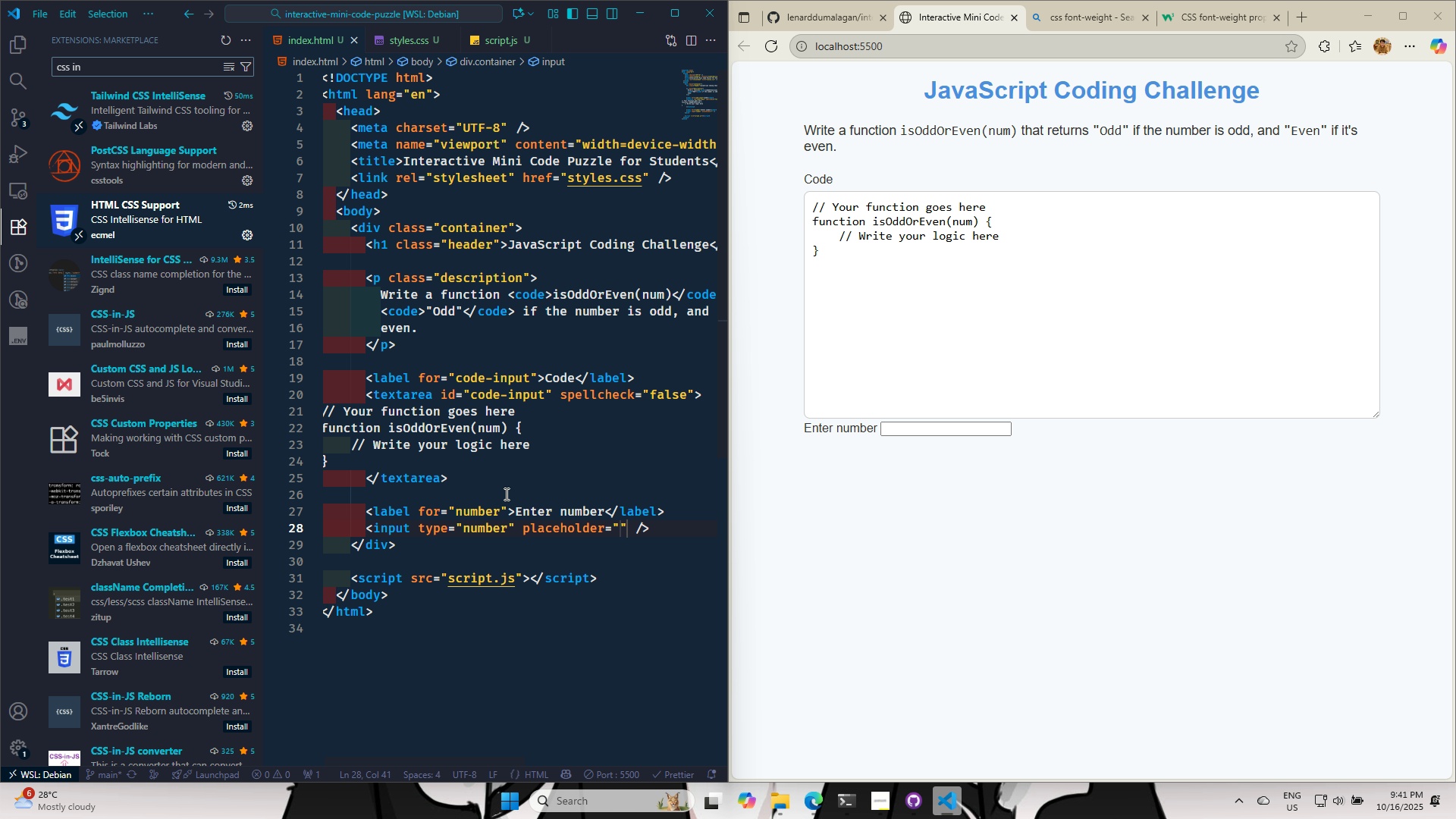 
key(Control+S)
 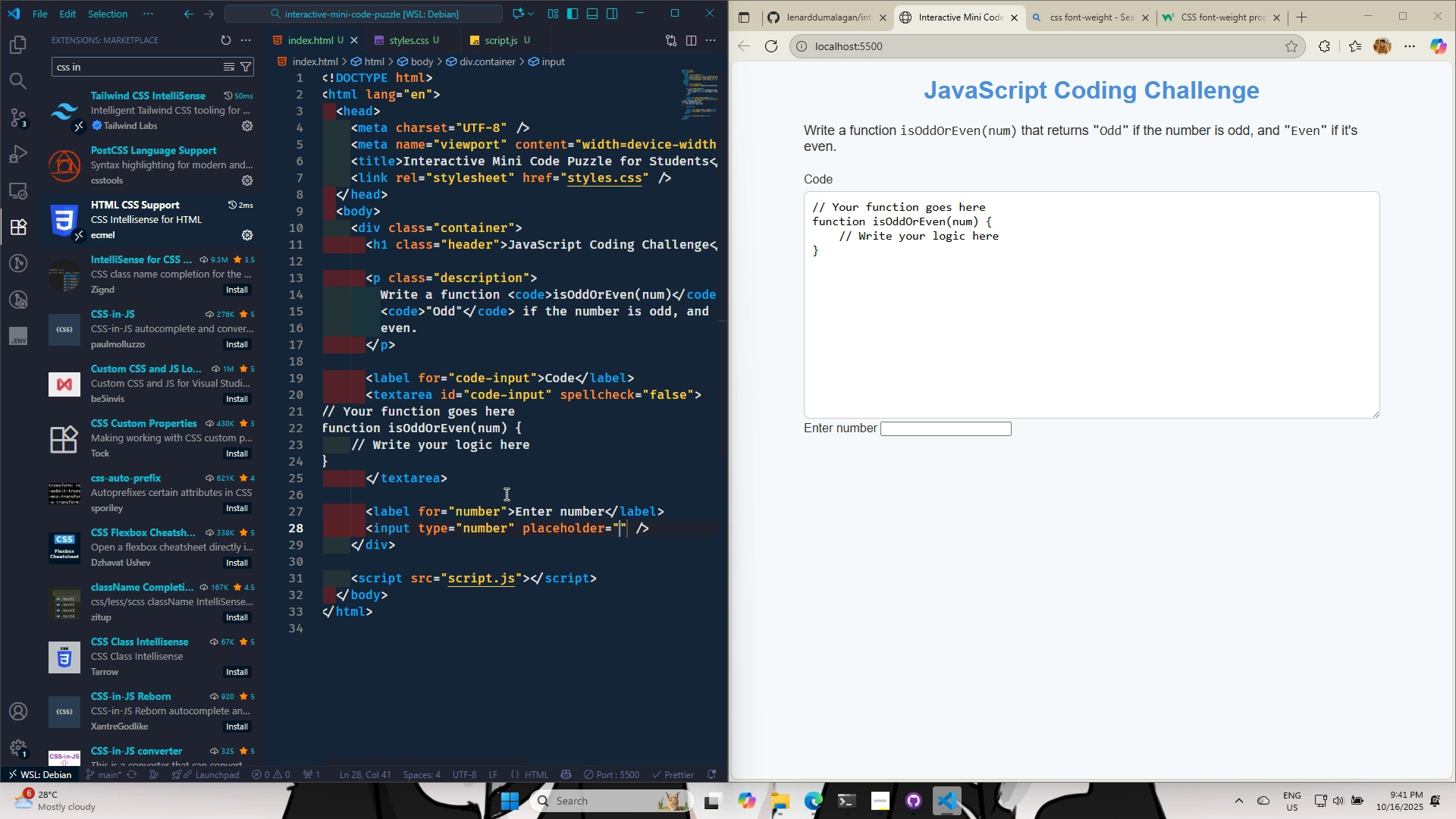 
key(CapsLock)
 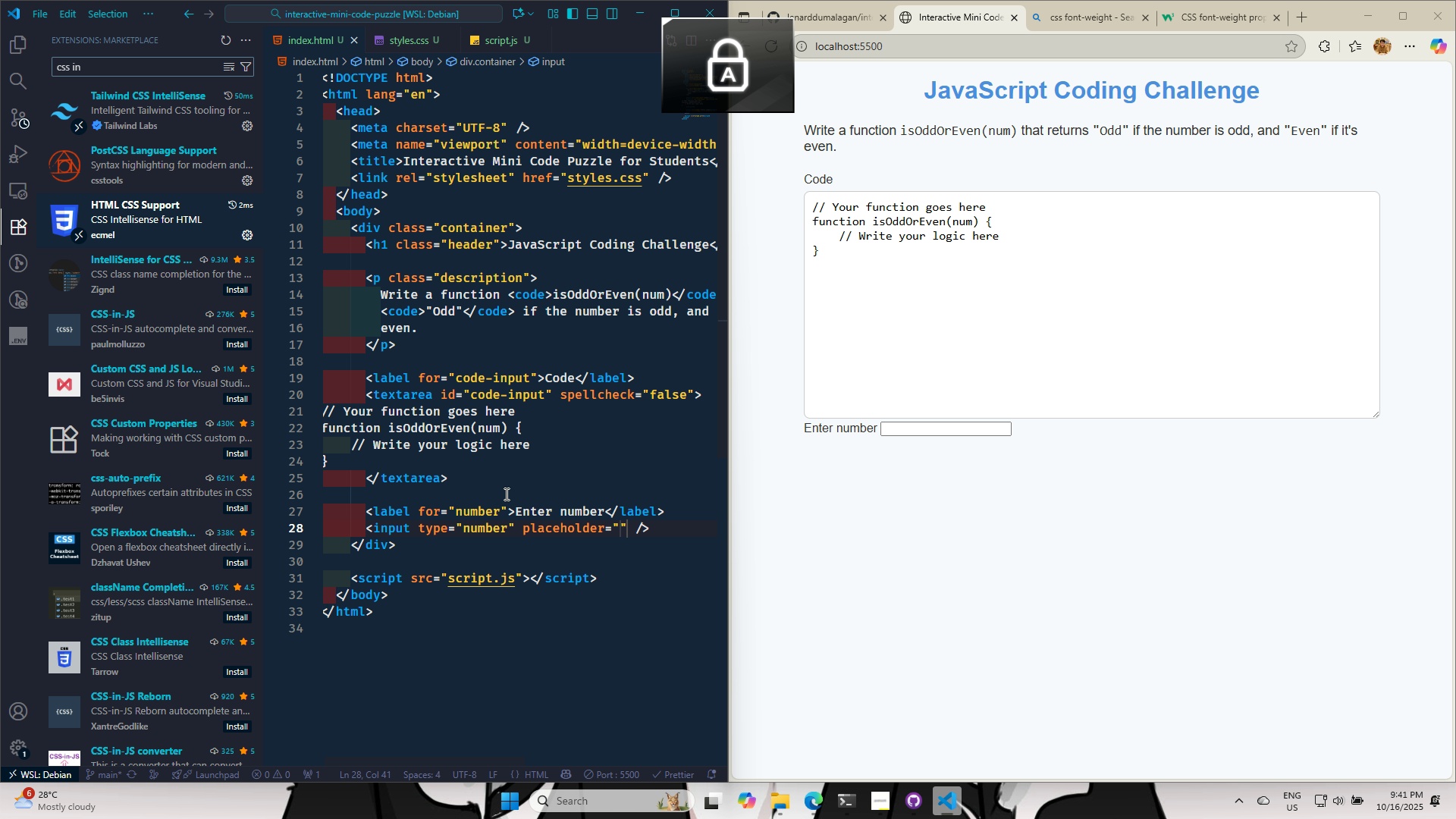 
key(E)
 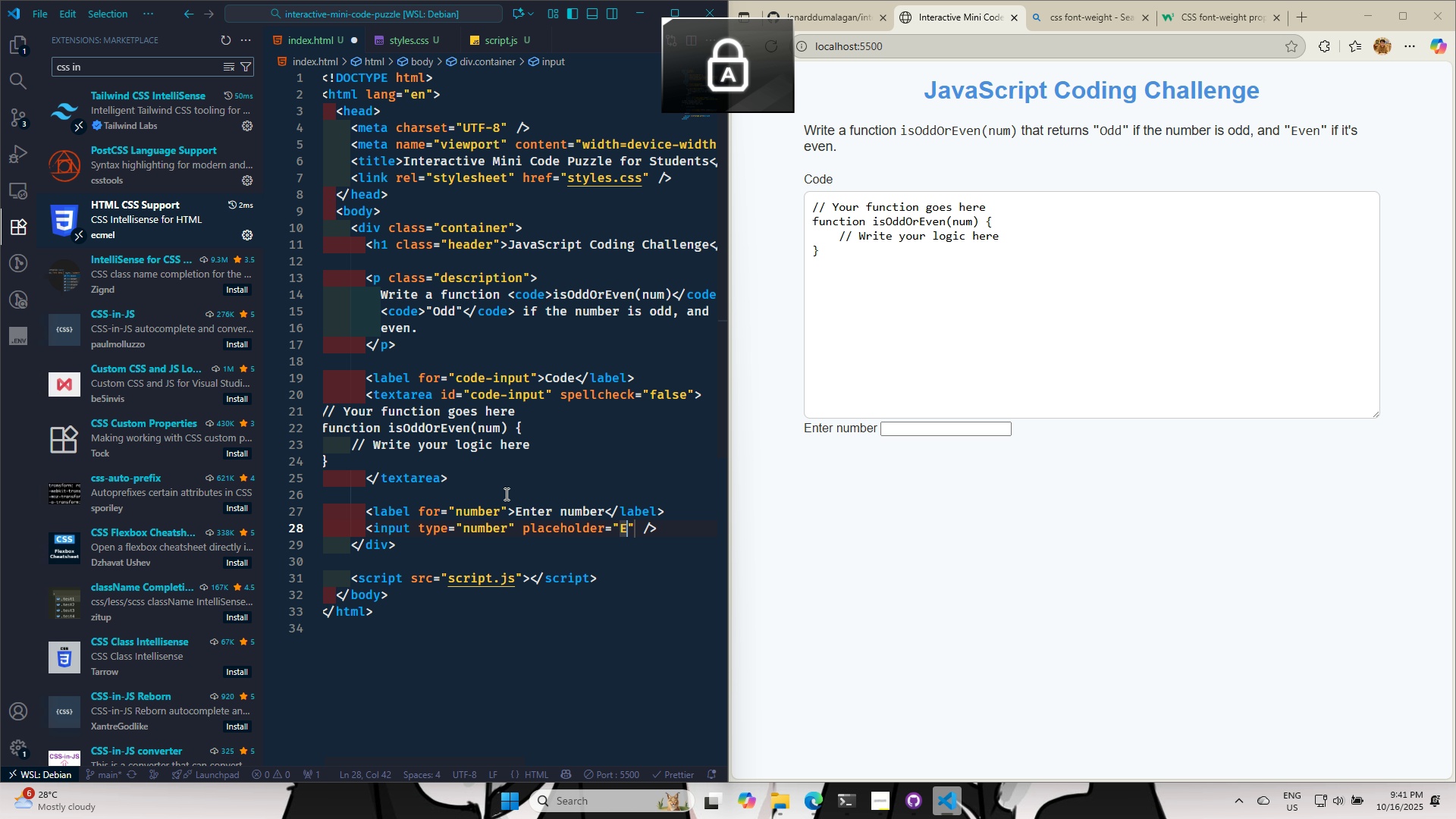 
key(CapsLock)
 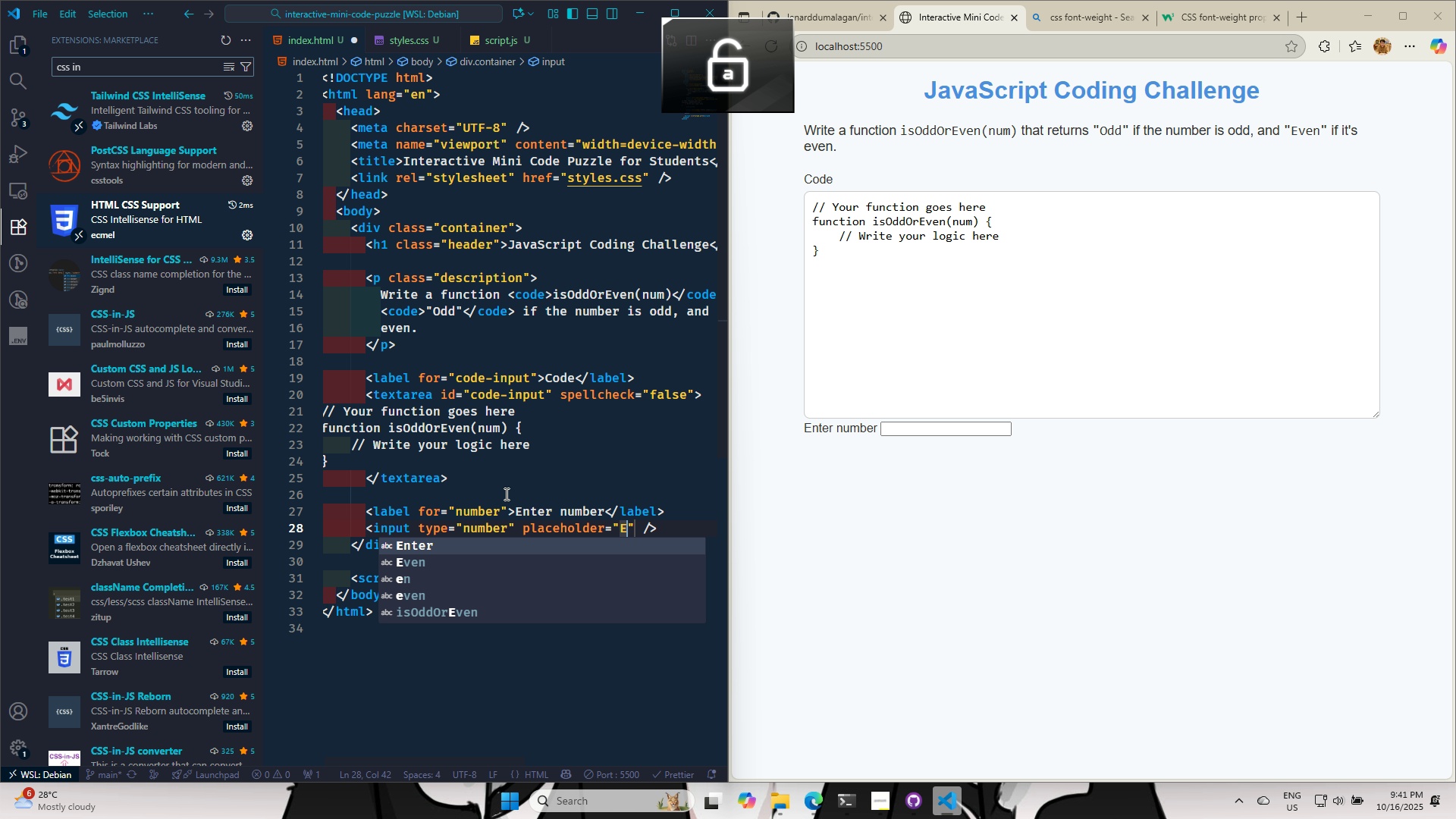 
key(Period)
 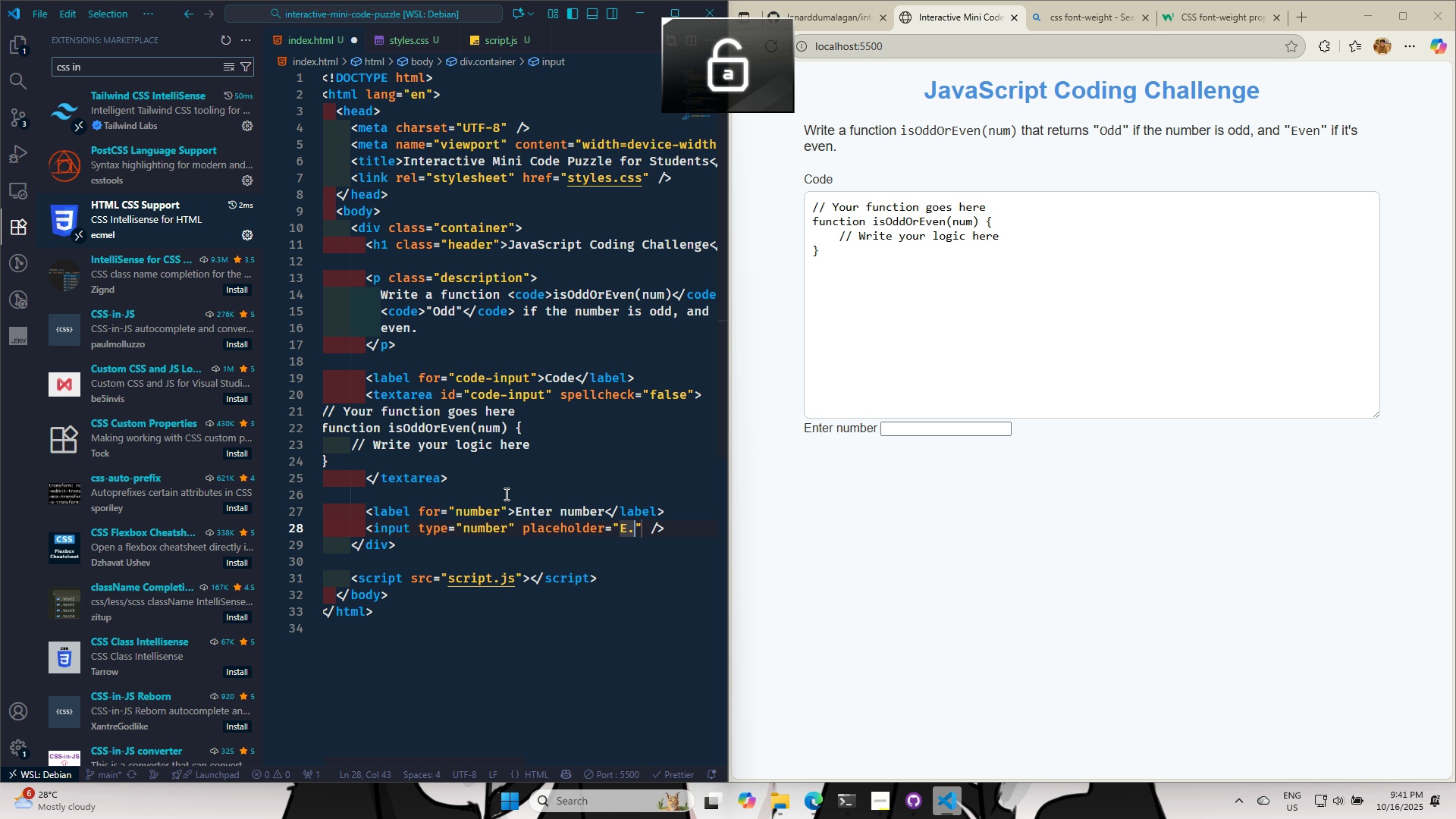 
key(G)
 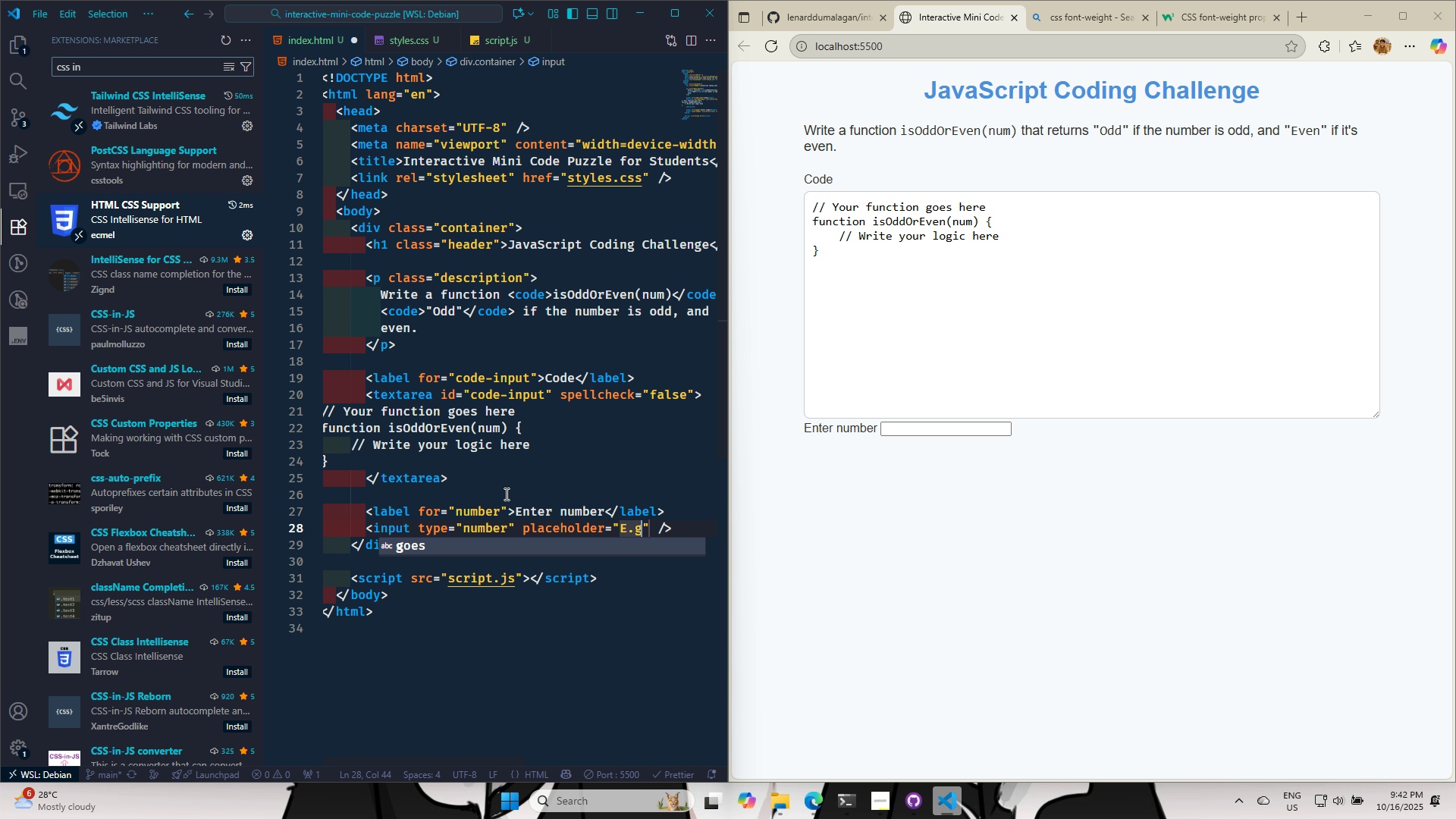 
wait(6.91)
 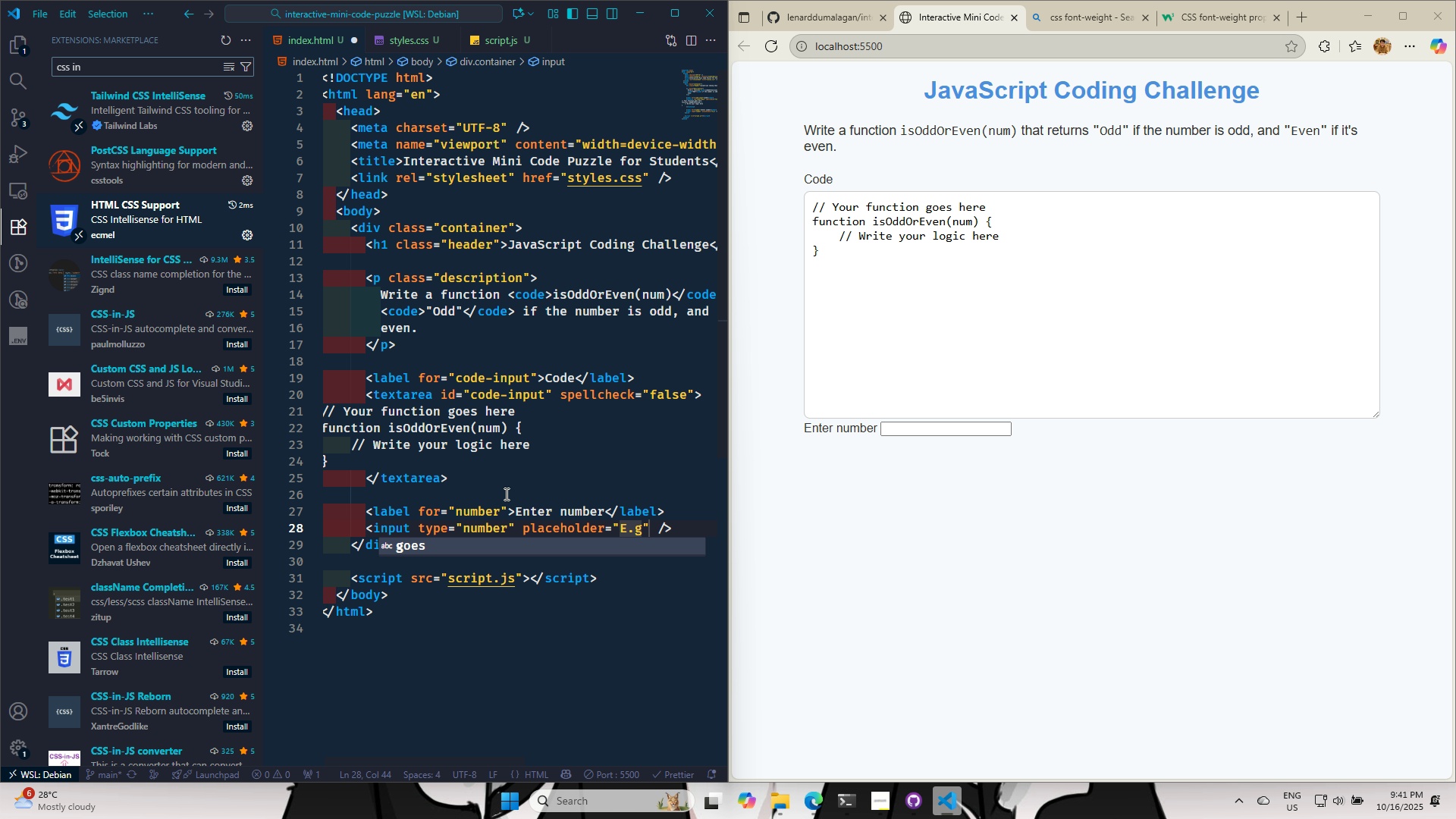 
key(Backspace)
key(Backspace)
type(nter)
key(Backspace)
key(Backspace)
key(Backspace)
key(Backspace)
key(Backspace)
type(e.g 7)
 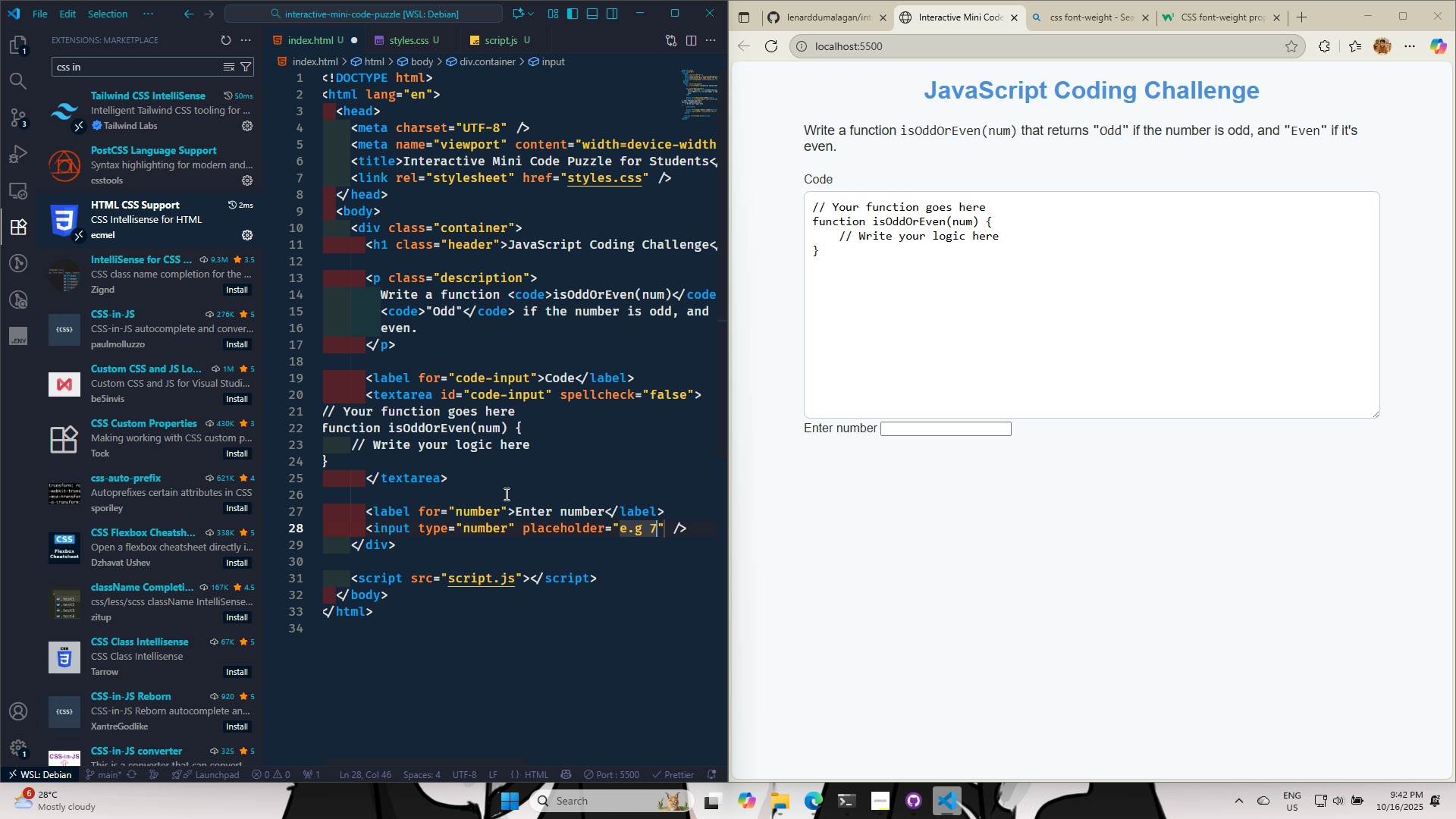 
key(Control+S)
 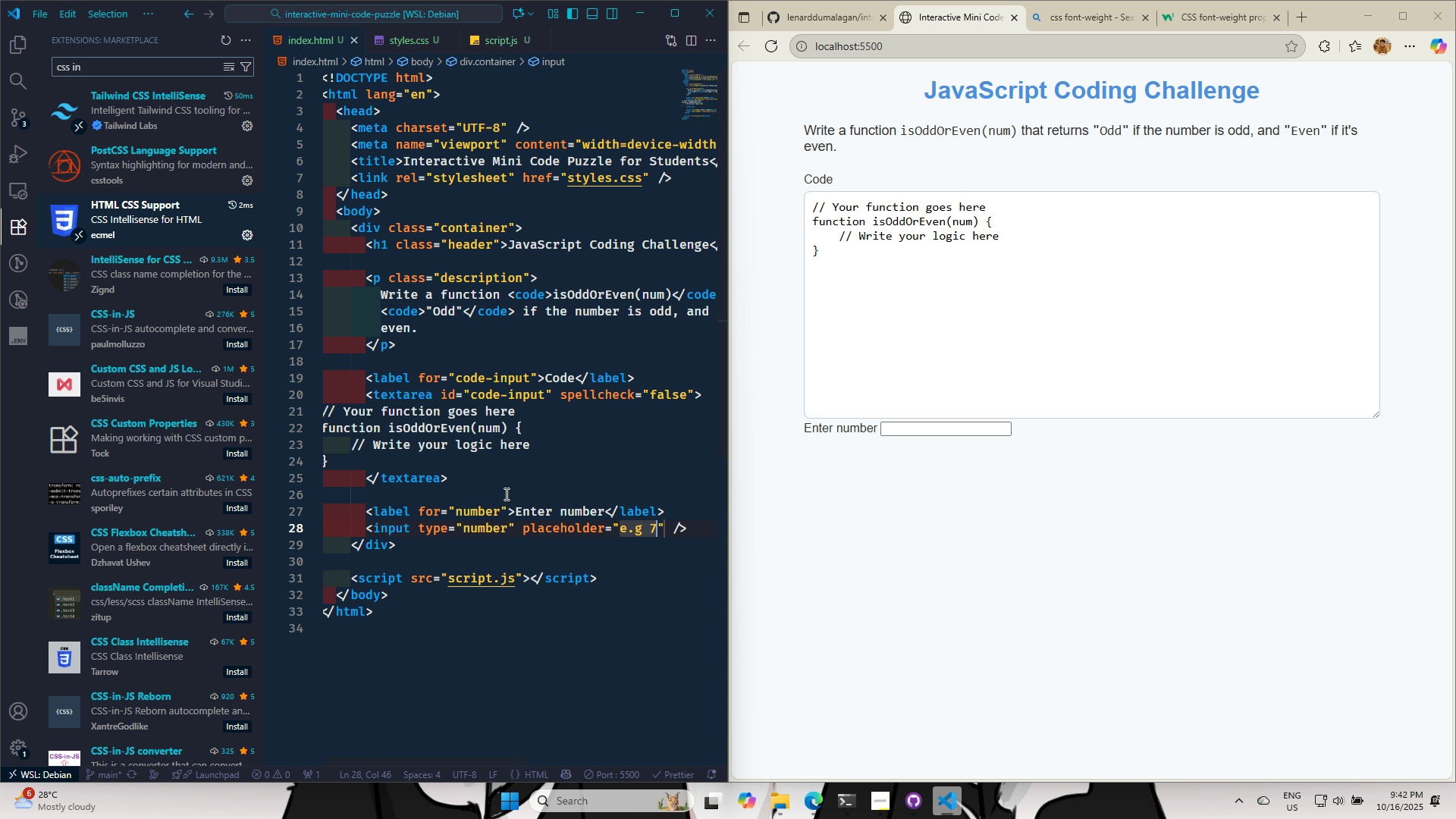 
key(Control+S)
 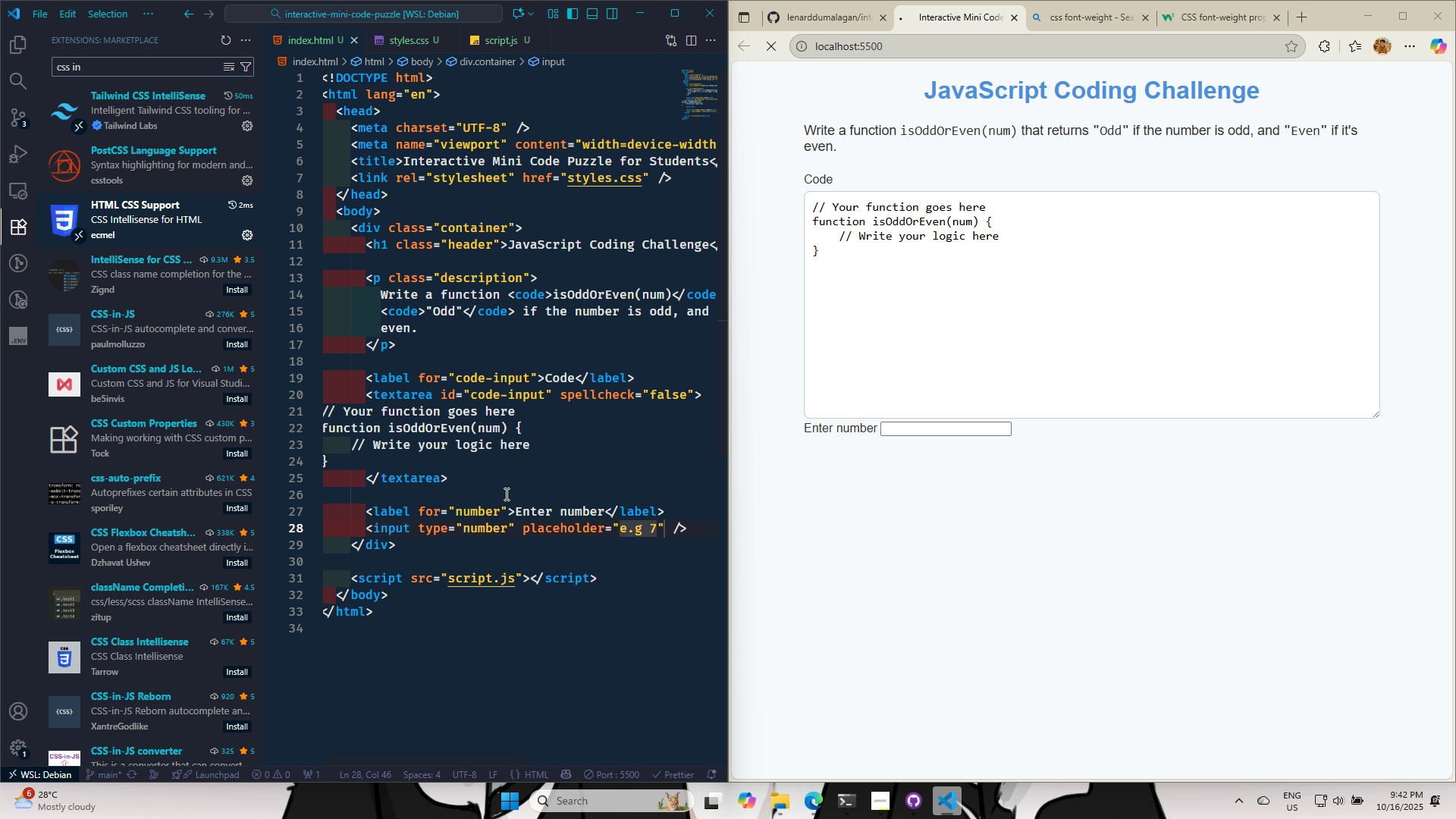 
key(Control+S)
 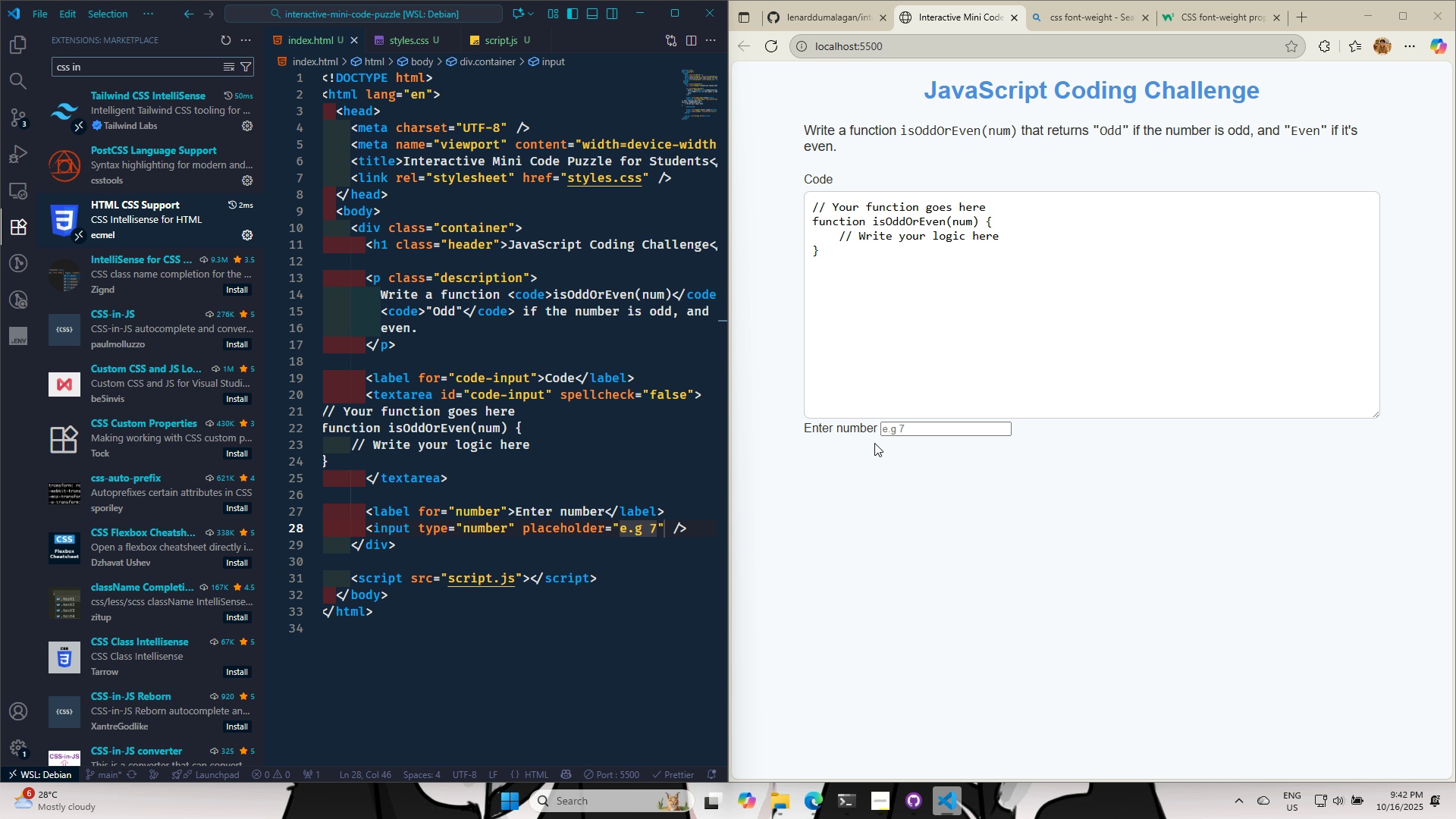 
left_click([874, 430])
 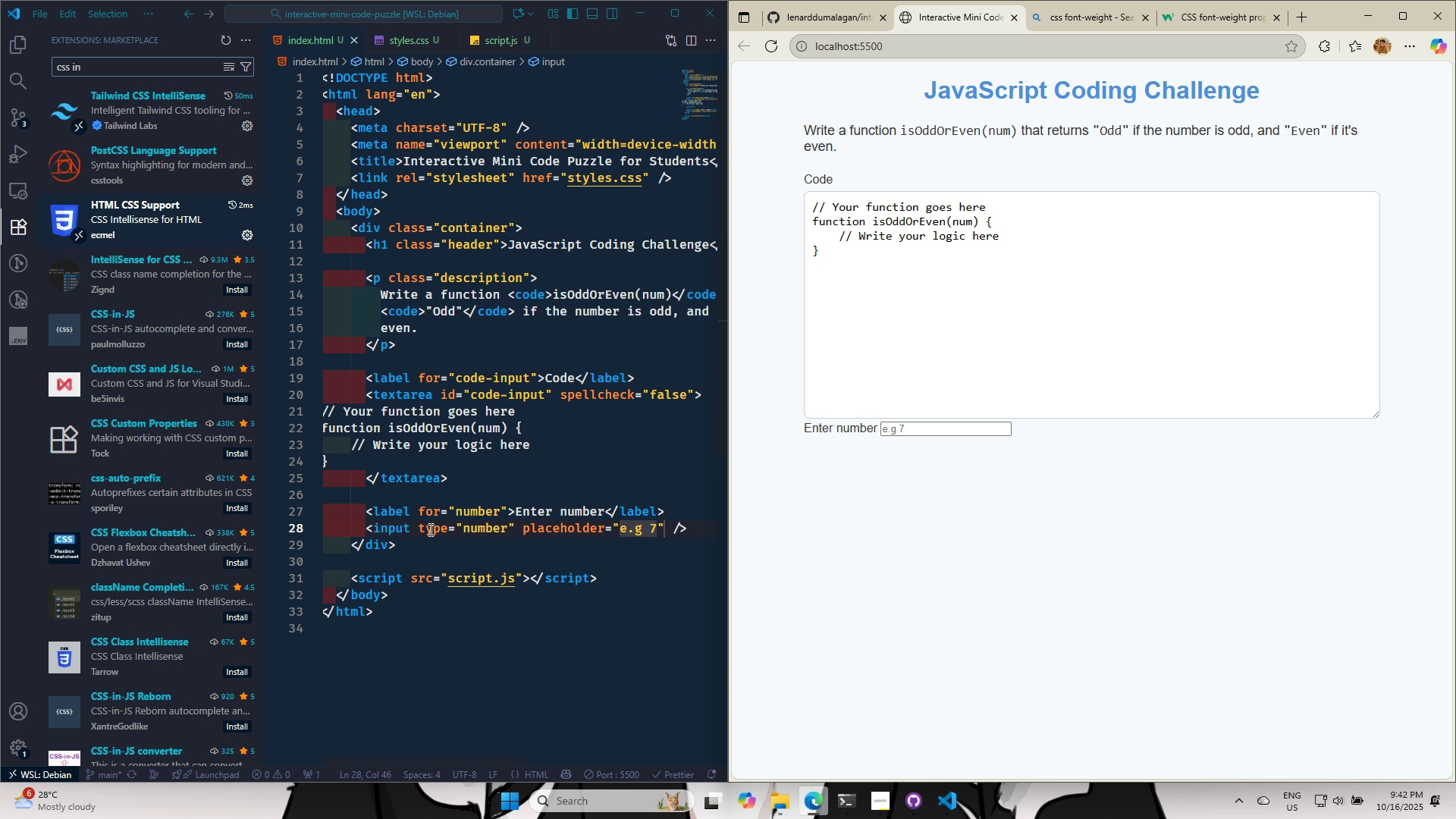 
left_click([407, 43])
 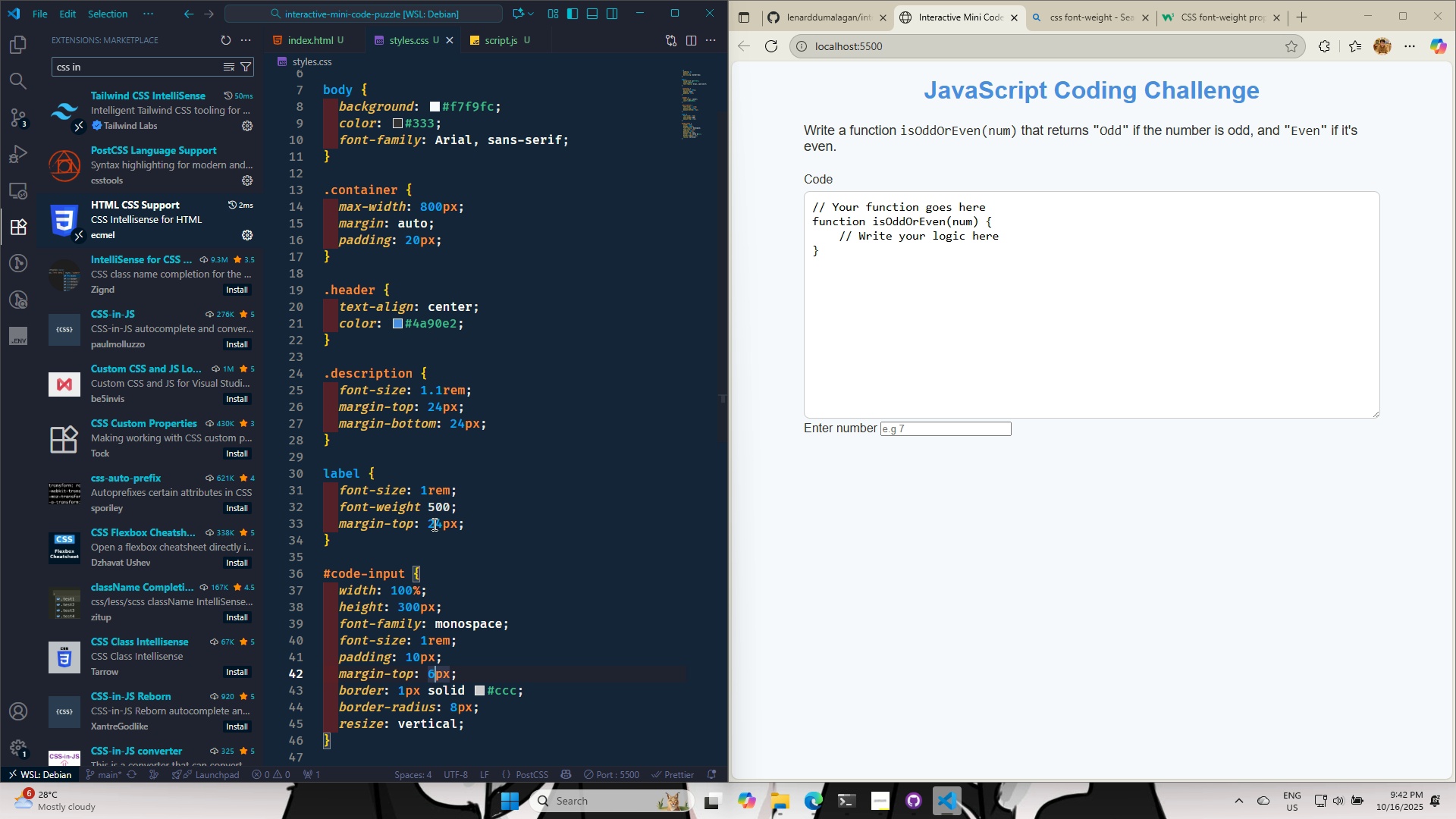 
scroll: coordinate [513, 494], scroll_direction: down, amount: 2.0
 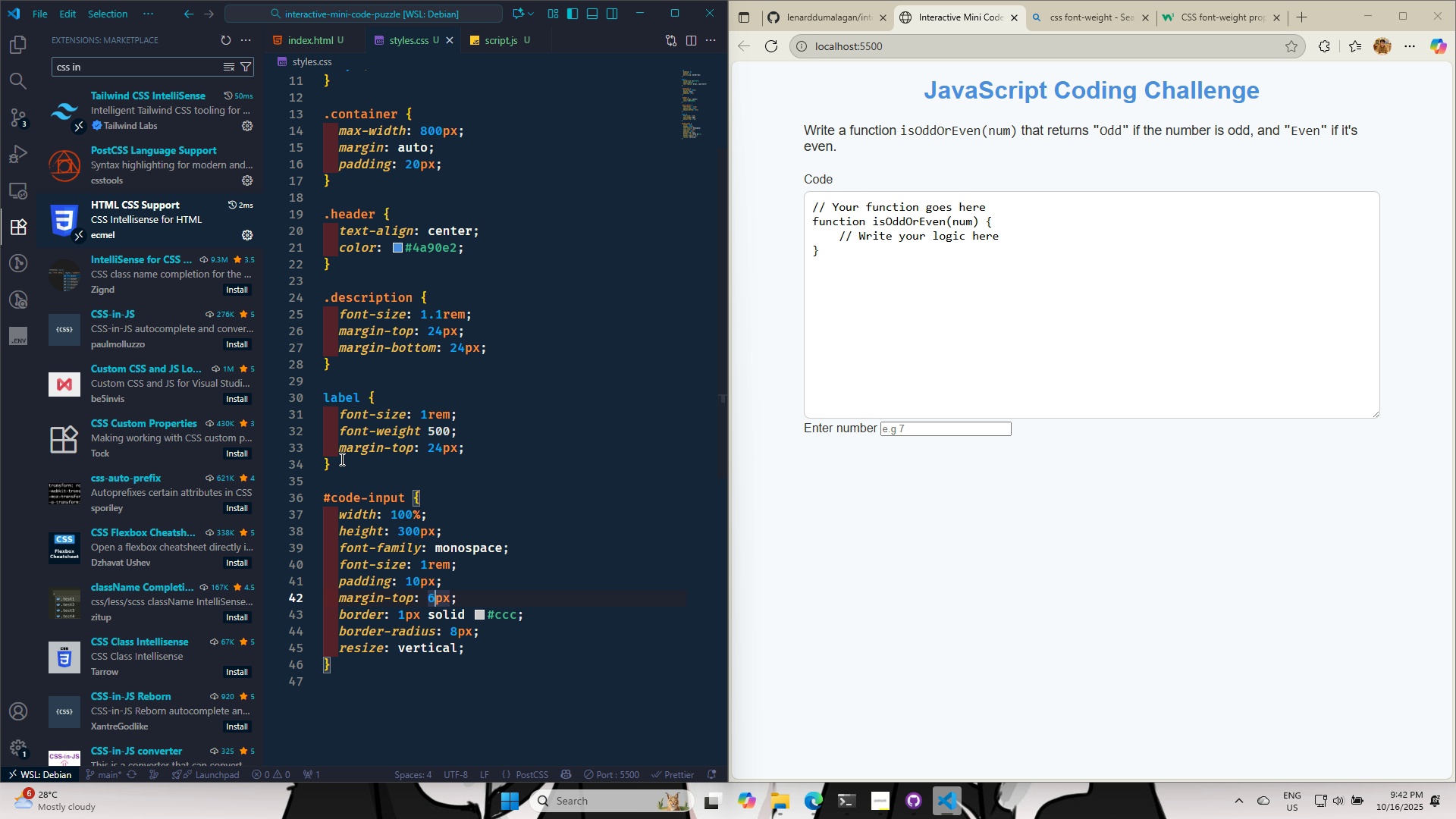 
wait(10.01)
 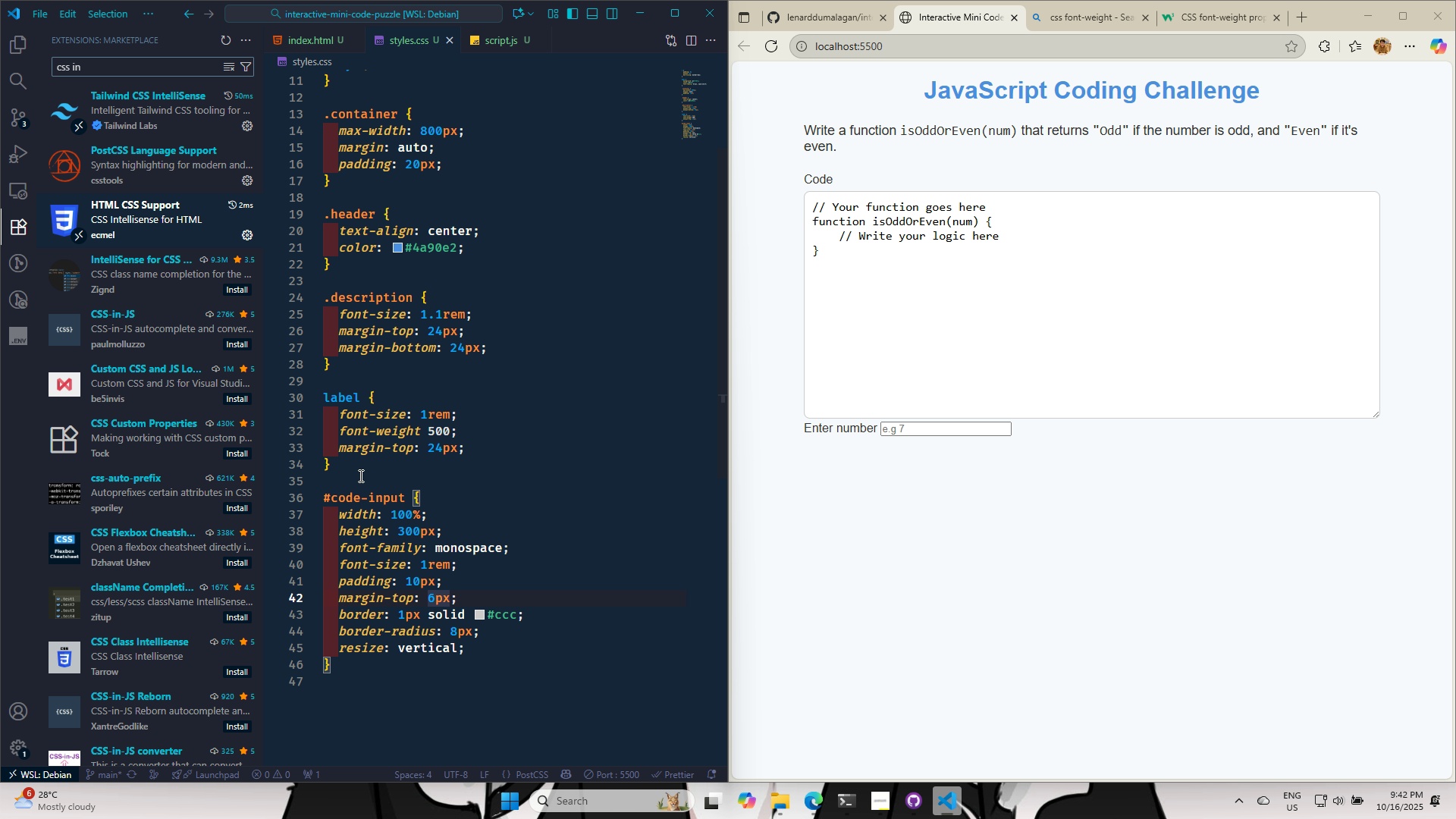 
key(Control+C)
 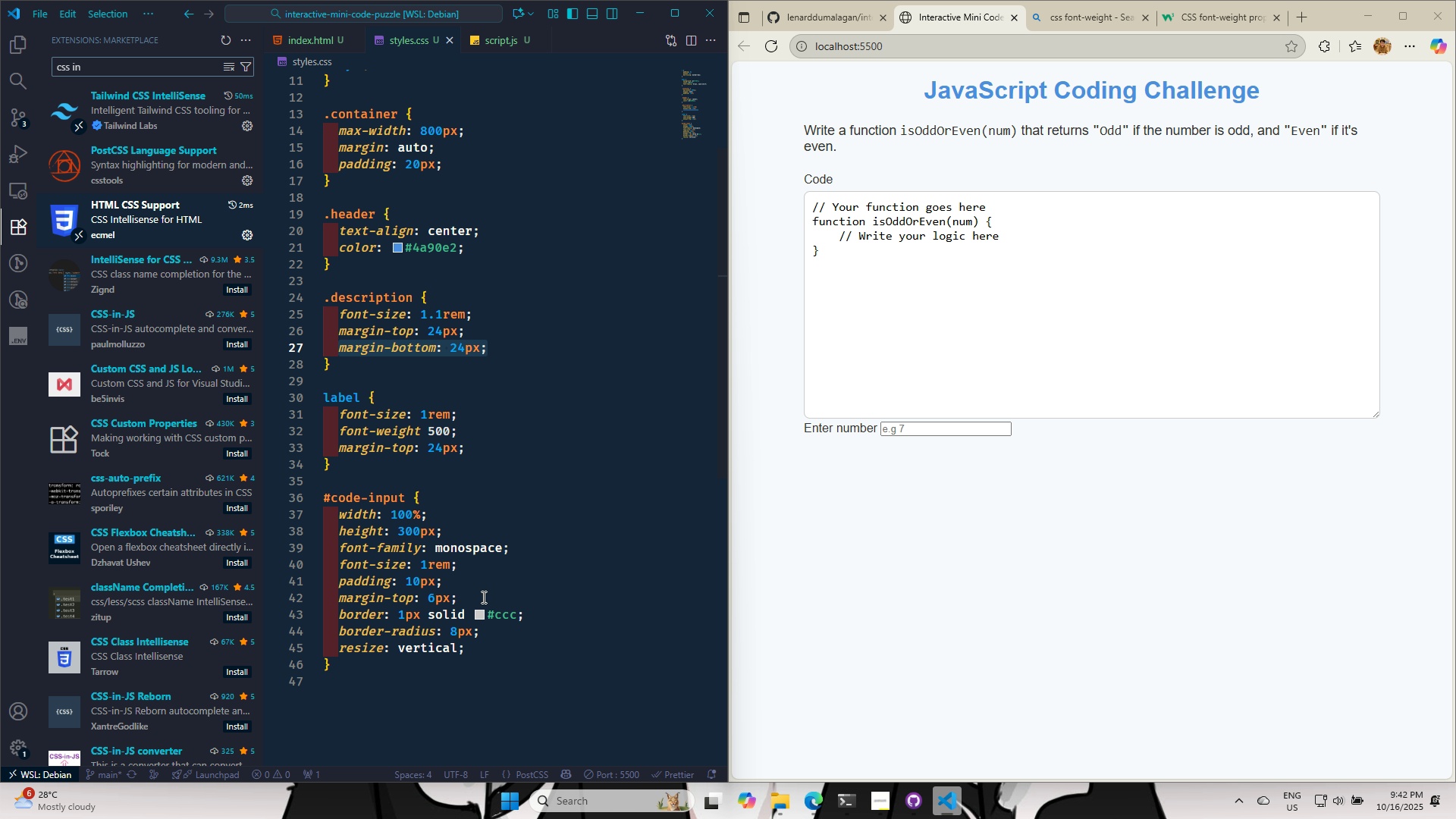 
left_click([482, 597])
 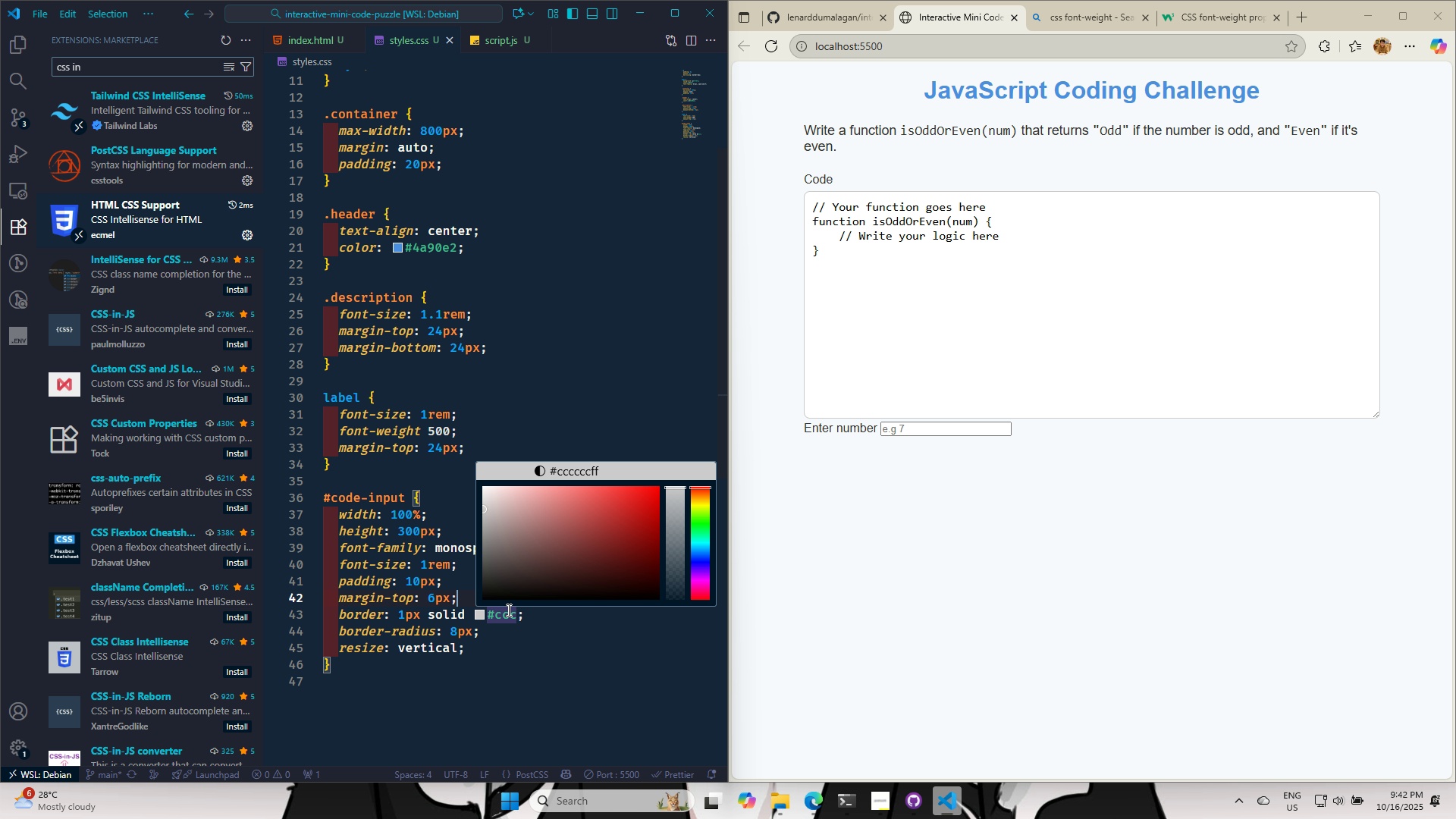 
key(Enter)
 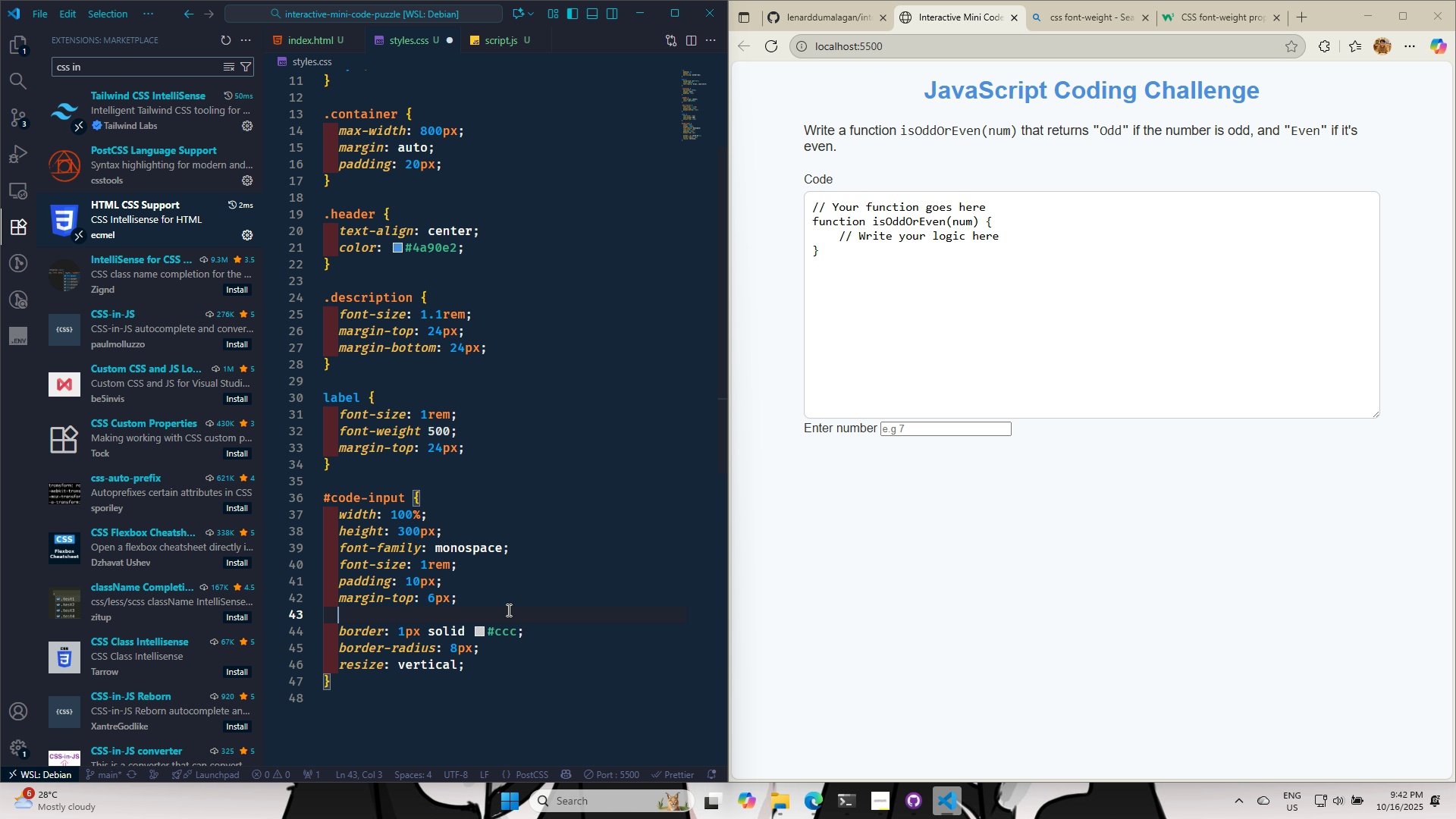 
key(Control+V)
 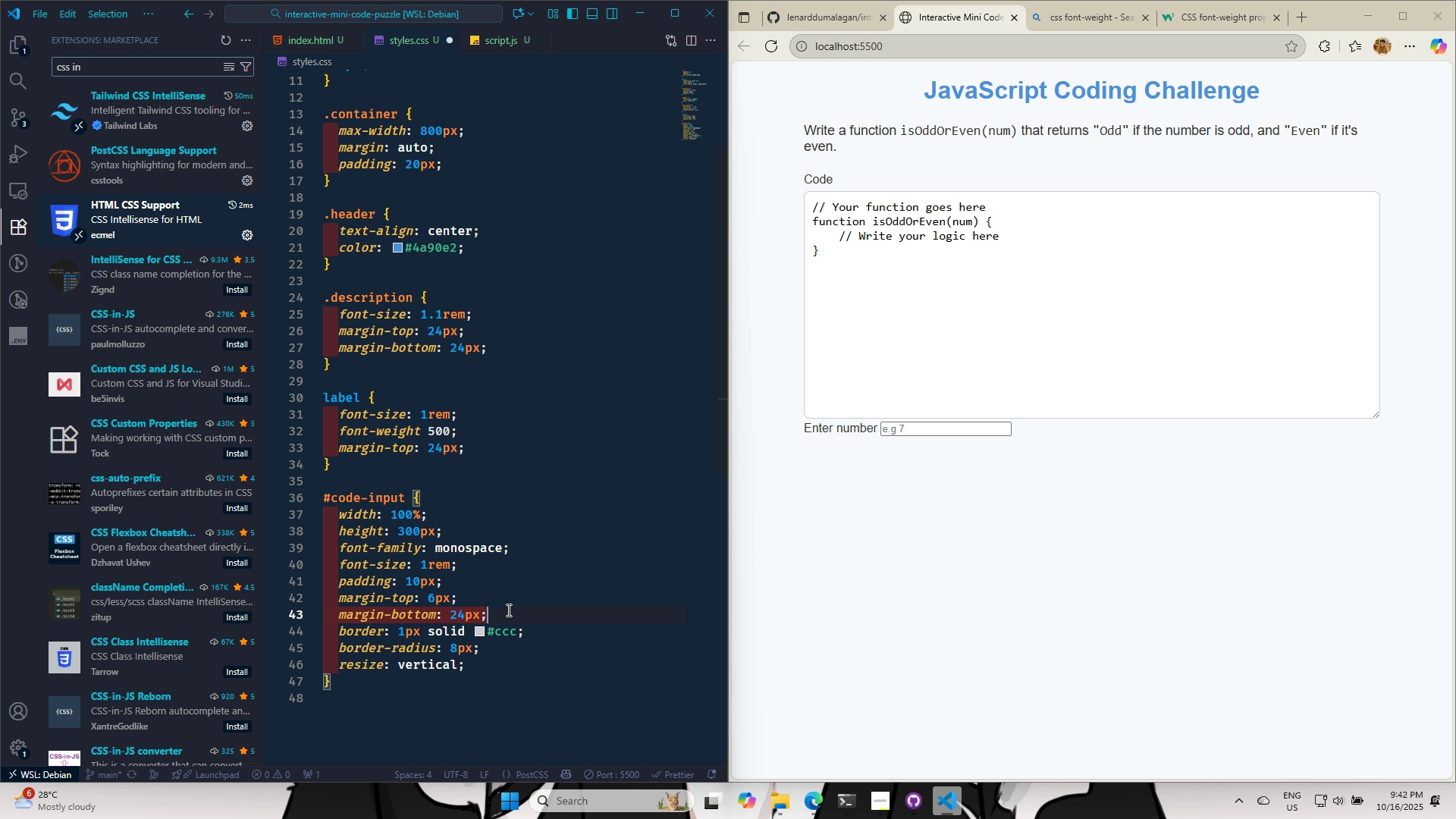 
key(Control+V)
 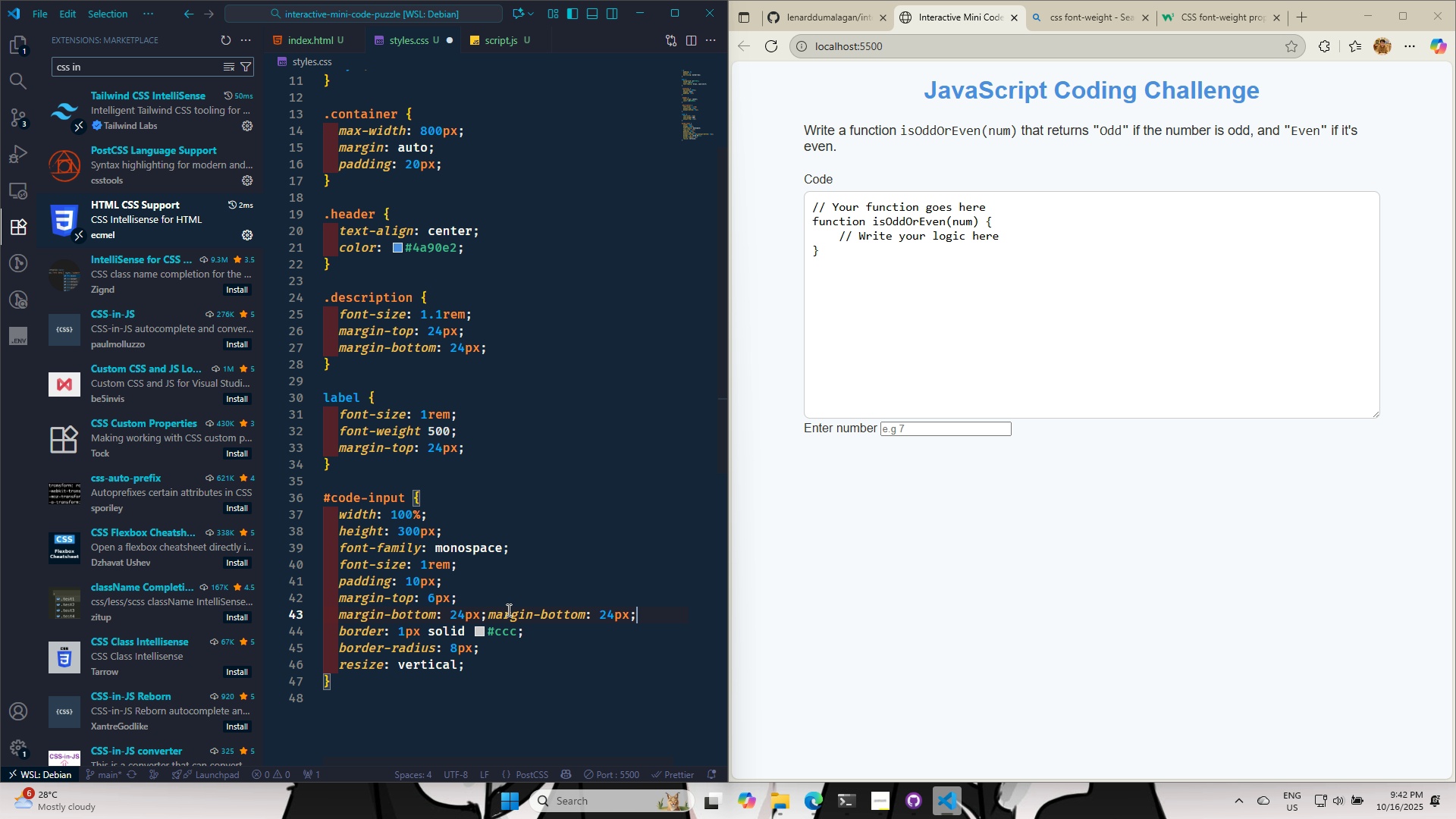 
key(Control+Z)
 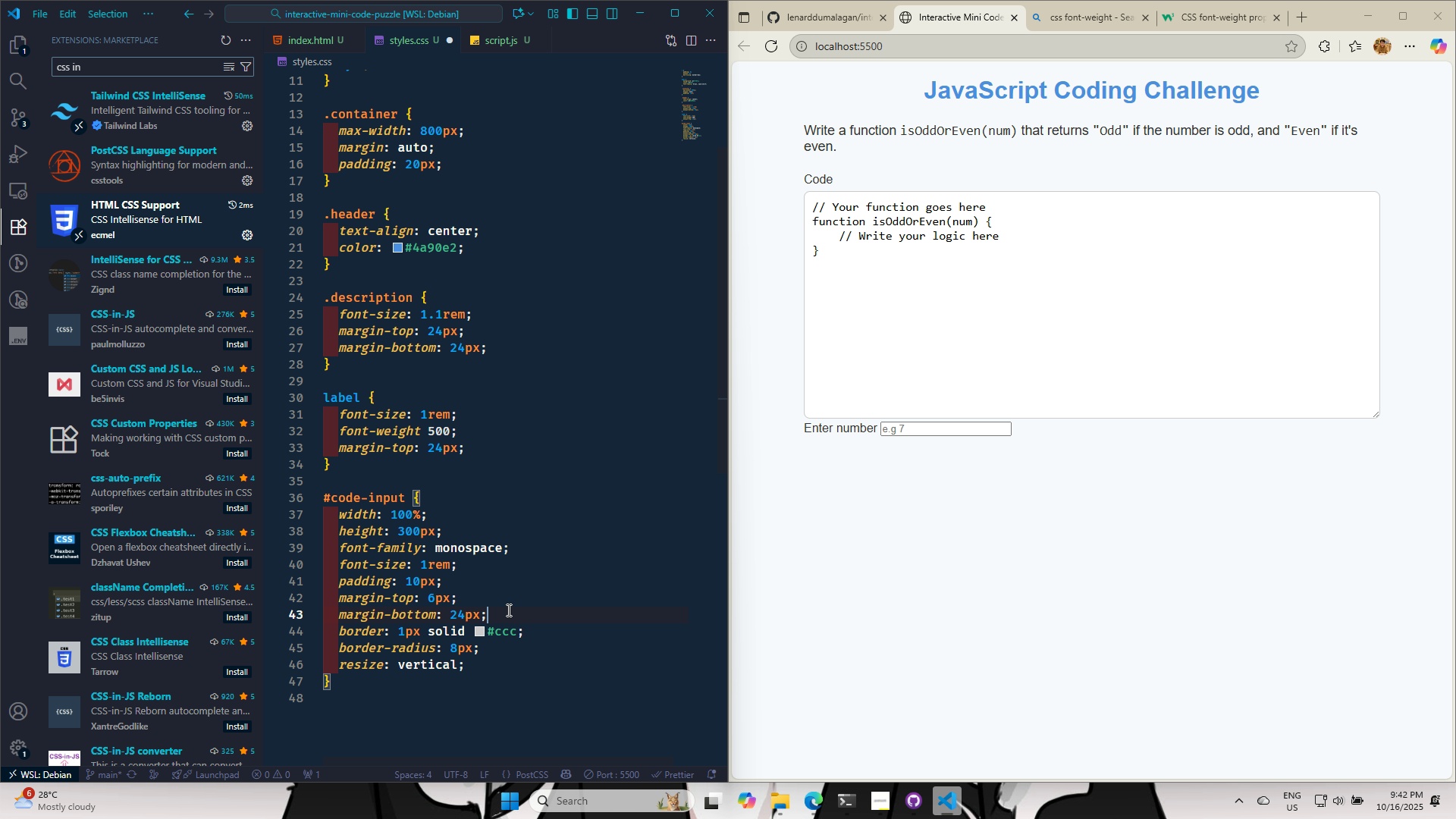 
key(Control+S)
 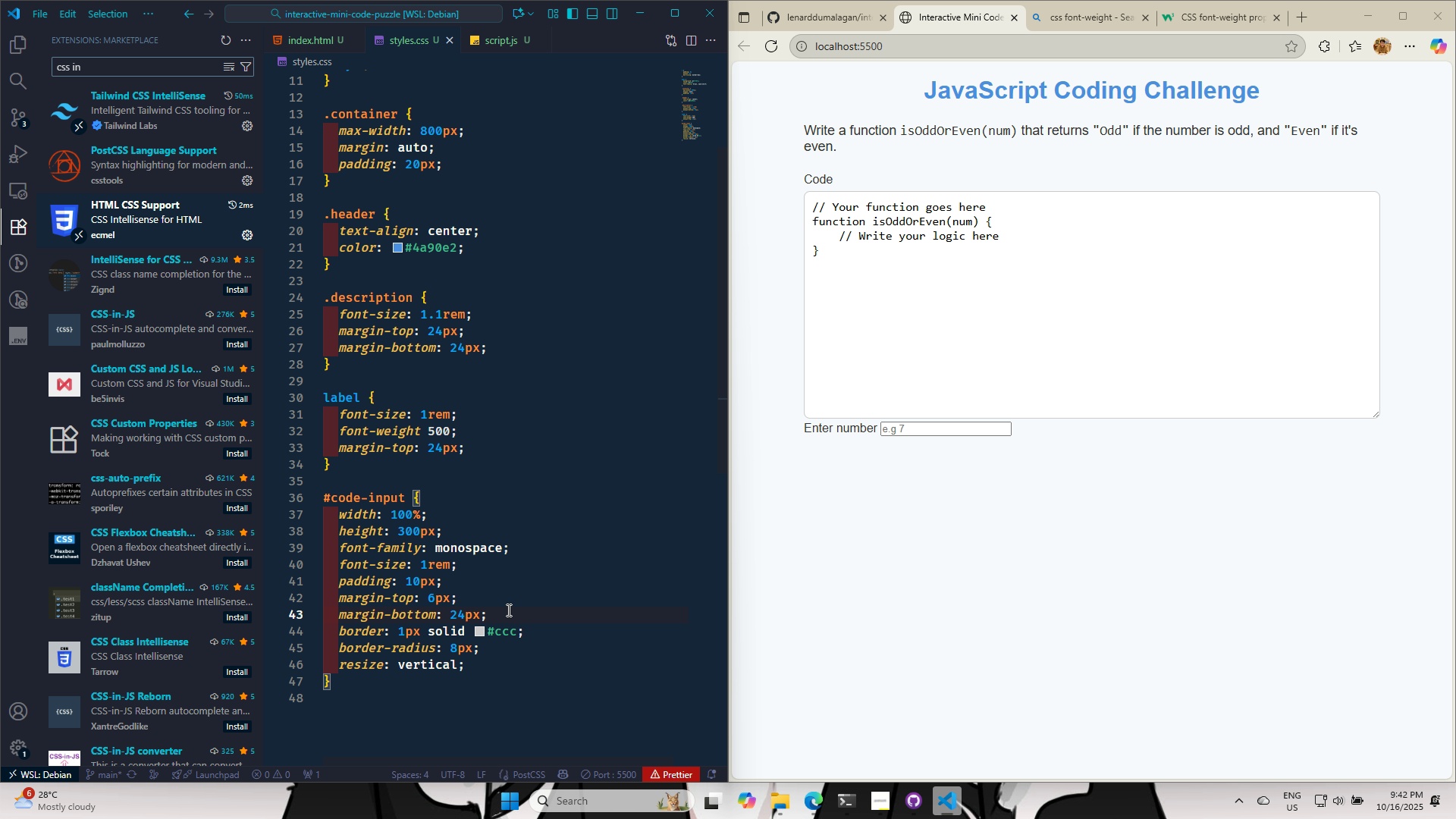 
key(Control+S)
 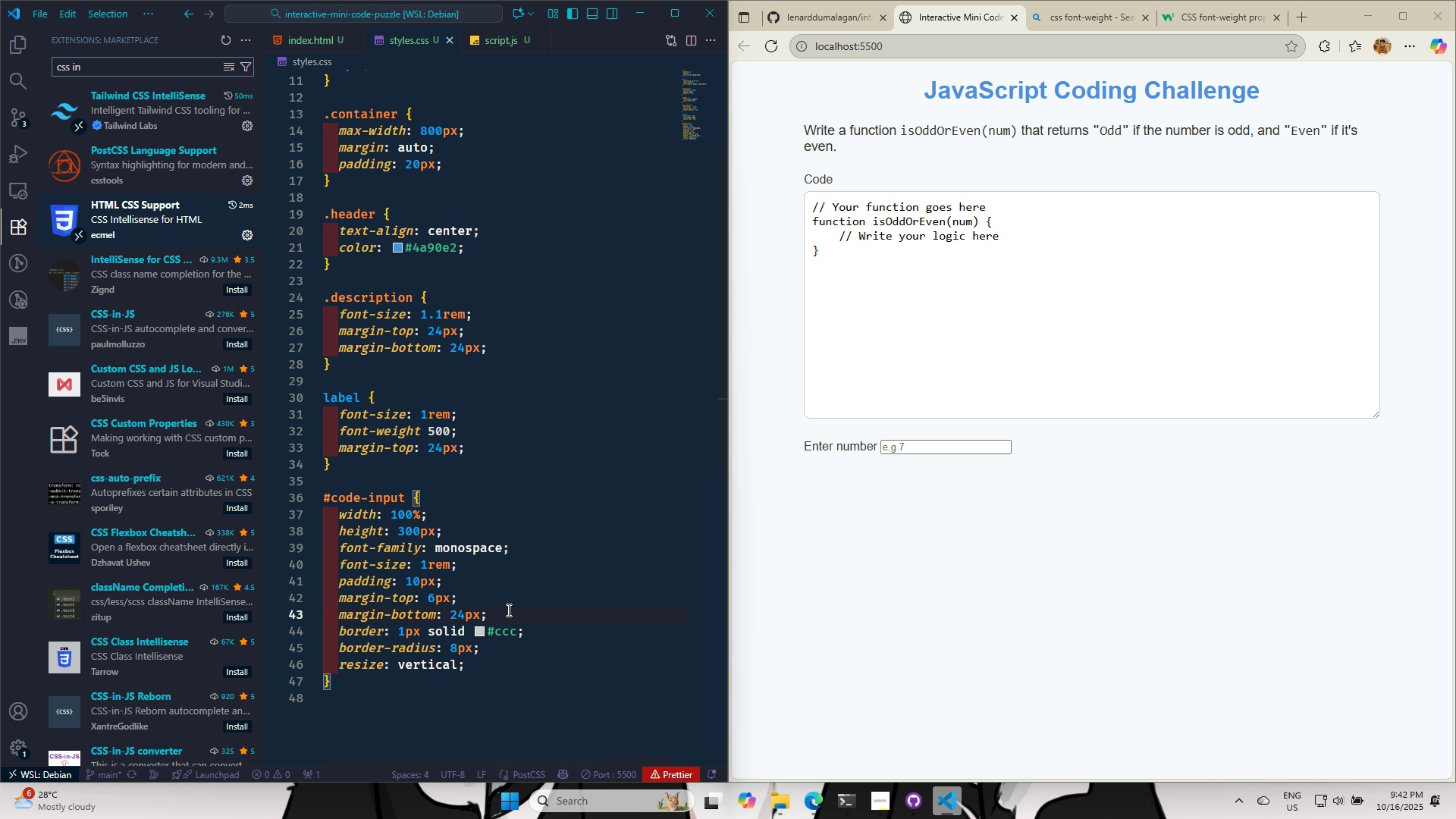 
key(Control+S)
 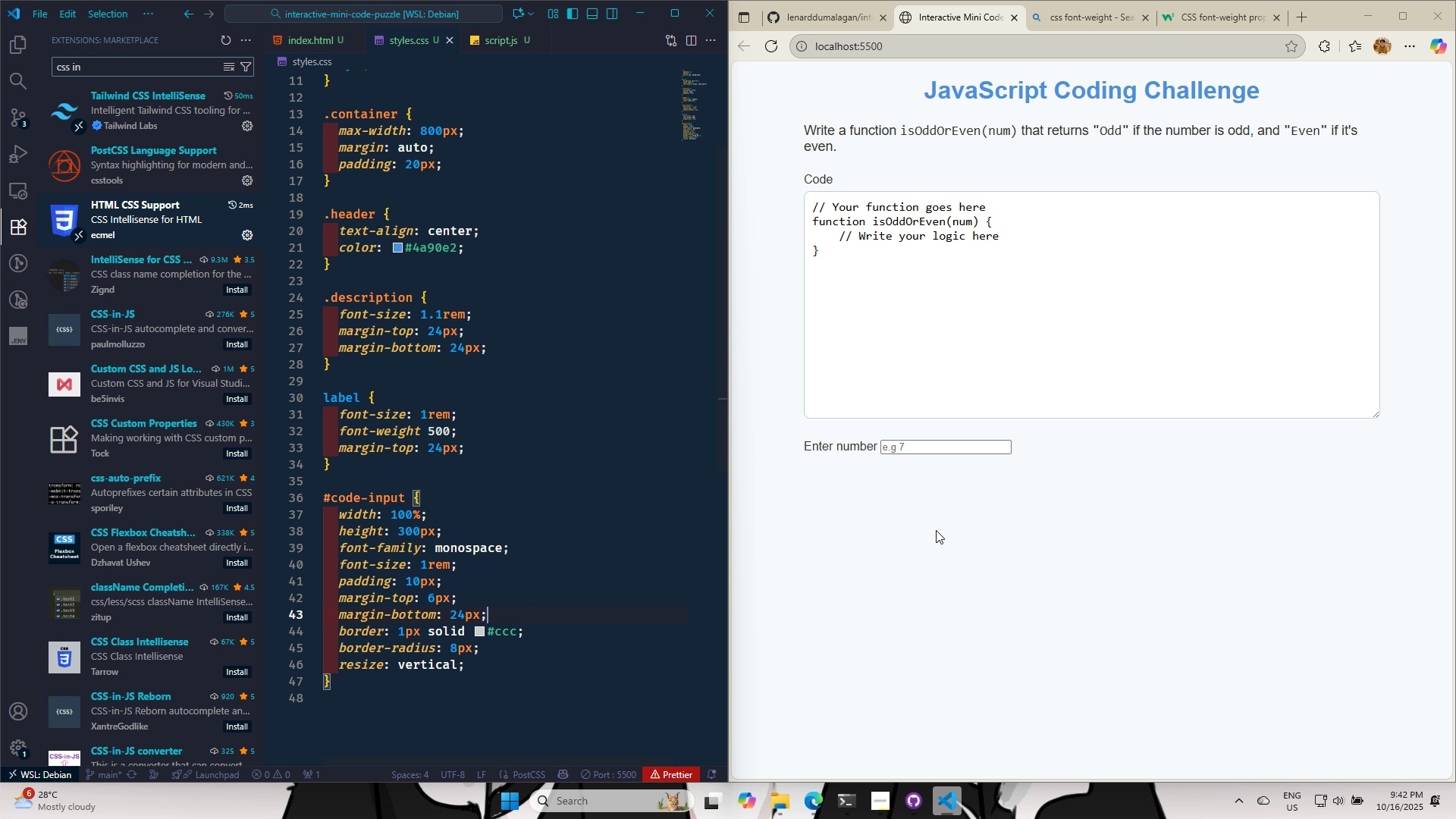 
left_click([919, 445])
 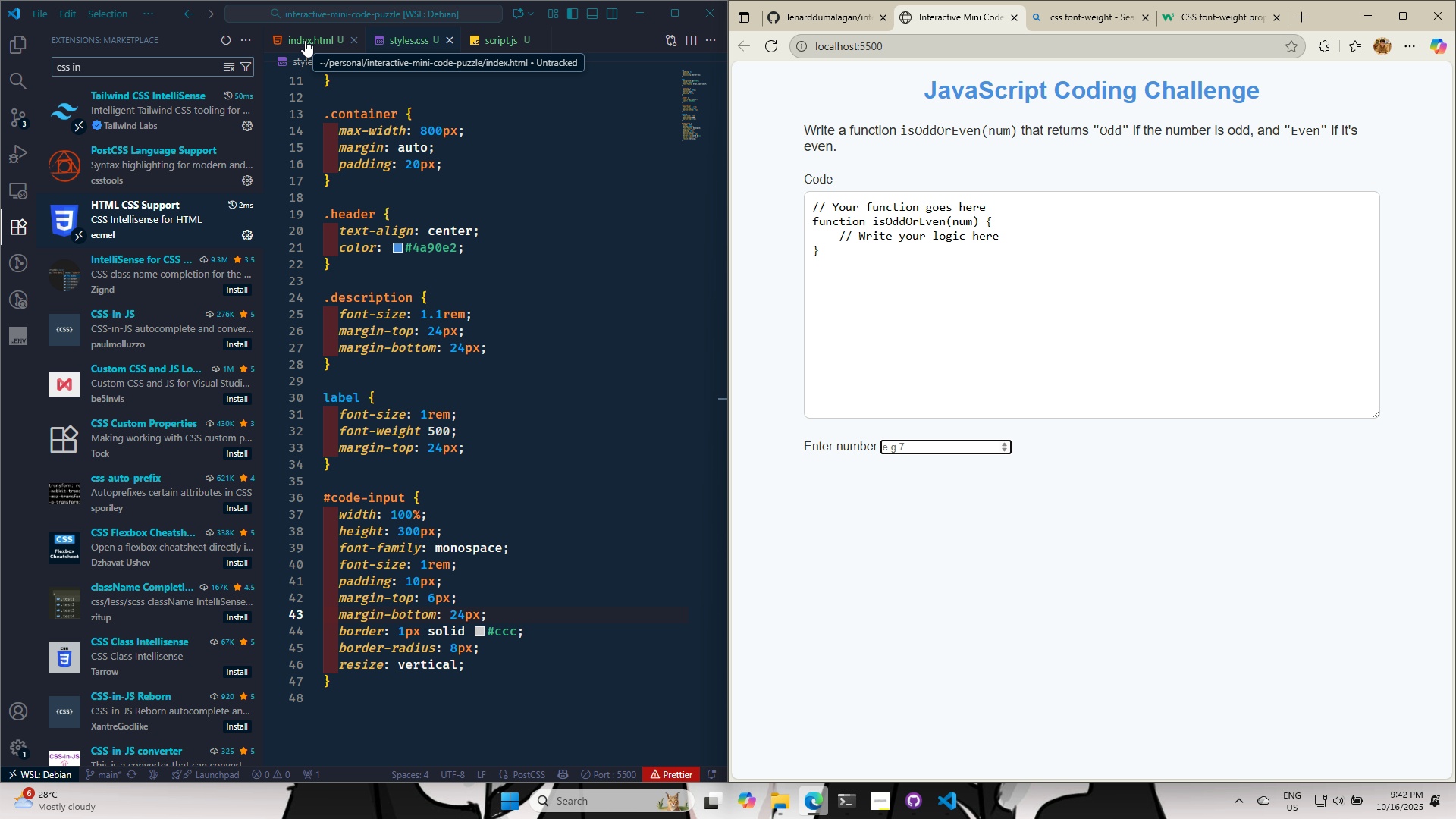 
left_click([305, 40])
 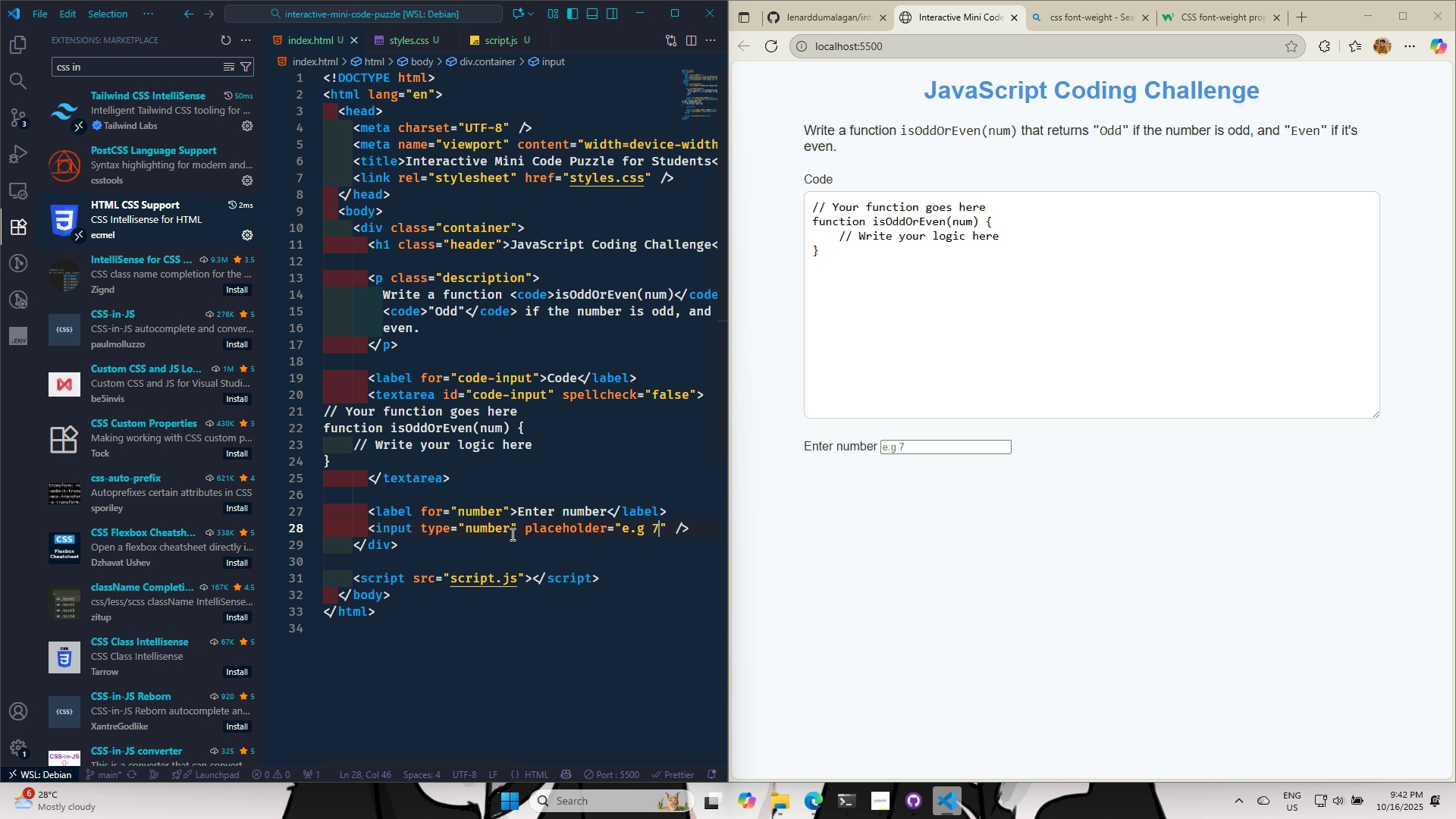 
left_click([516, 529])
 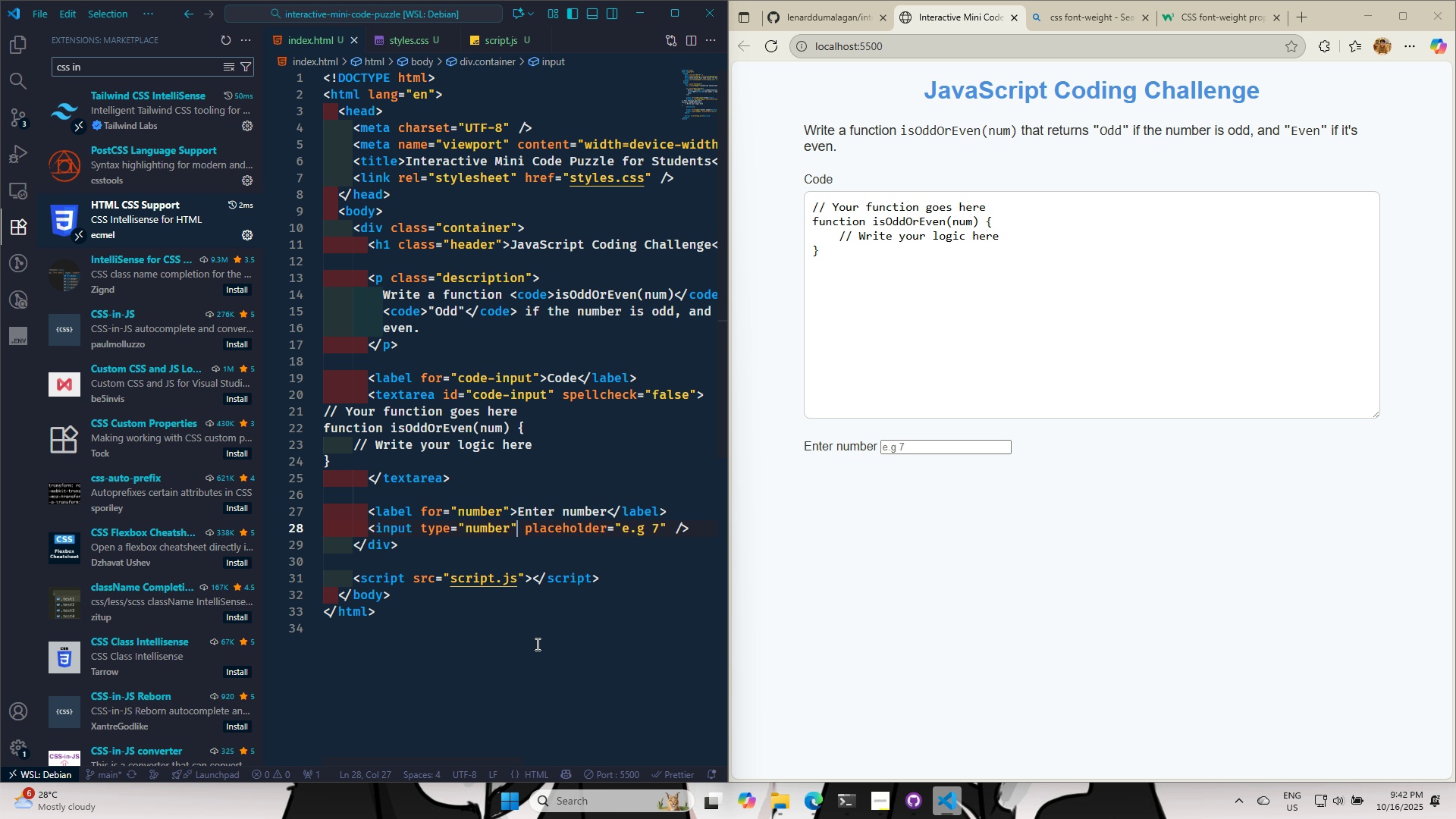 
key(Control+Space)
 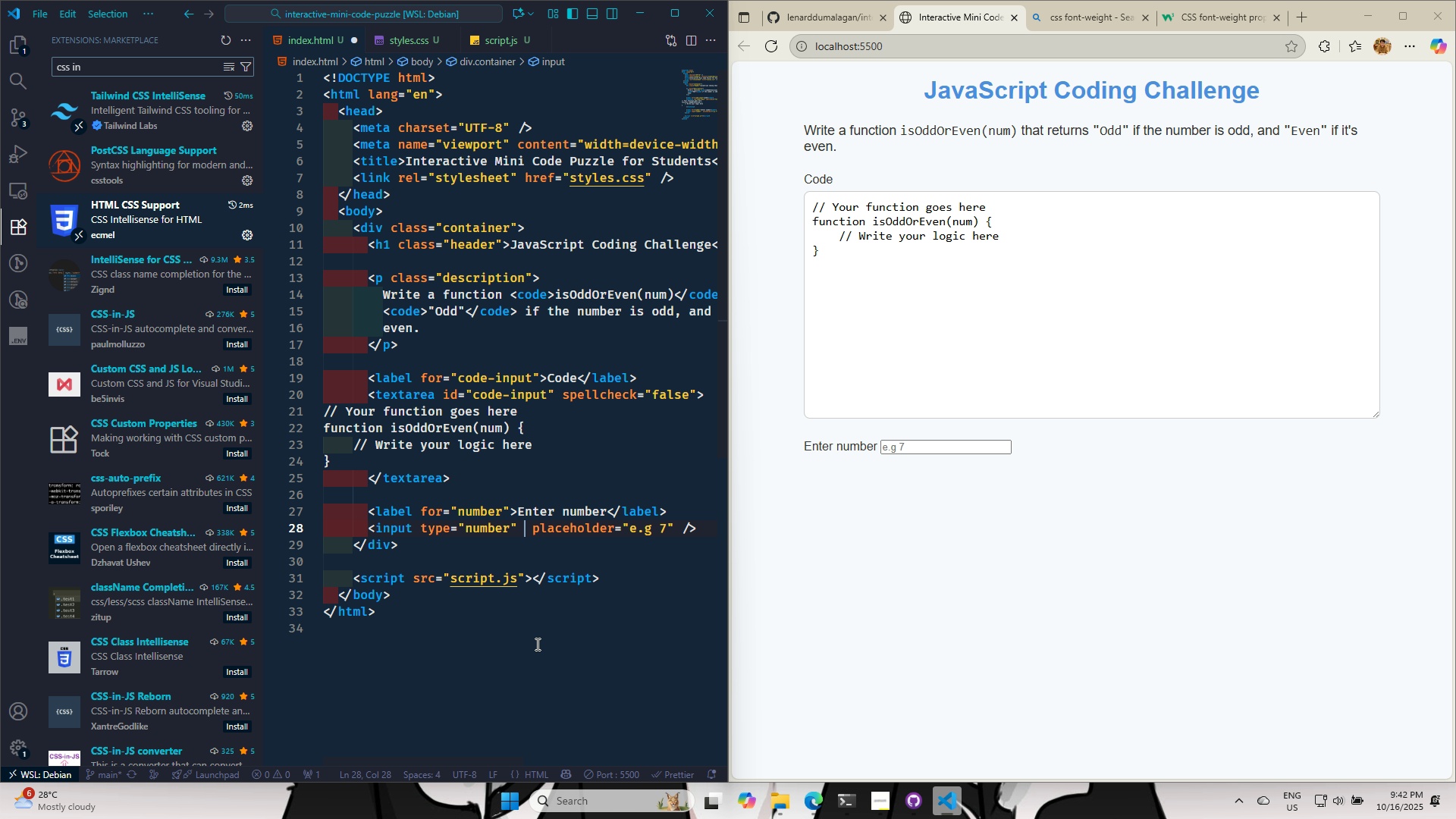 
type(o)
key(Backspace)
type(id=m)
key(Backspace)
type(number)
 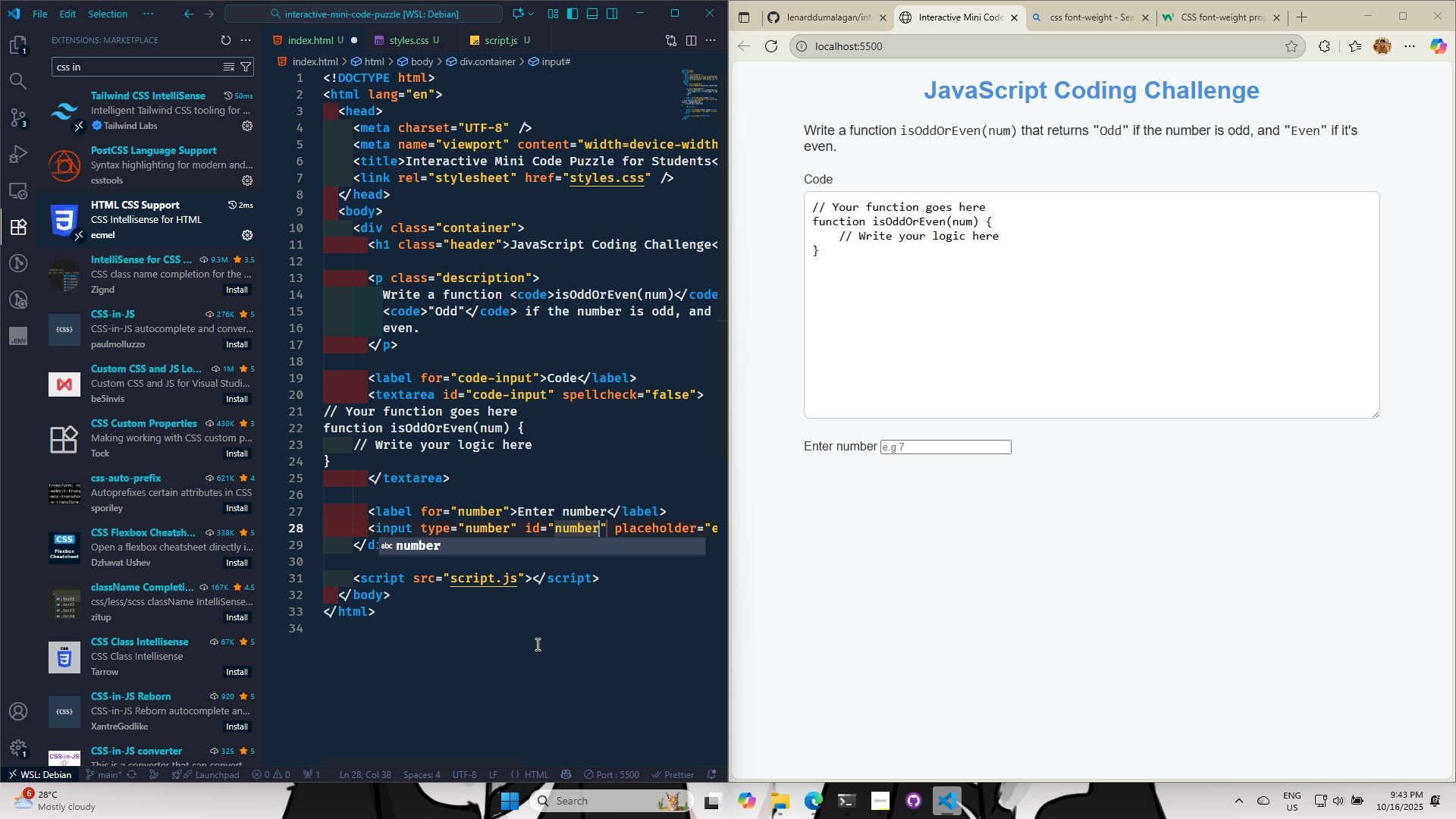 
key(Control+S)
 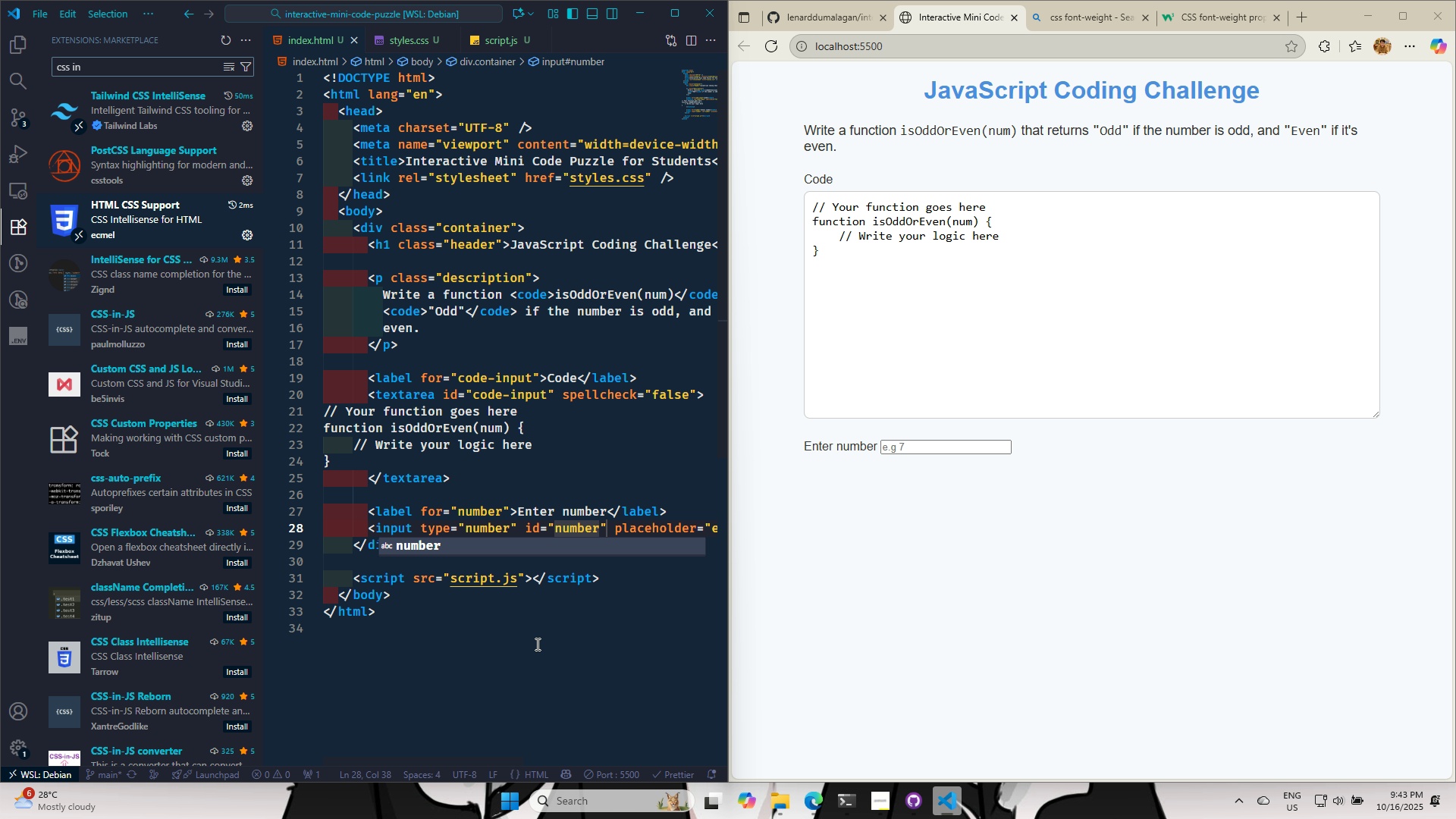 
key(Control+S)
 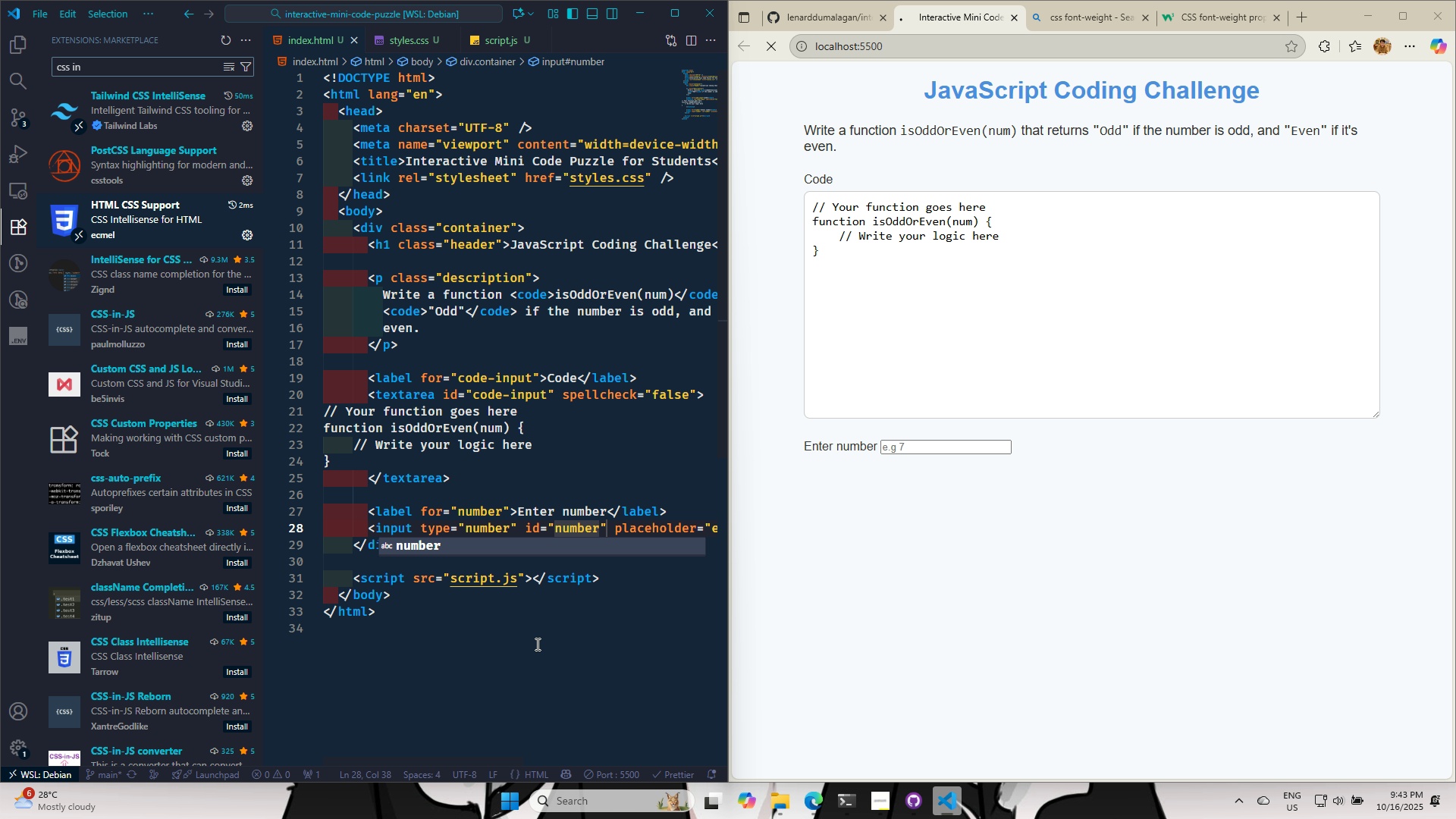 
key(Control+S)
 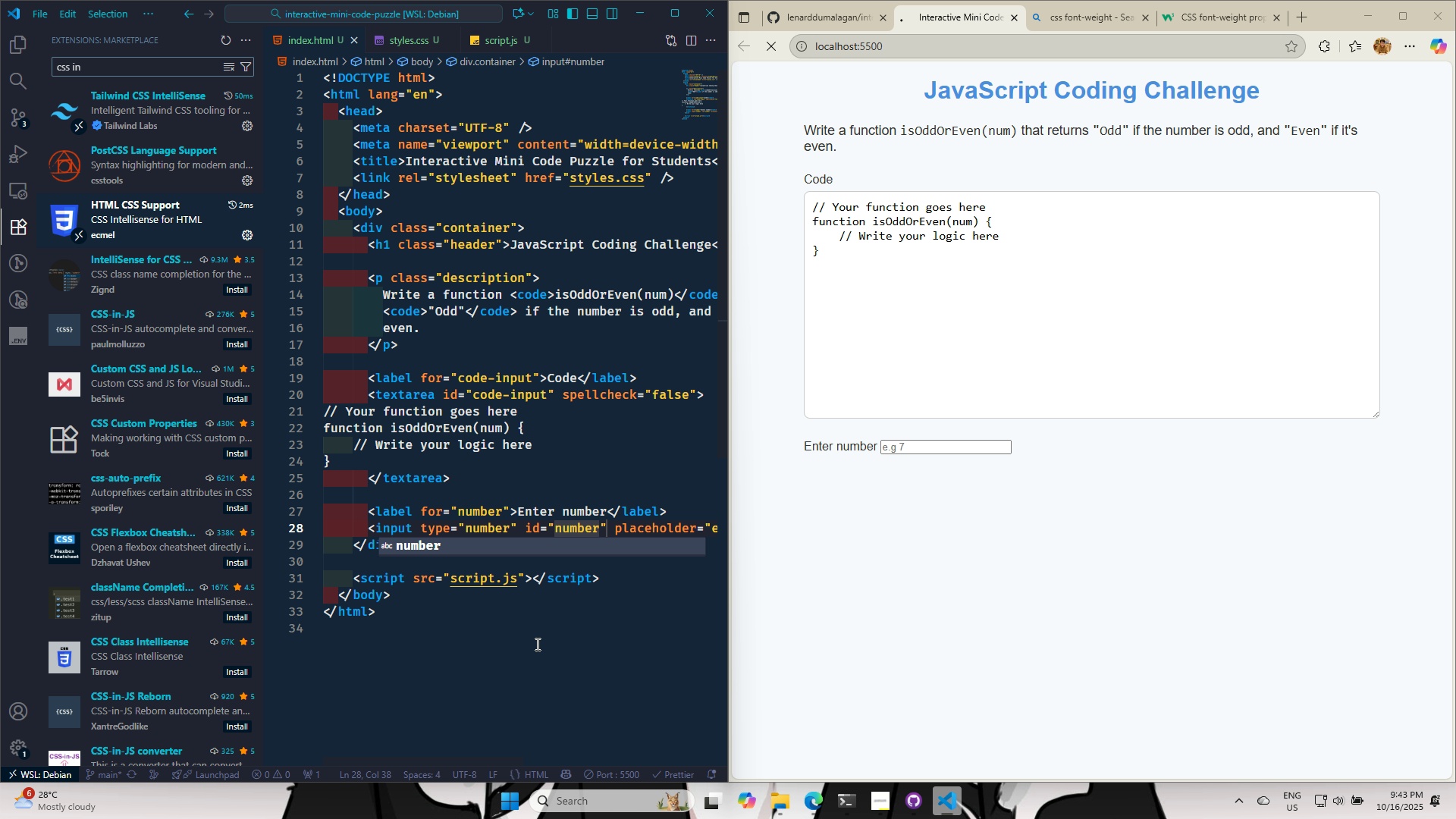 
key(Control+S)
 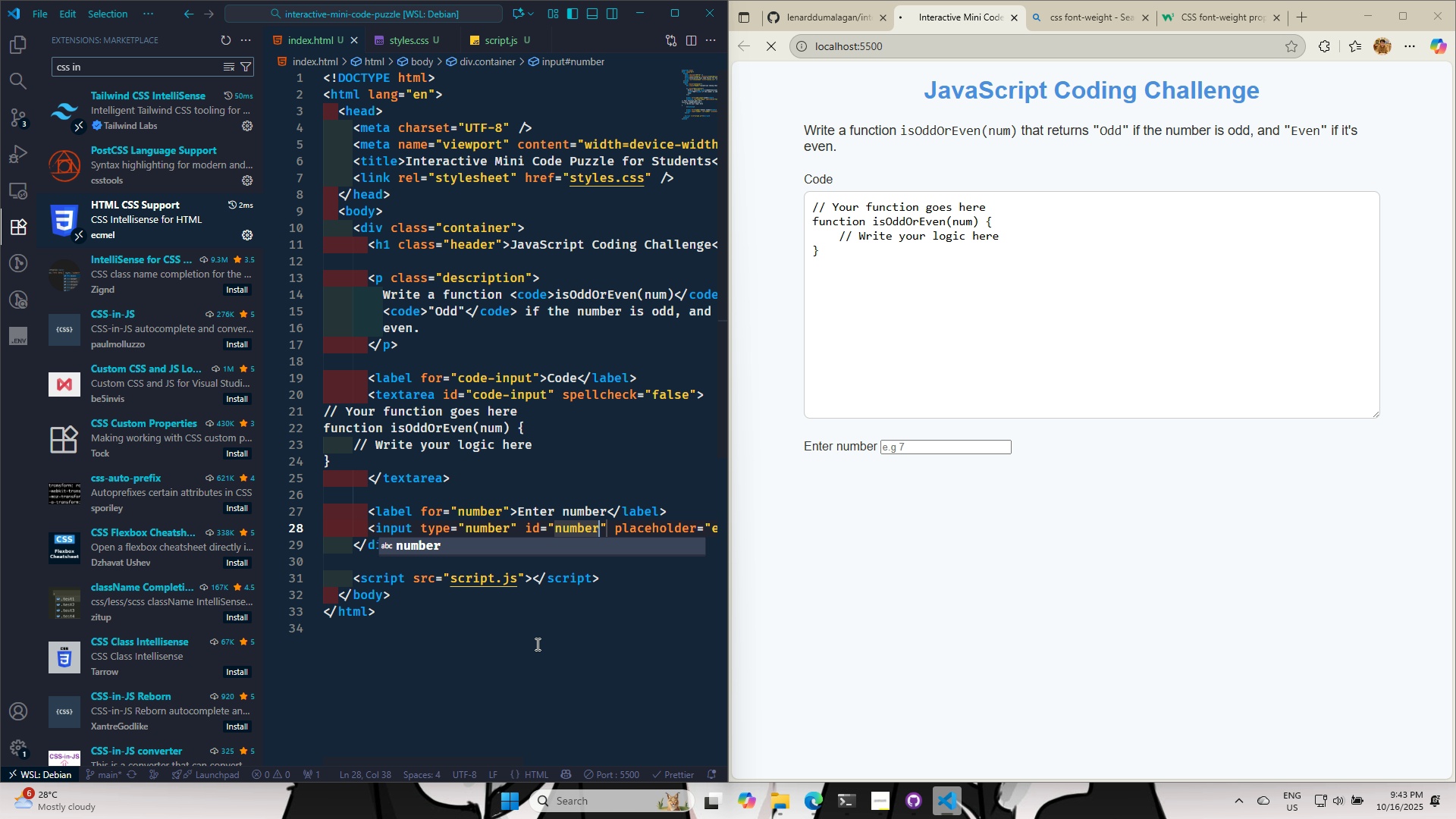 
key(Control+S)
 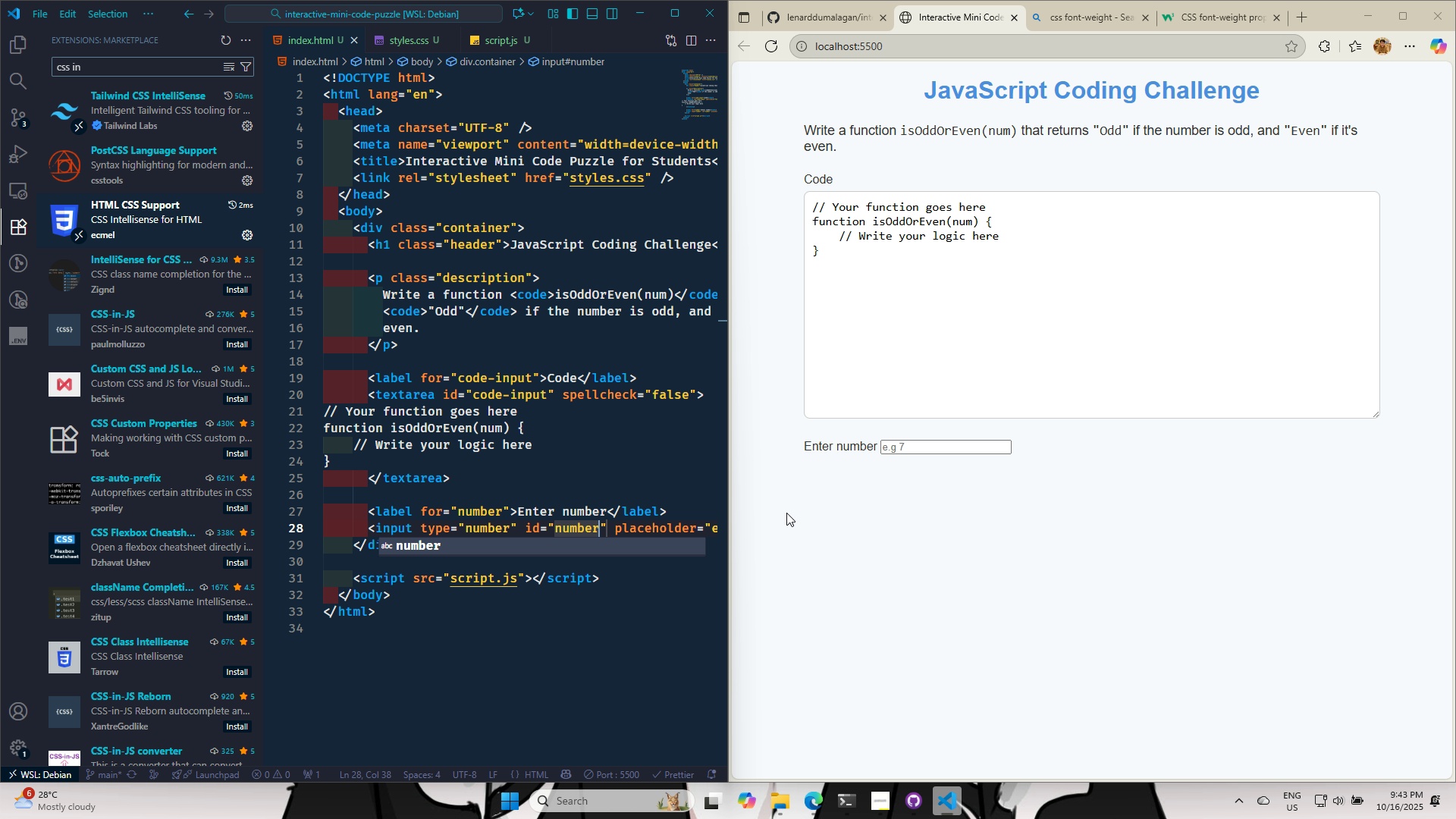 
left_click([905, 447])
 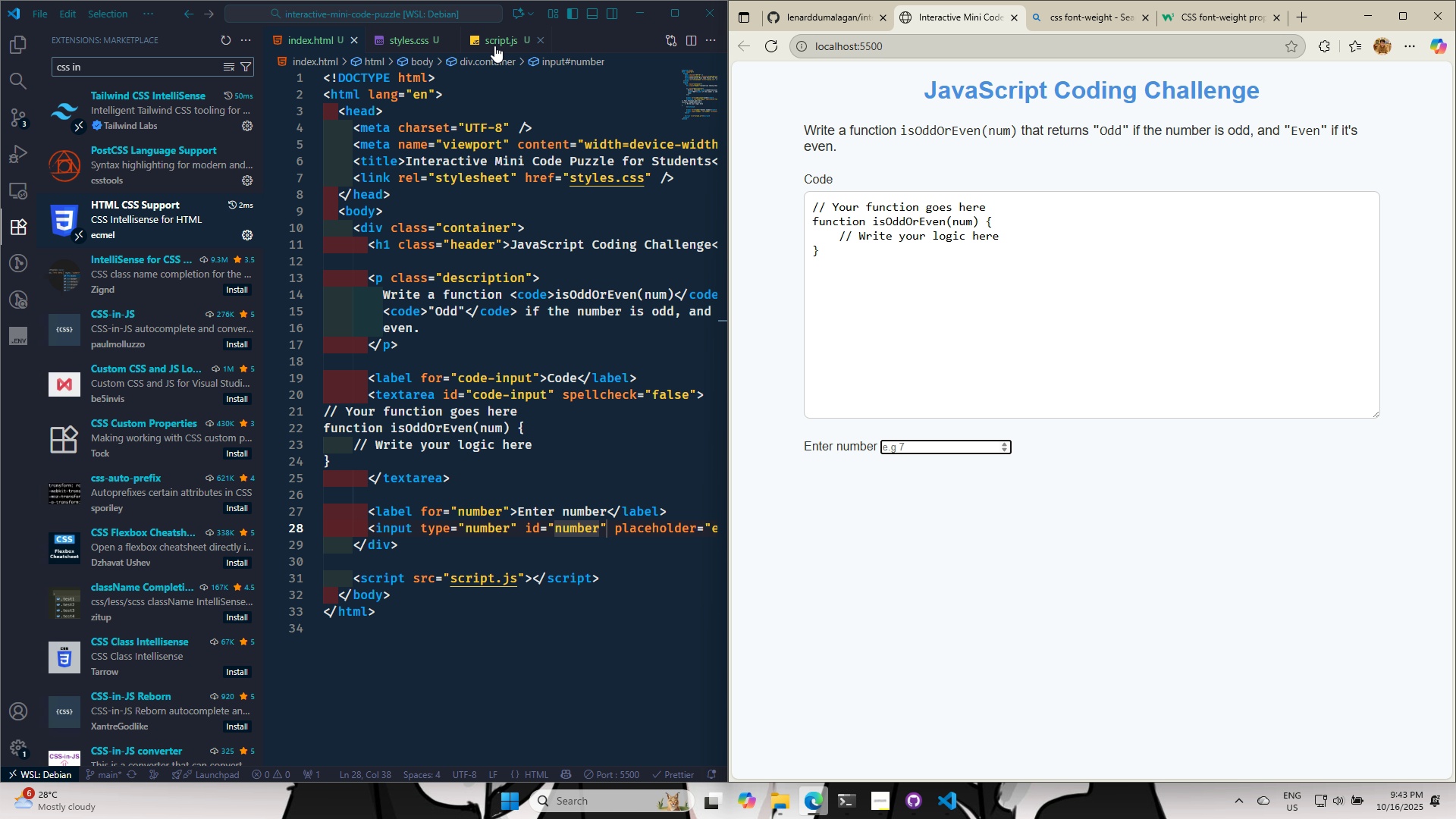 
left_click([402, 39])
 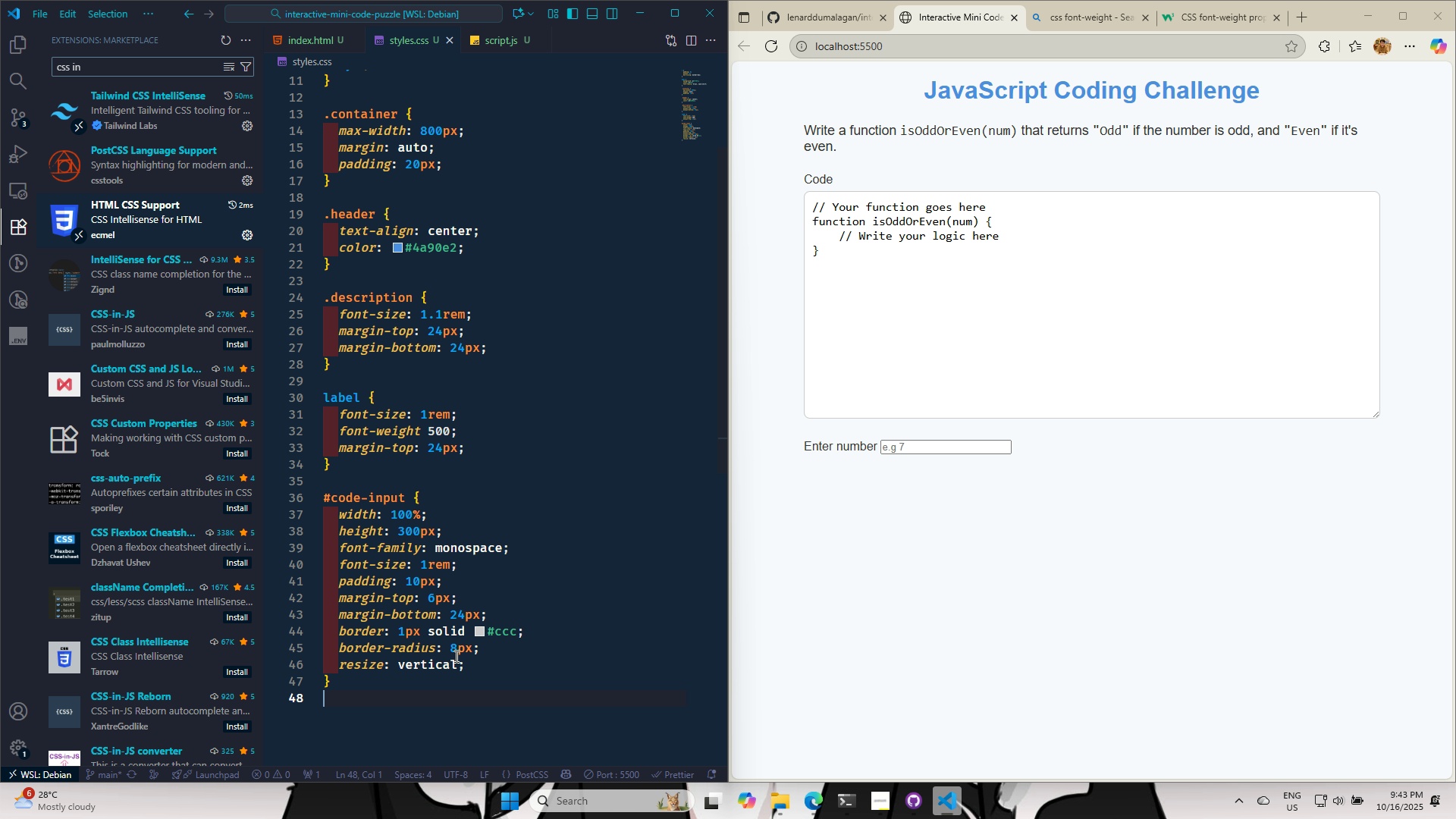 
key(Control+Enter)
 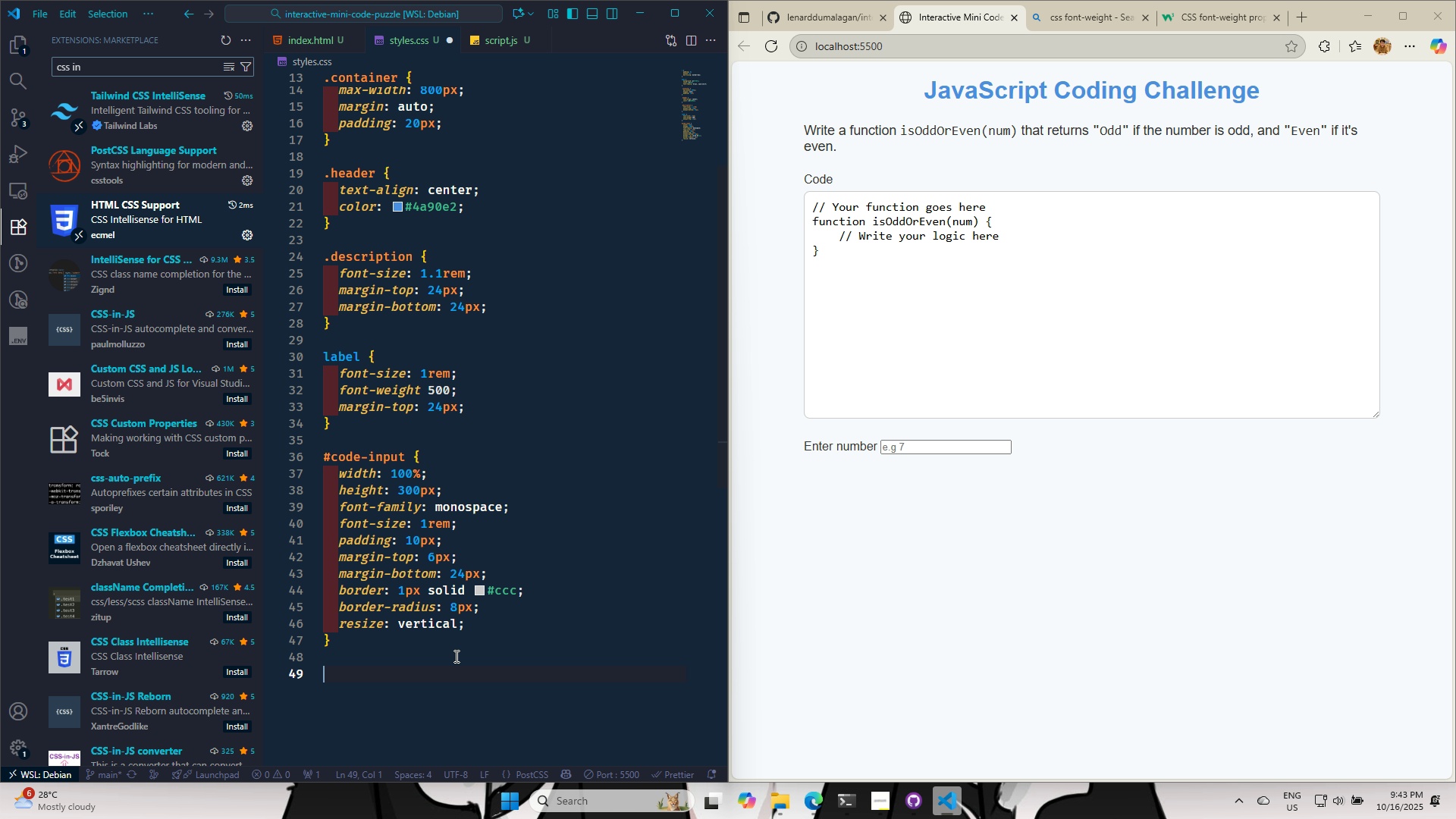 
type(#number {)
 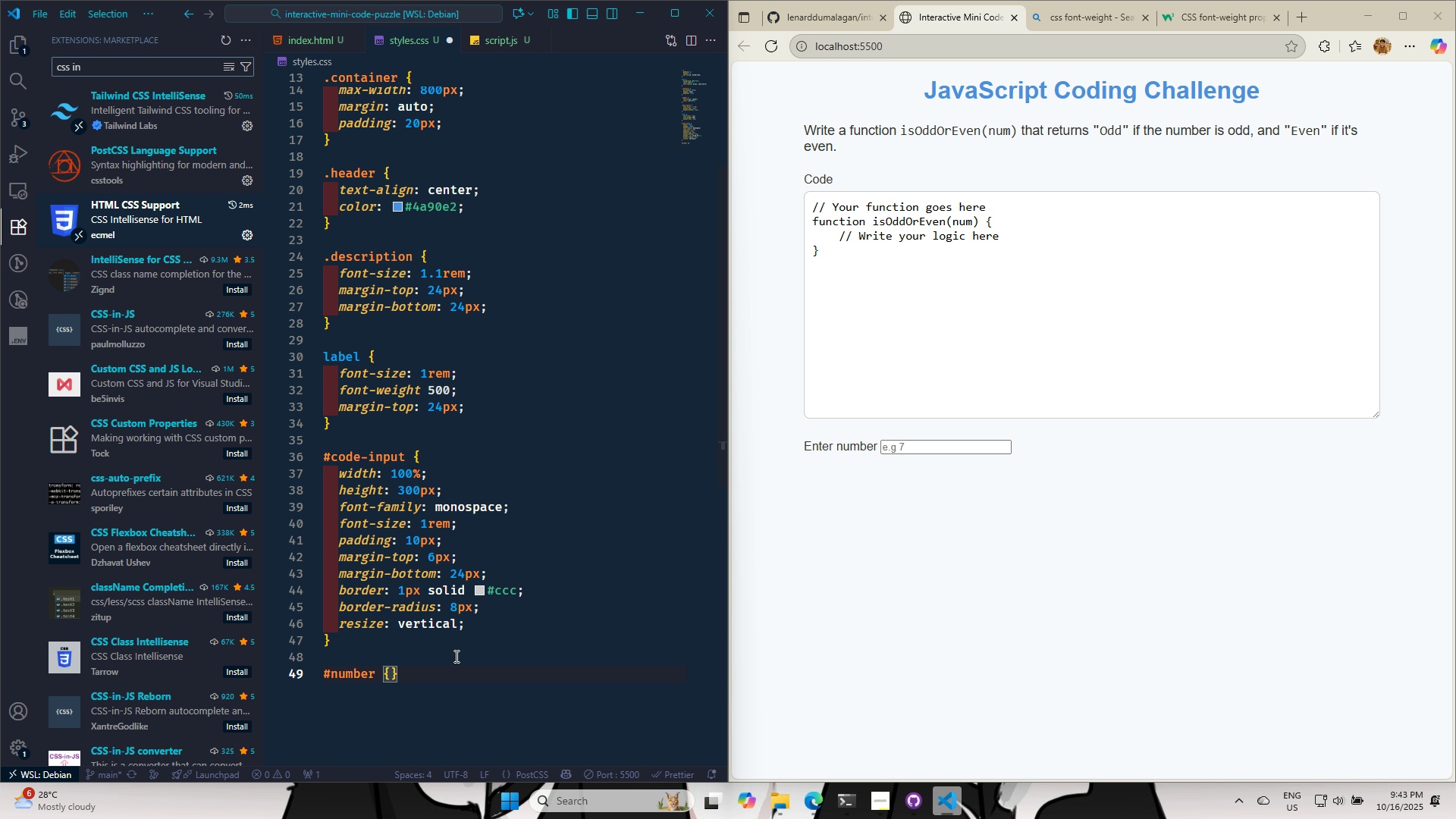 
key(Enter)
 